 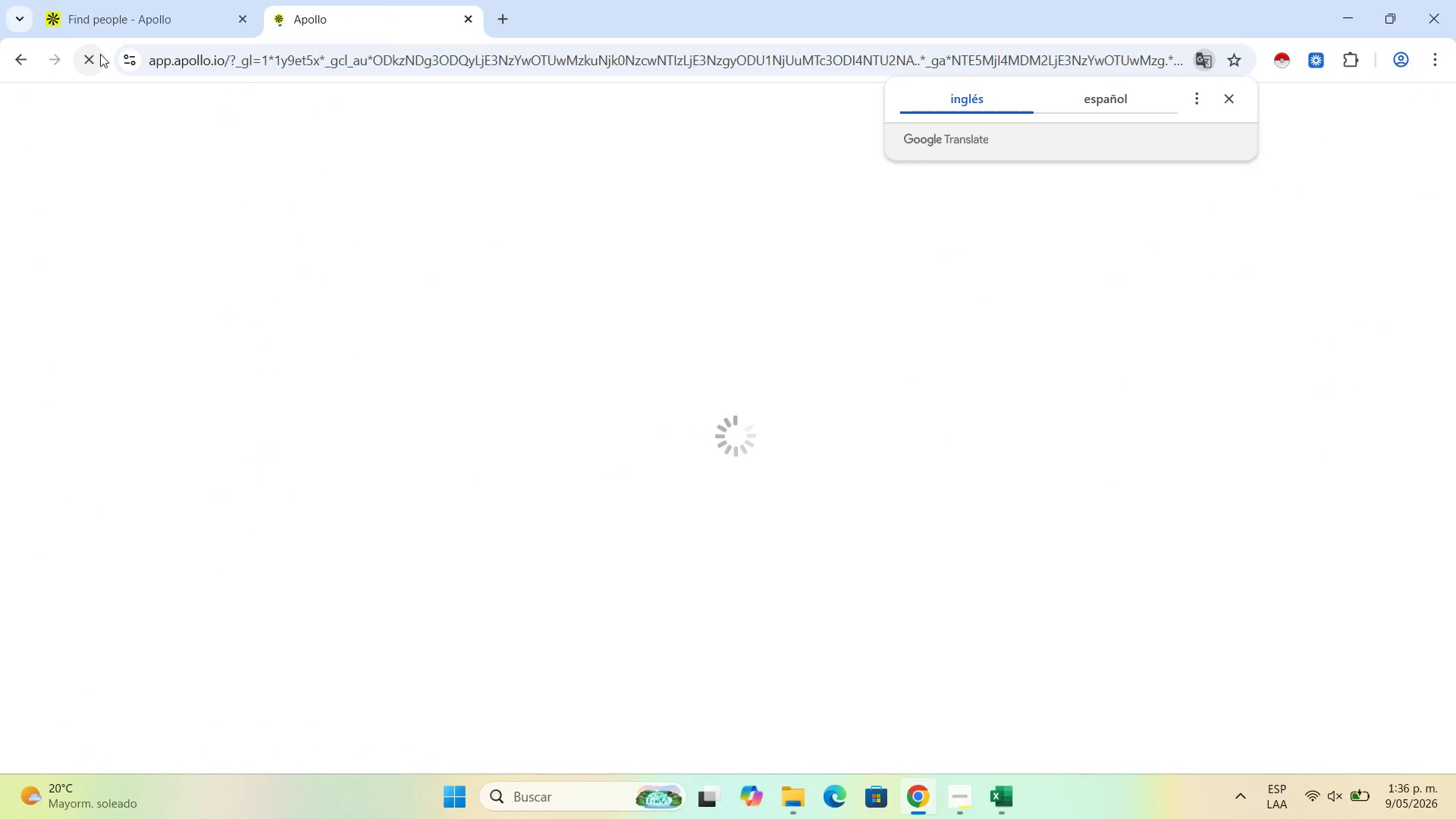 
left_click([1225, 101])
 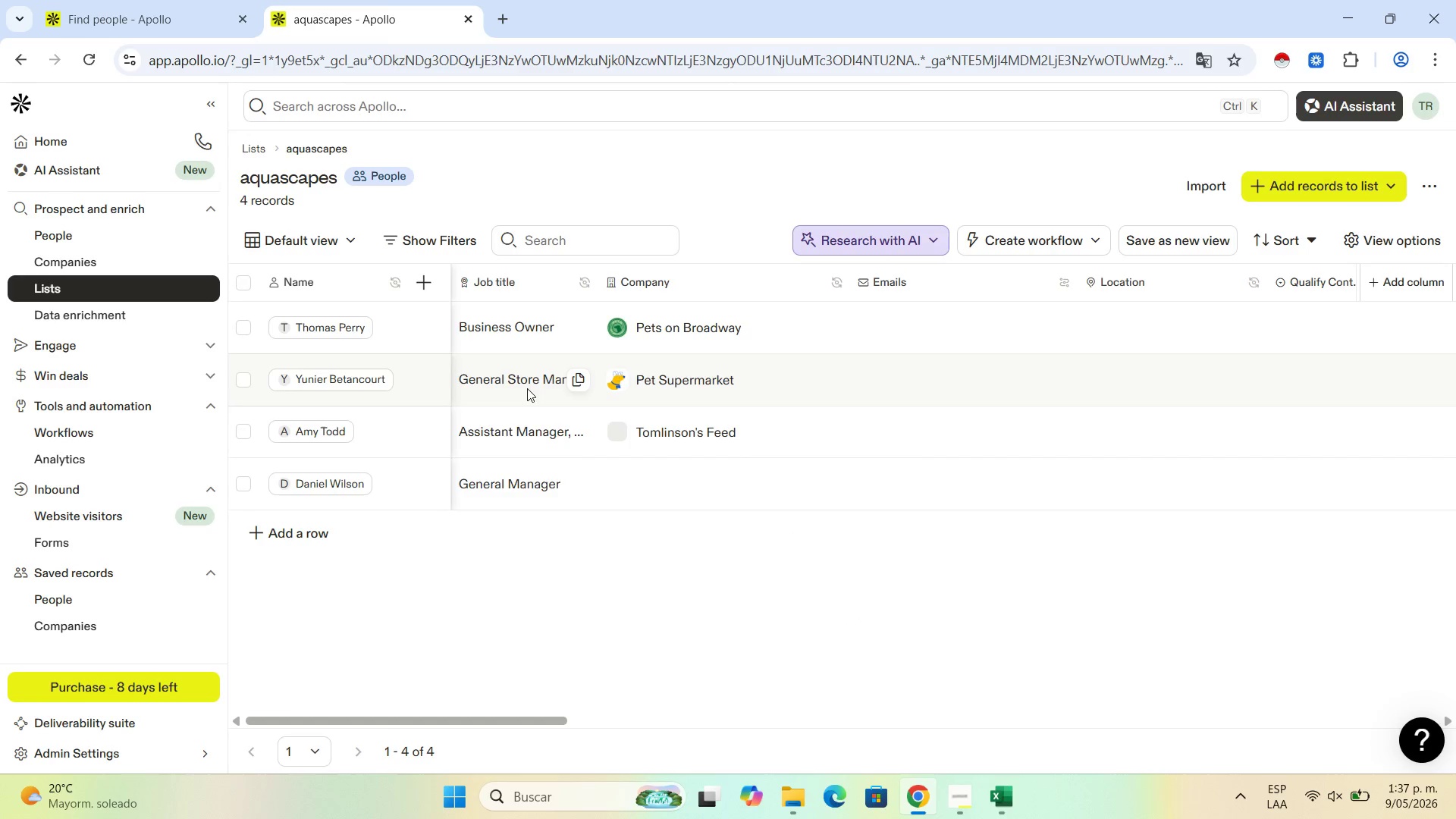 
left_click([198, 0])
 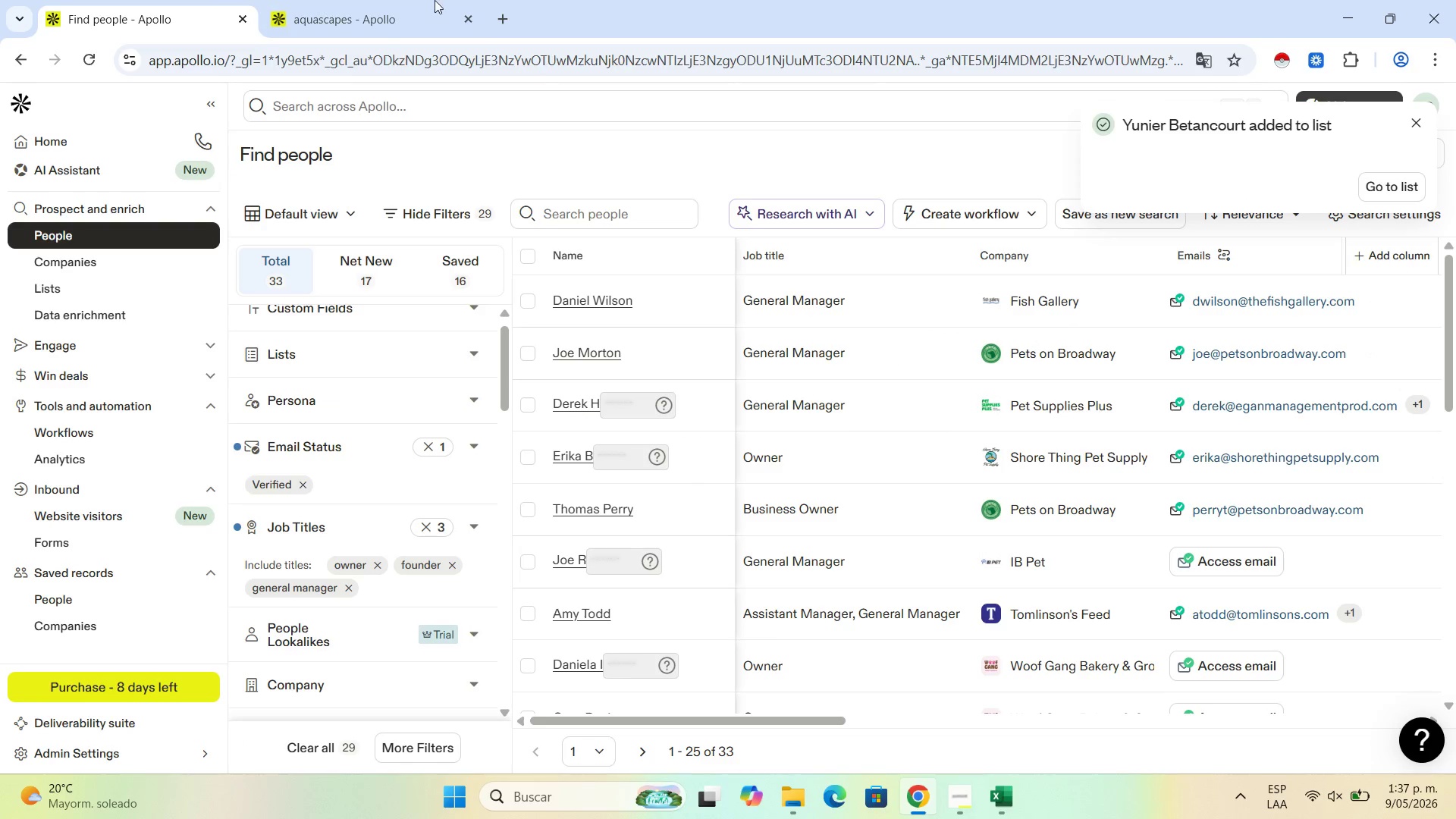 
left_click([416, 0])
 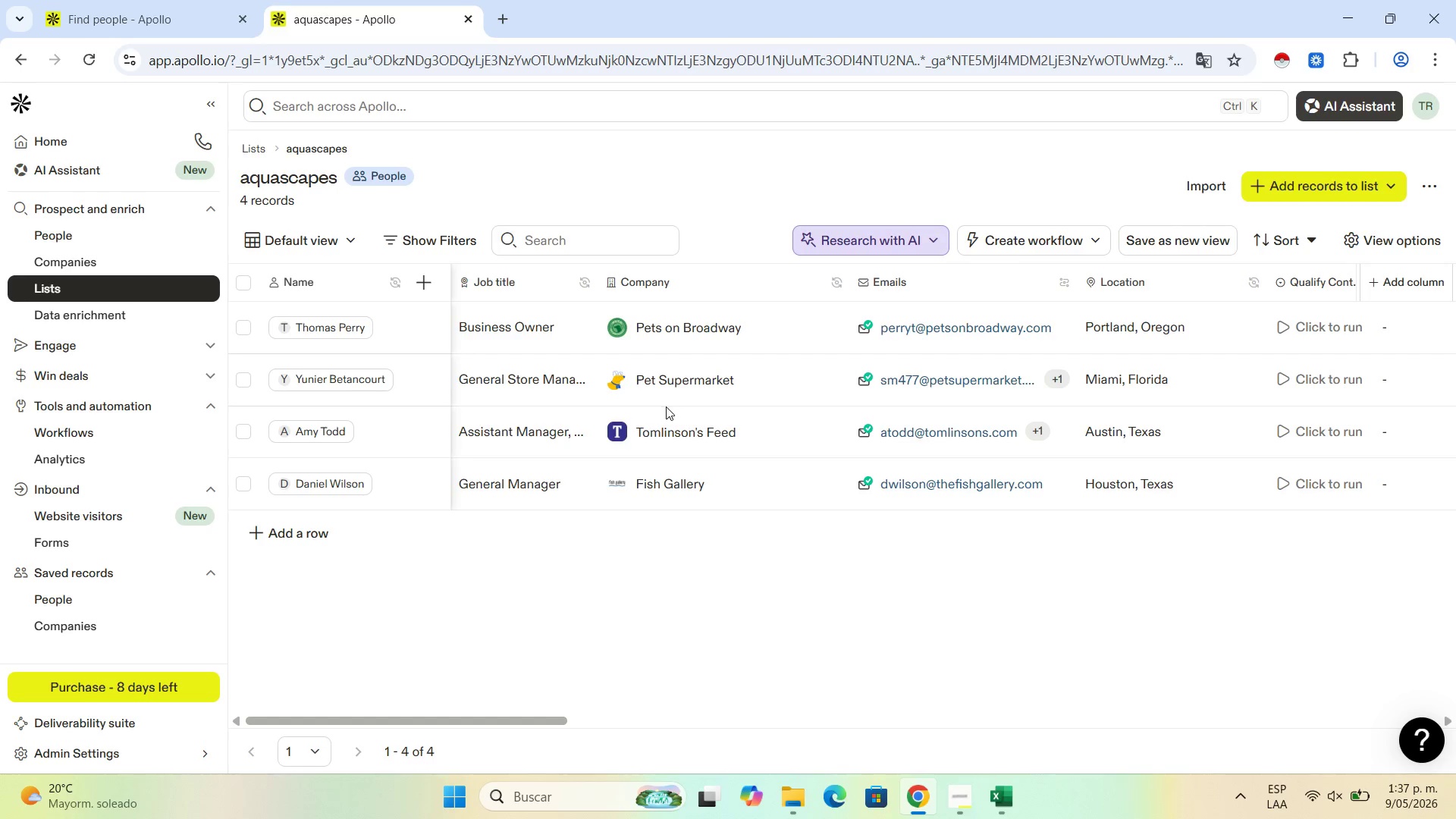 
left_click([129, 0])
 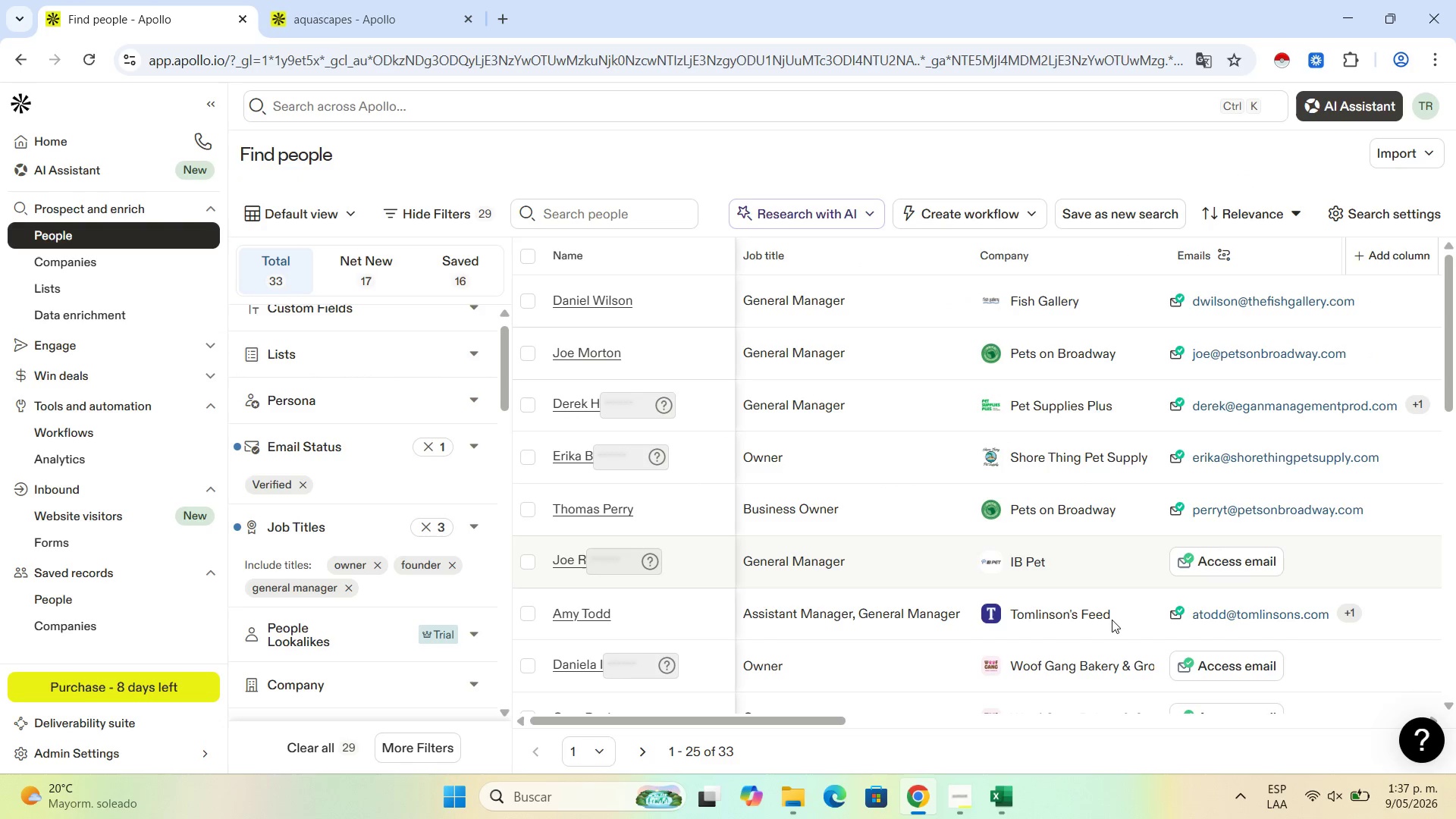 
mouse_move([1037, 592])
 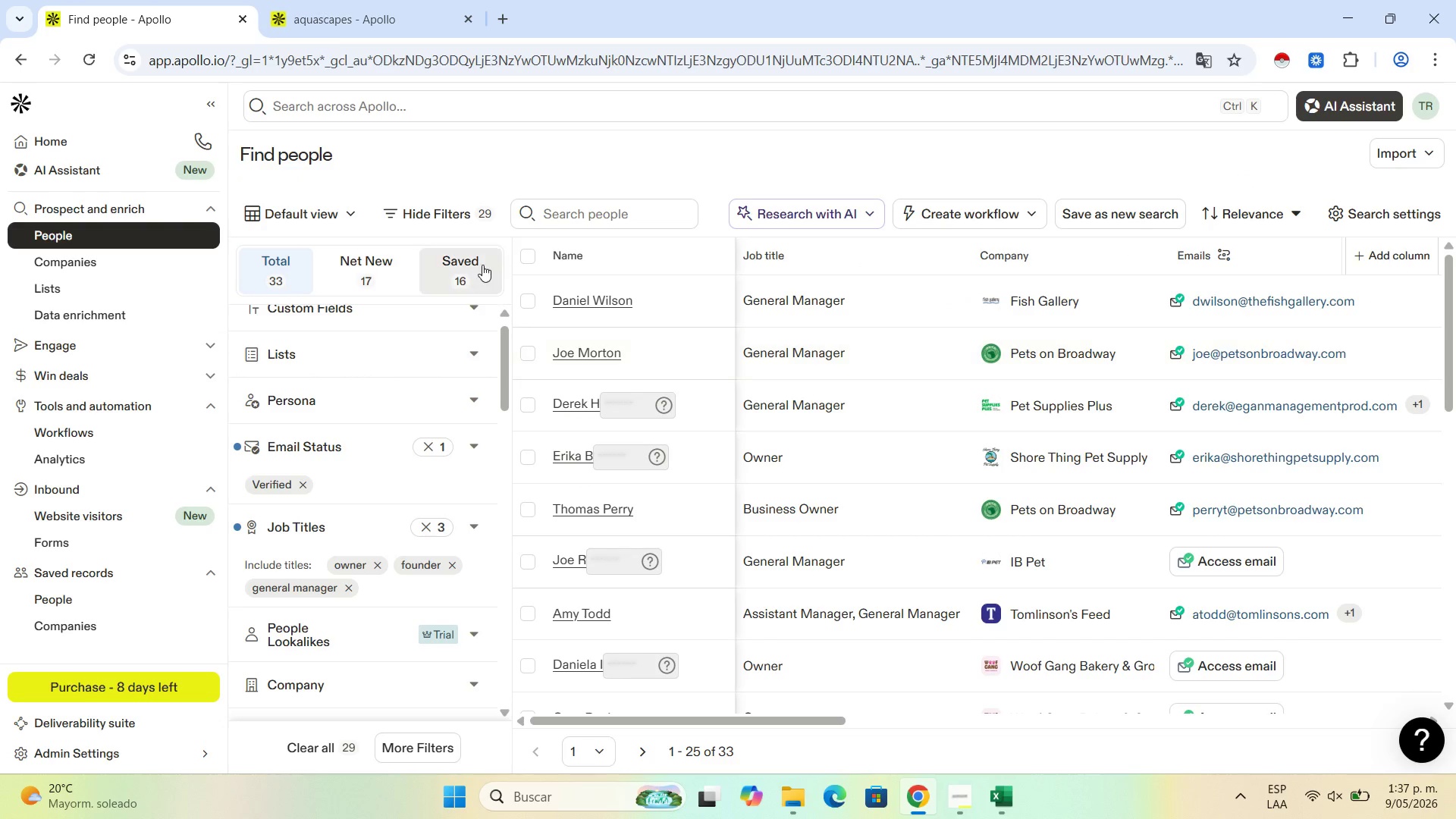 
left_click([321, 0])
 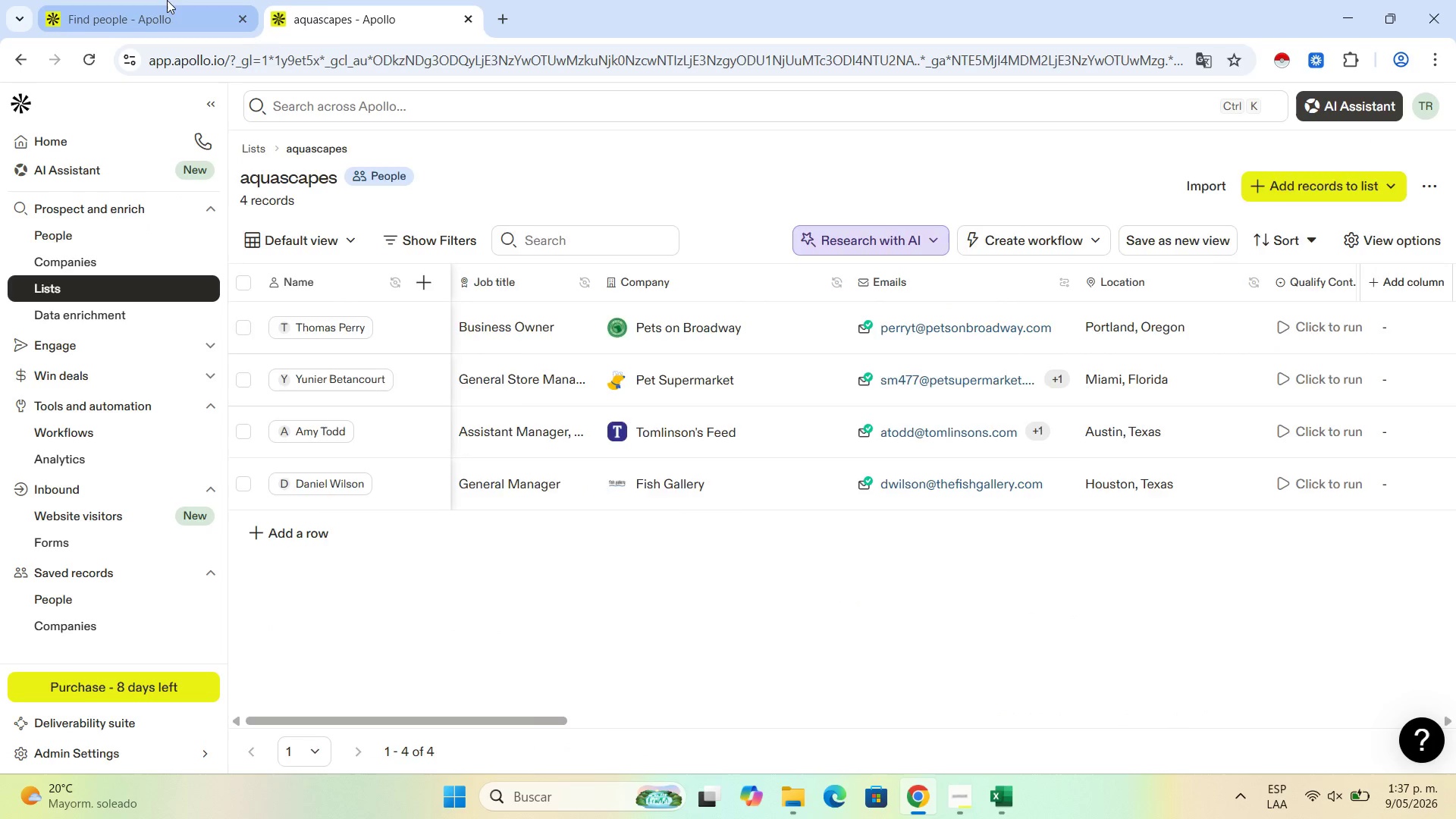 
left_click([167, 0])
 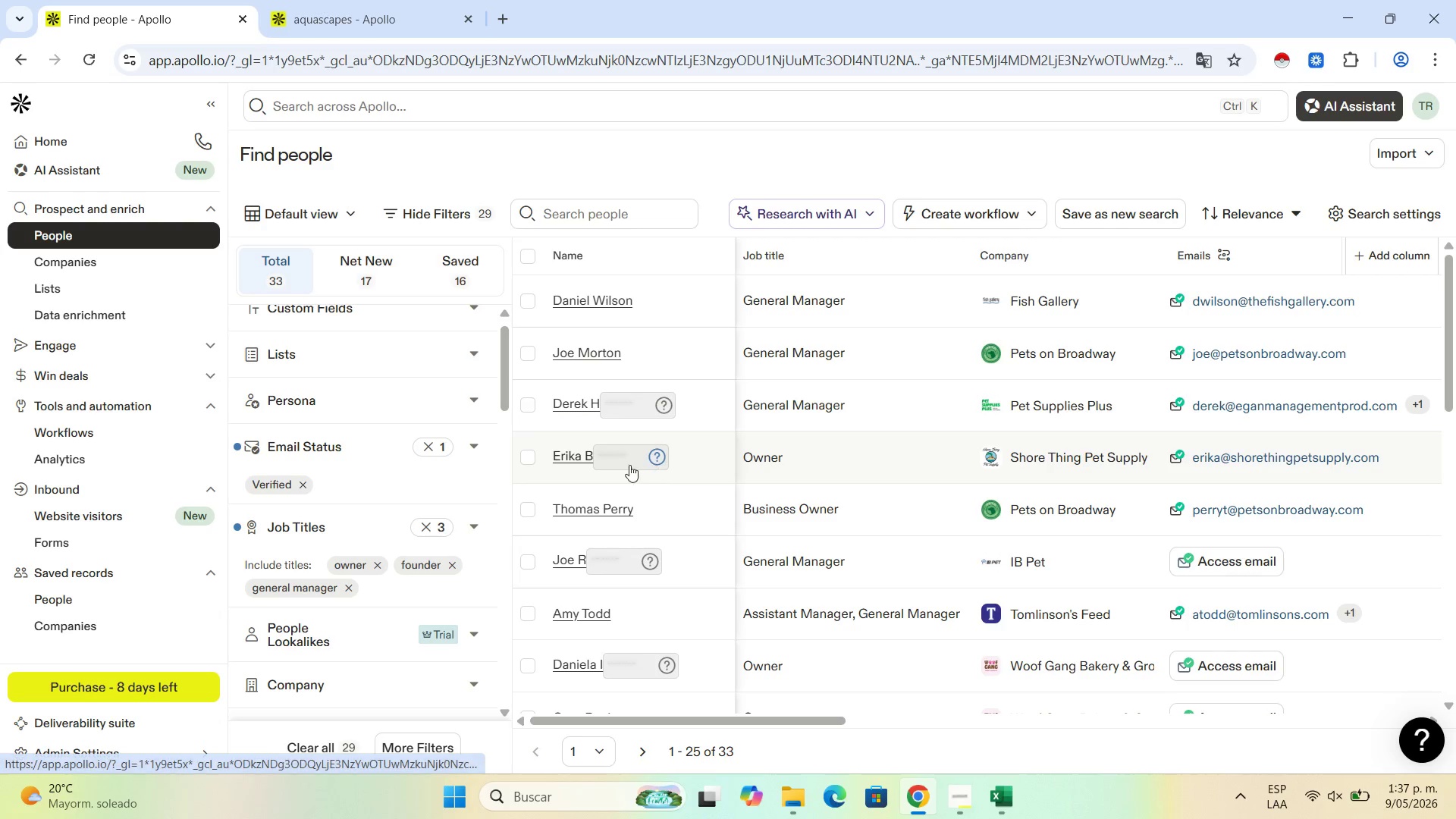 
left_click([526, 465])
 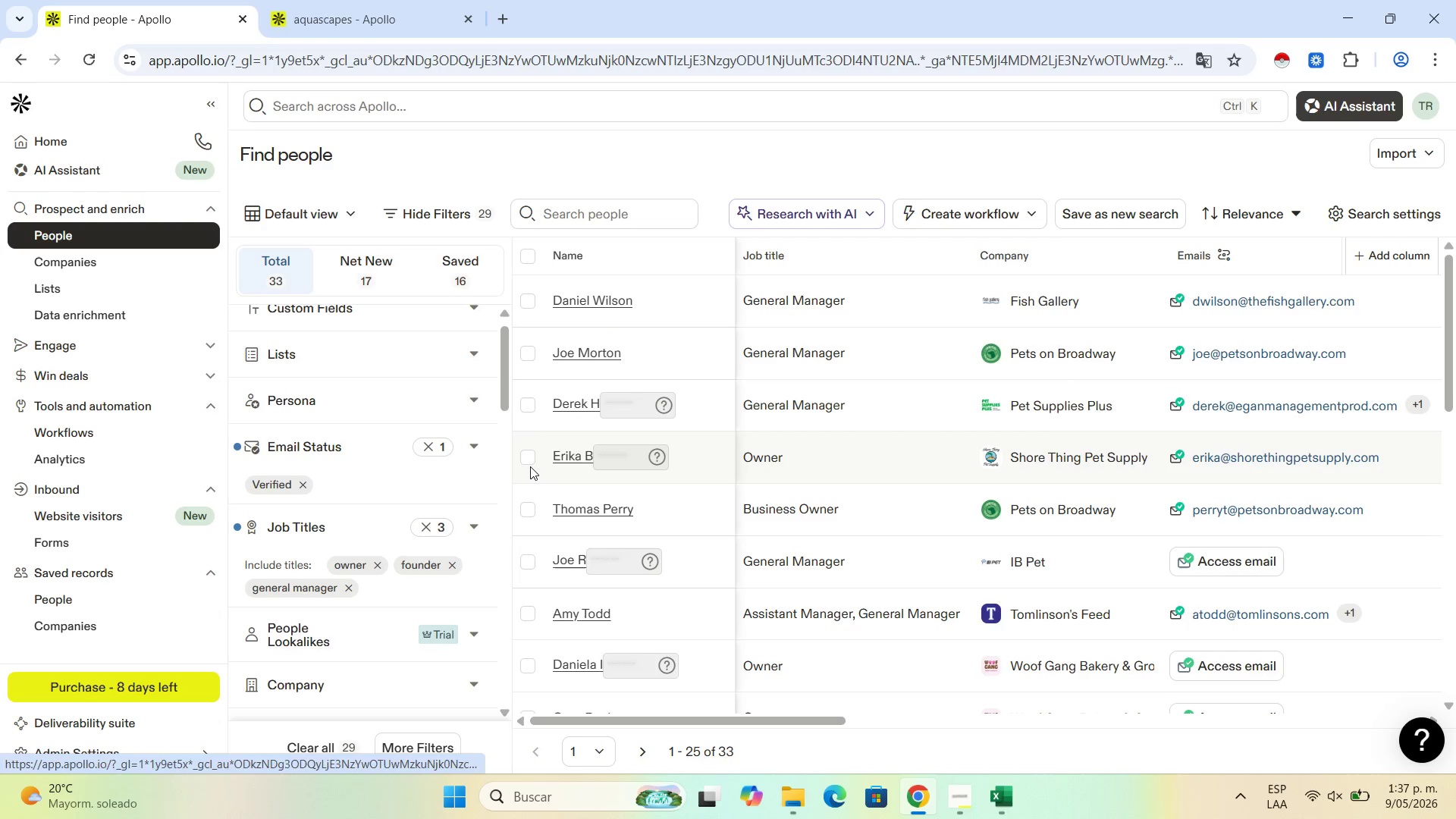 
left_click([526, 457])
 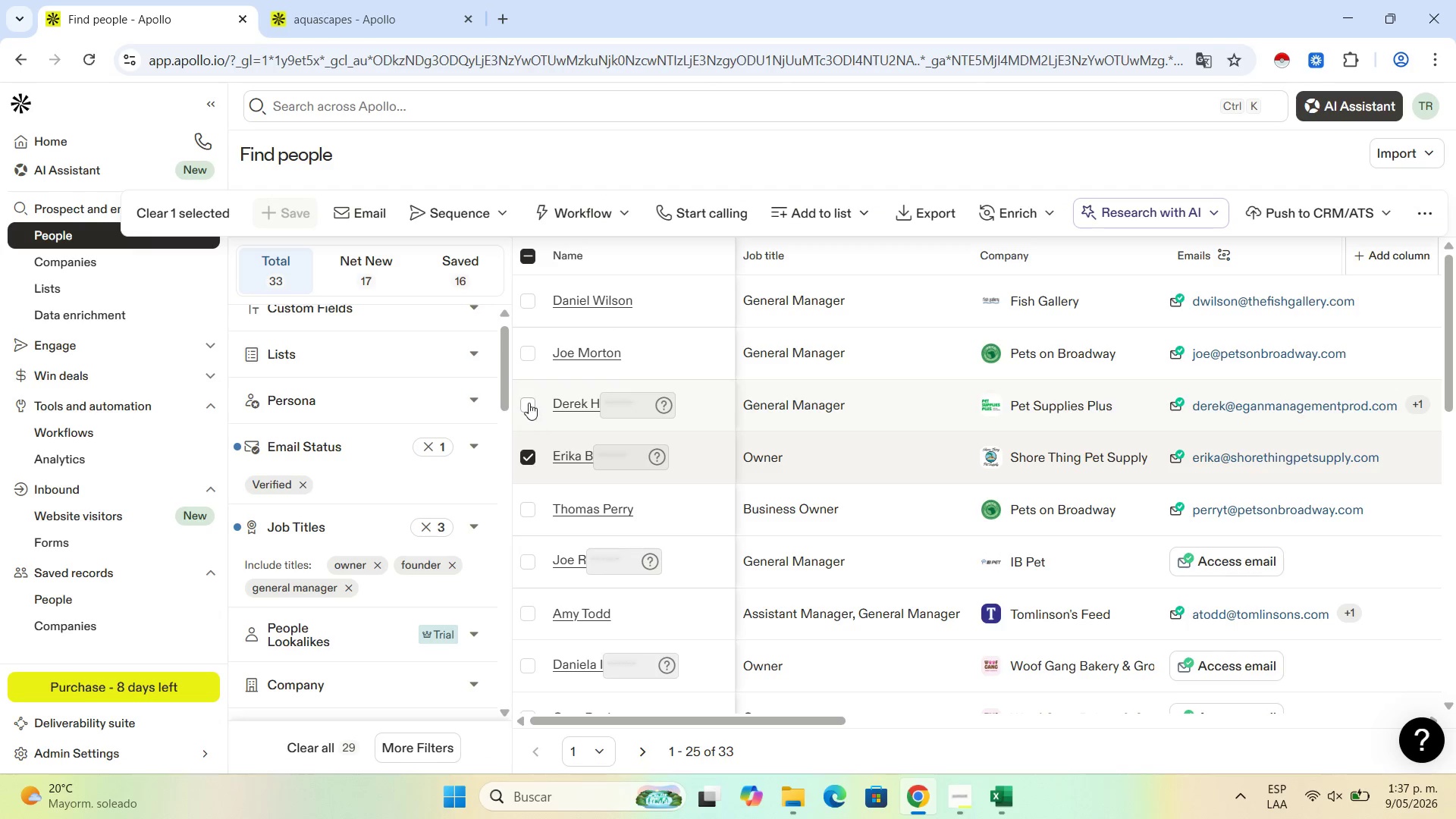 
left_click([529, 402])
 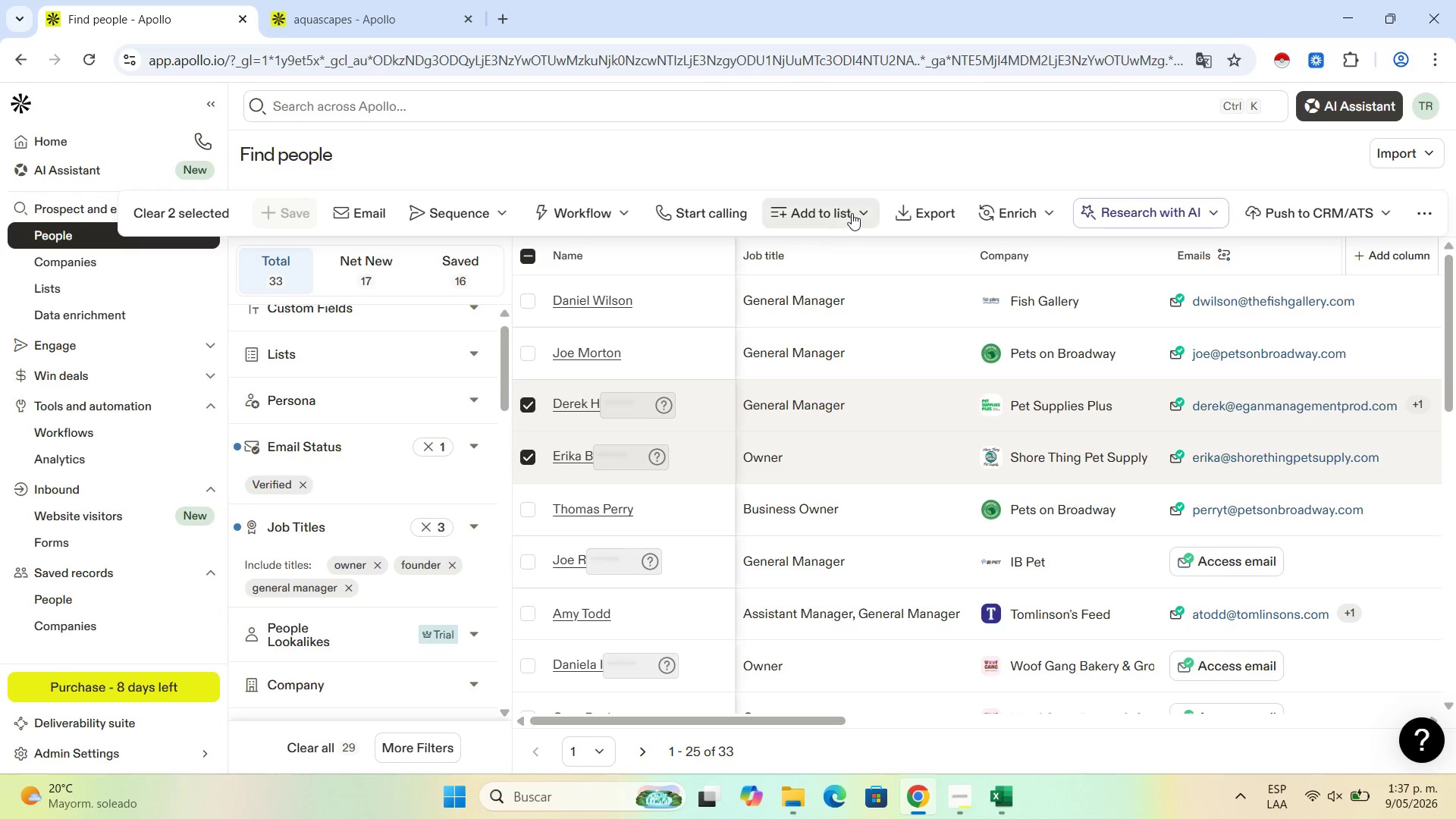 
left_click([852, 213])
 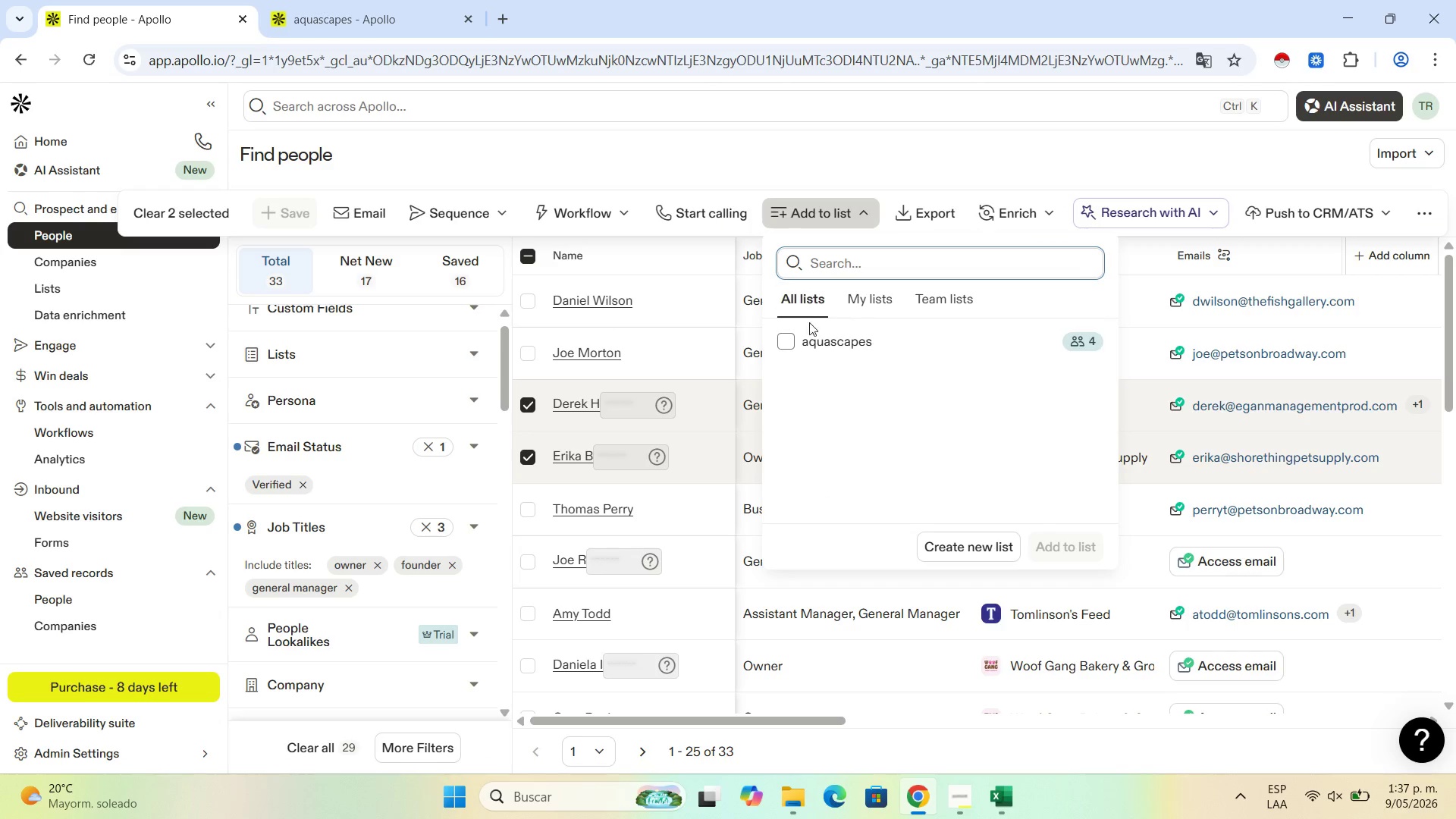 
left_click([824, 339])
 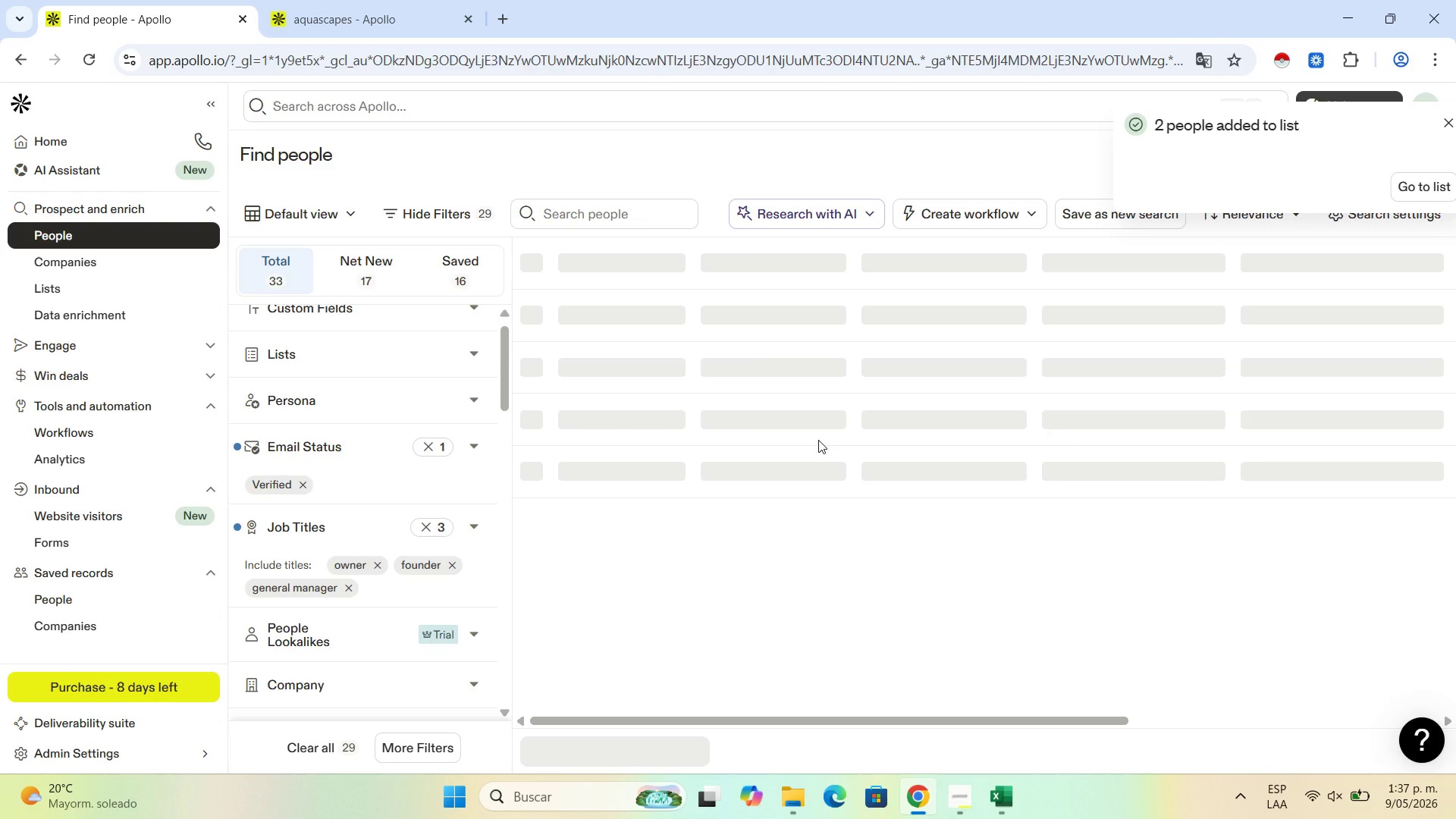 
wait(5.8)
 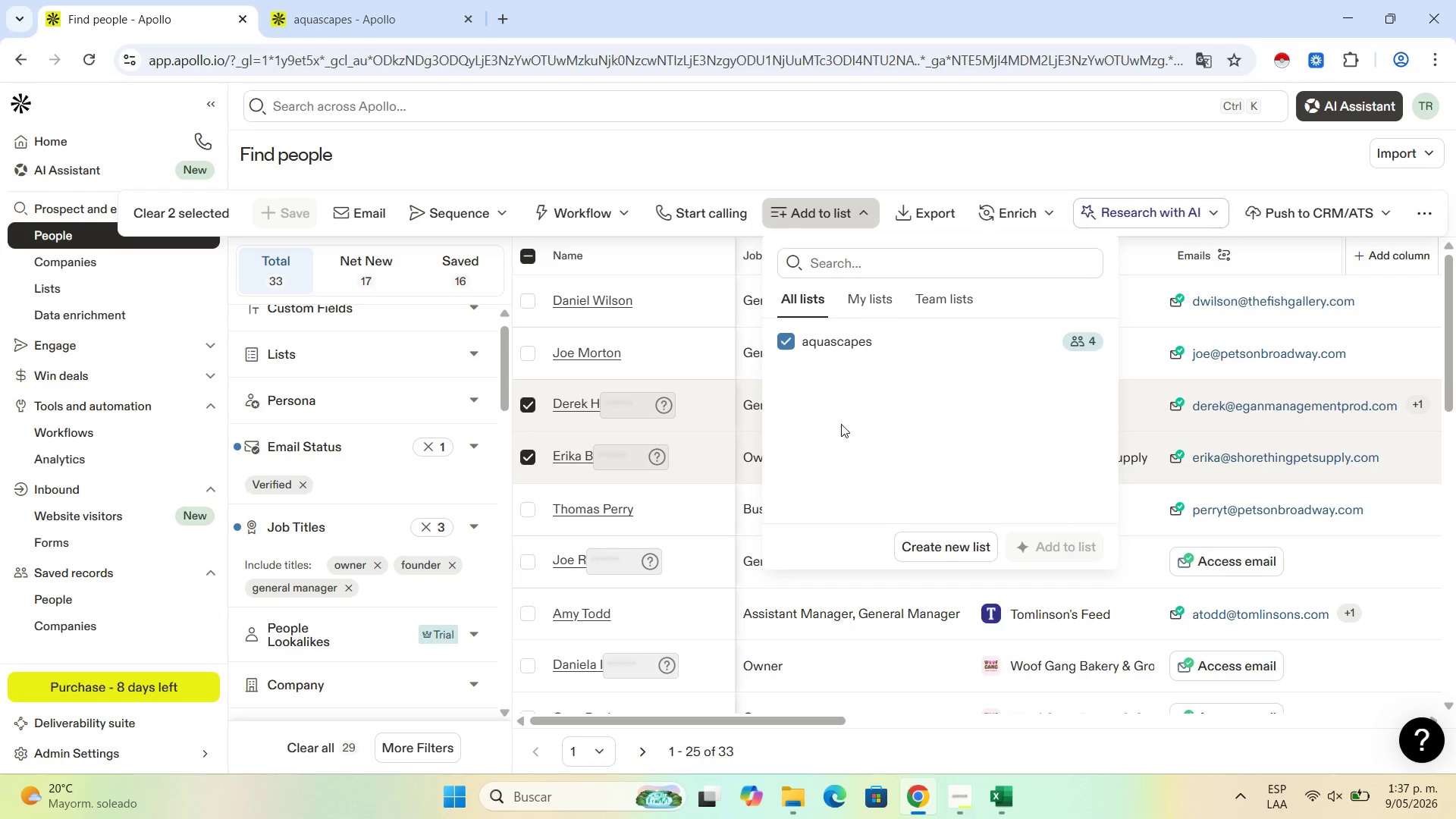 
left_click([350, 0])
 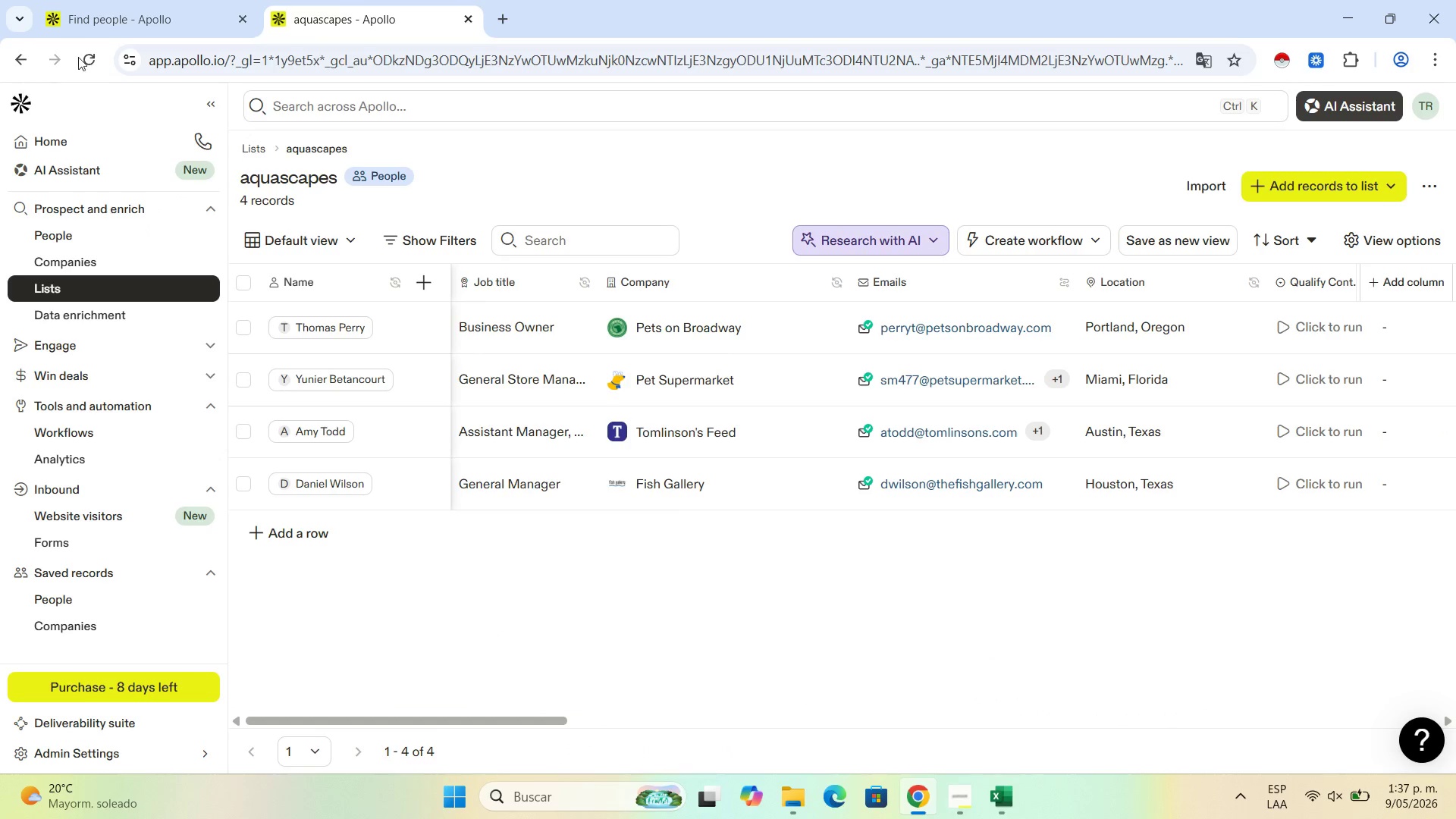 
left_click([82, 52])
 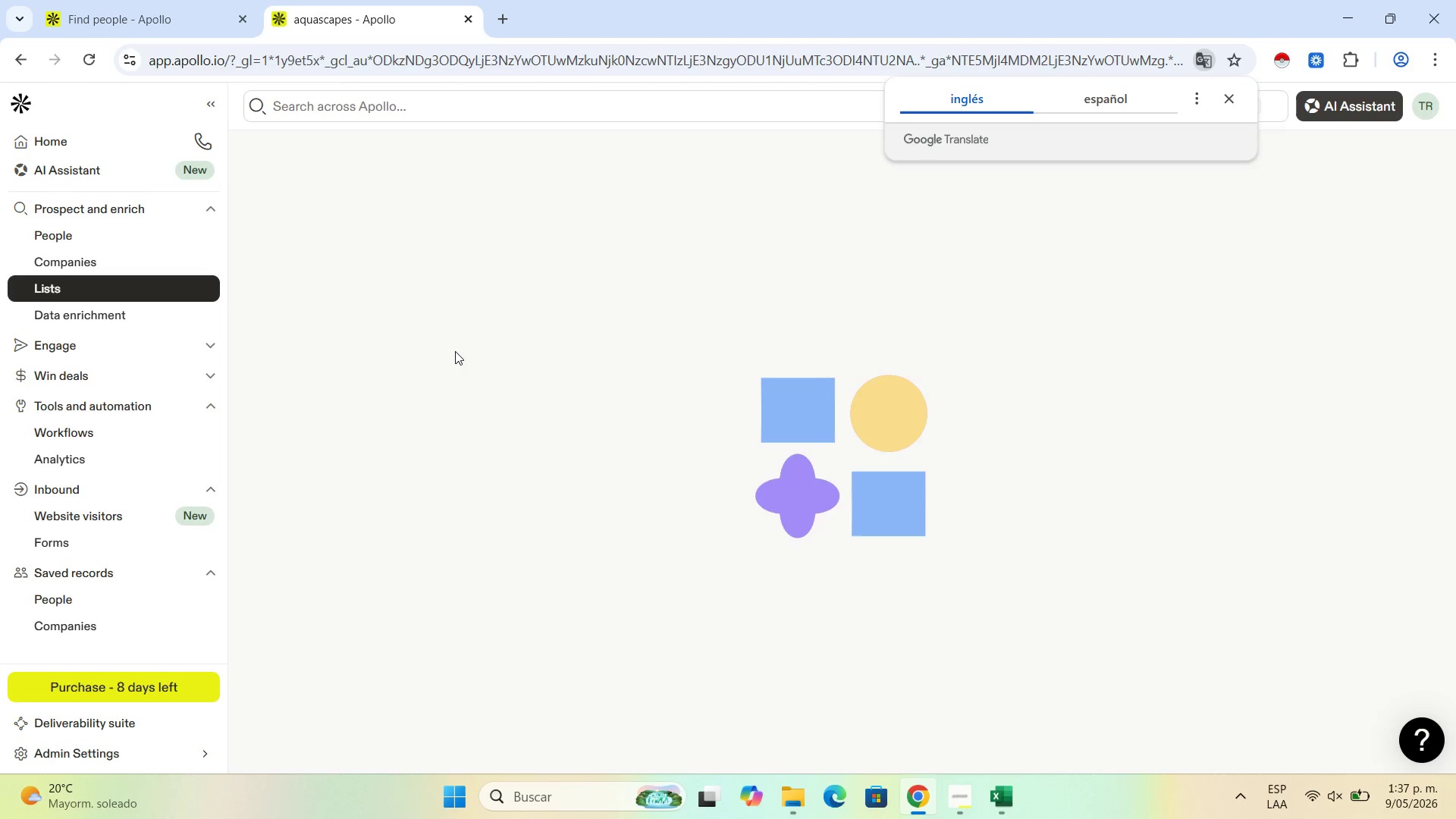 
wait(14.17)
 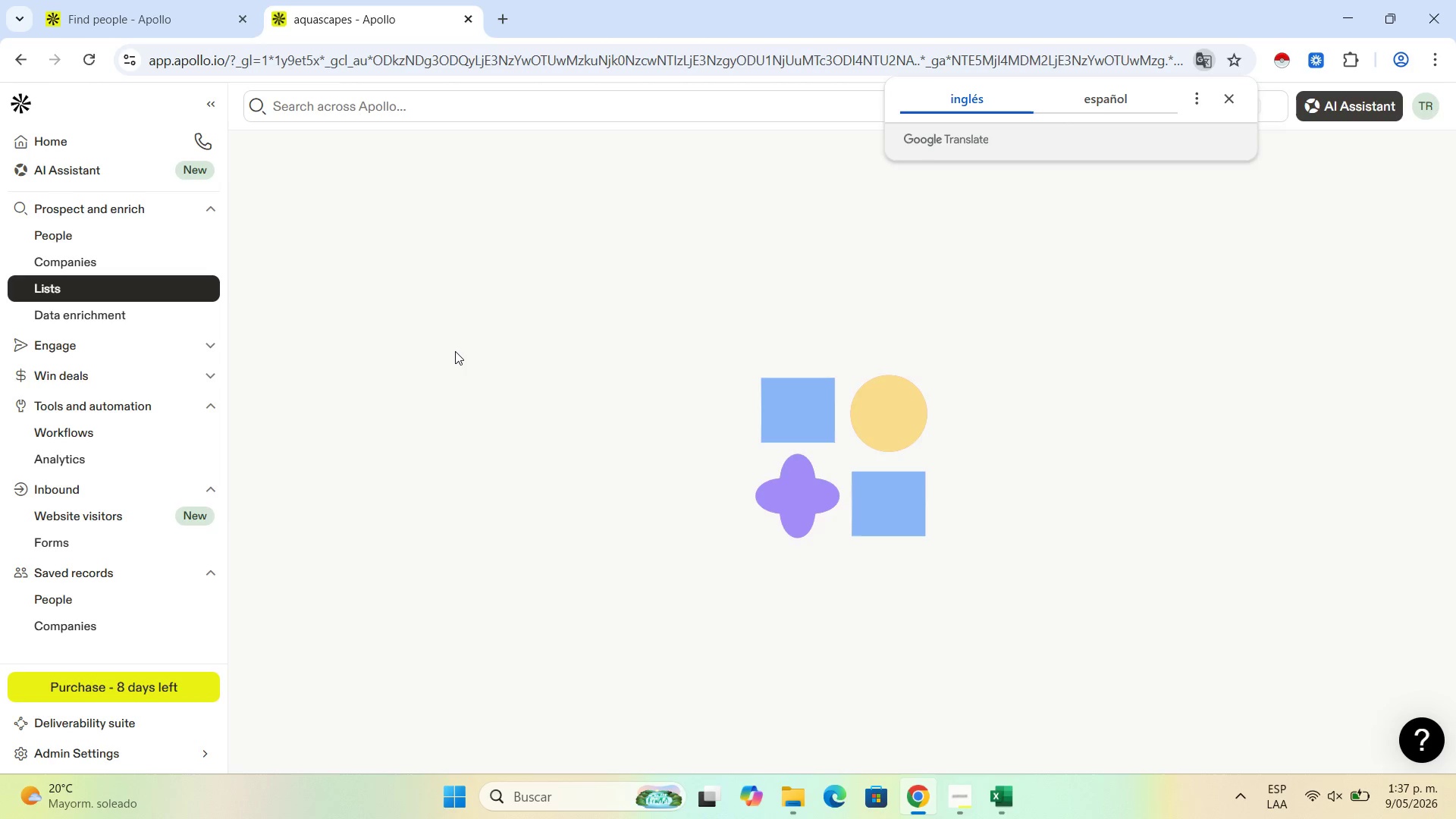 
left_click([219, 0])
 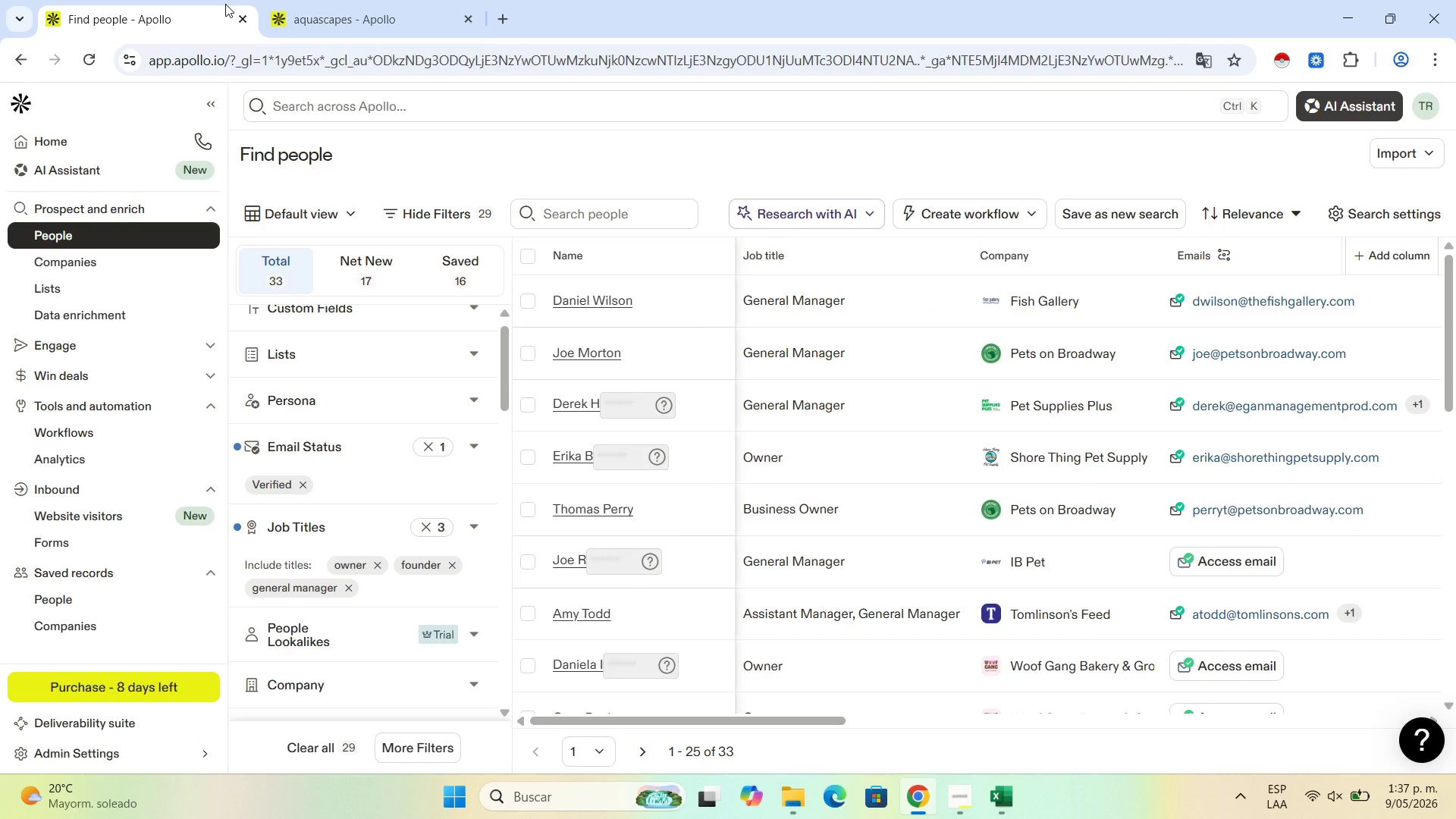 
wait(14.83)
 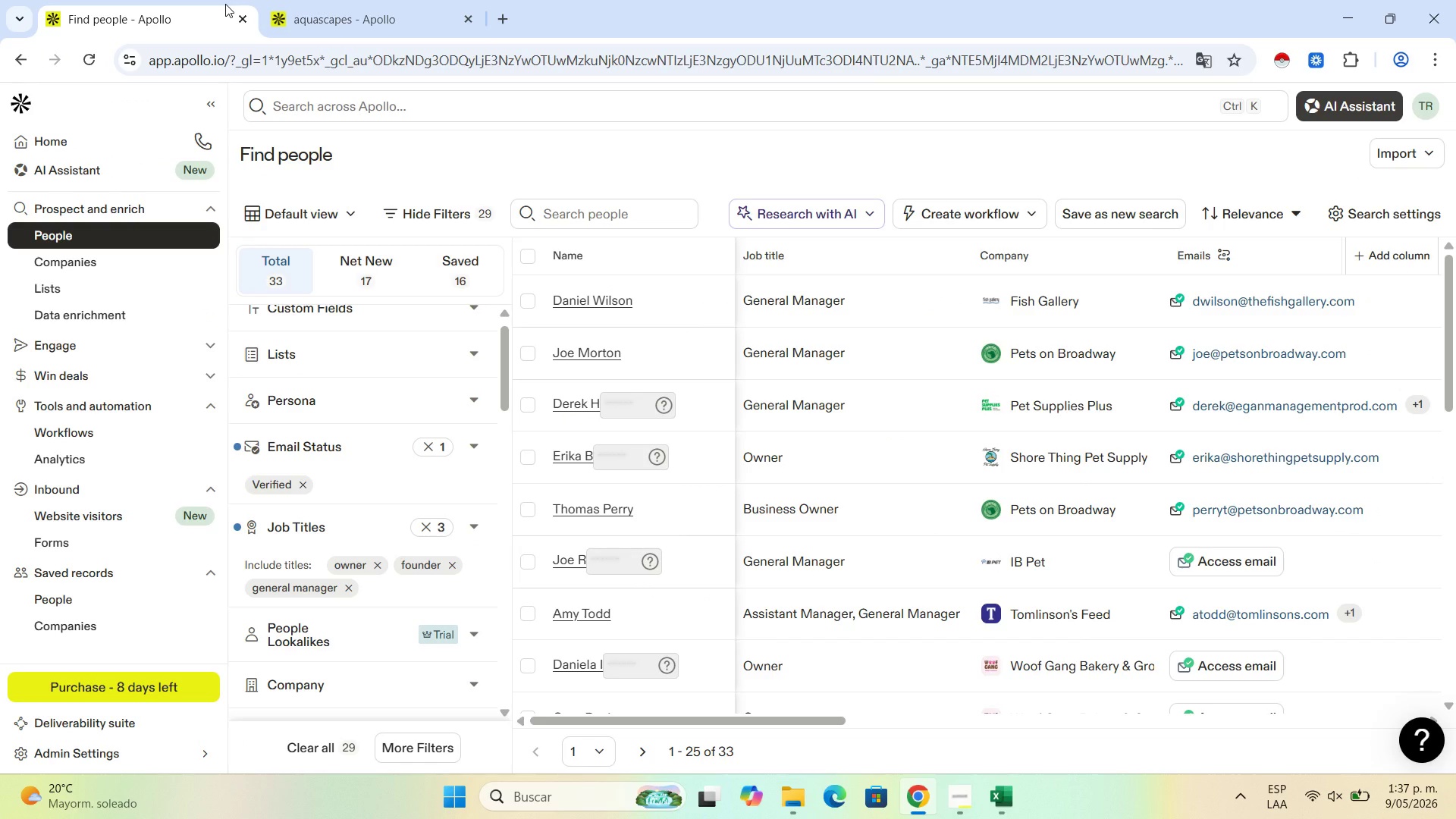 
scroll: coordinate [871, 524], scroll_direction: down, amount: 3.0
 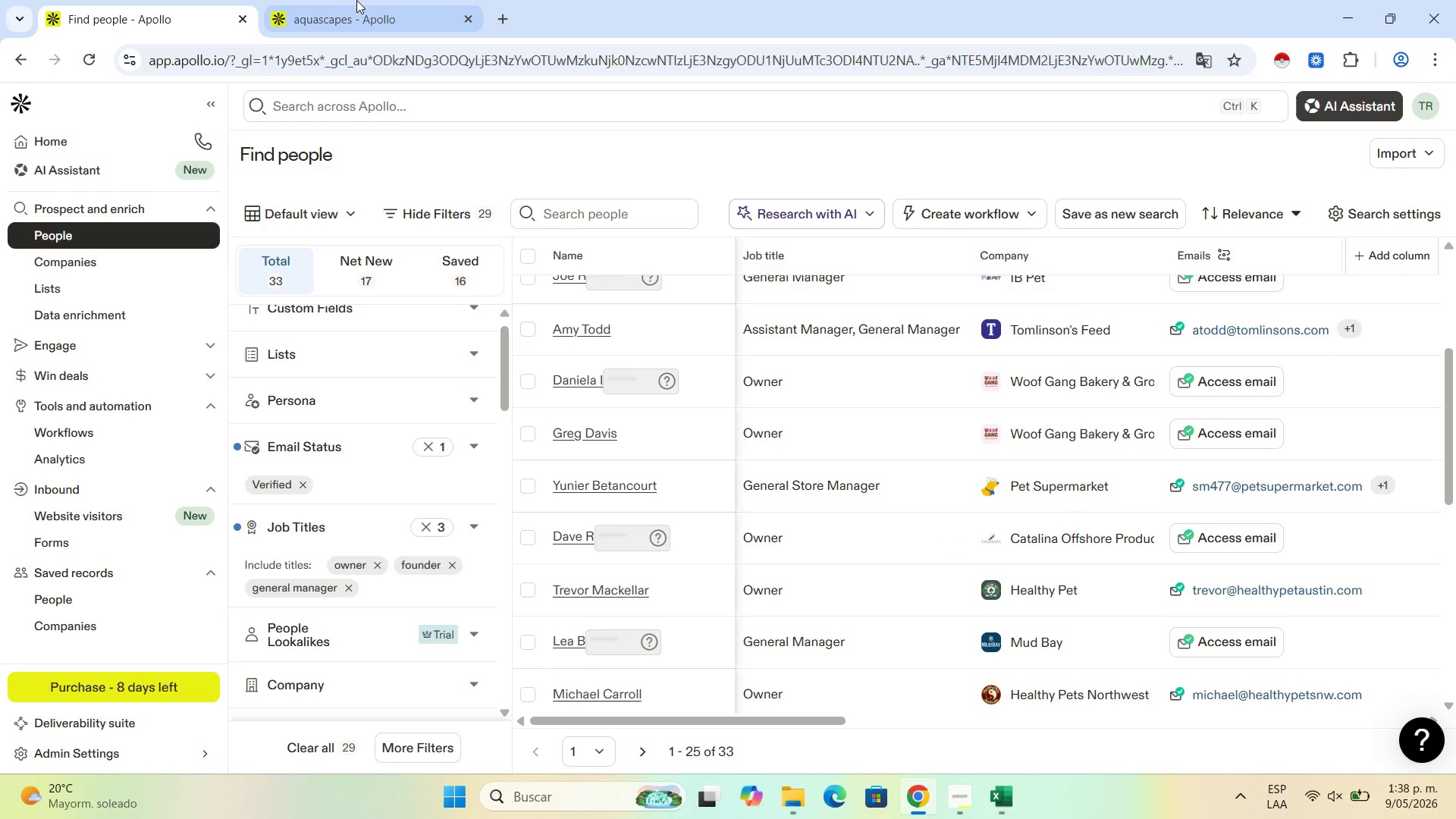 
left_click([359, 0])
 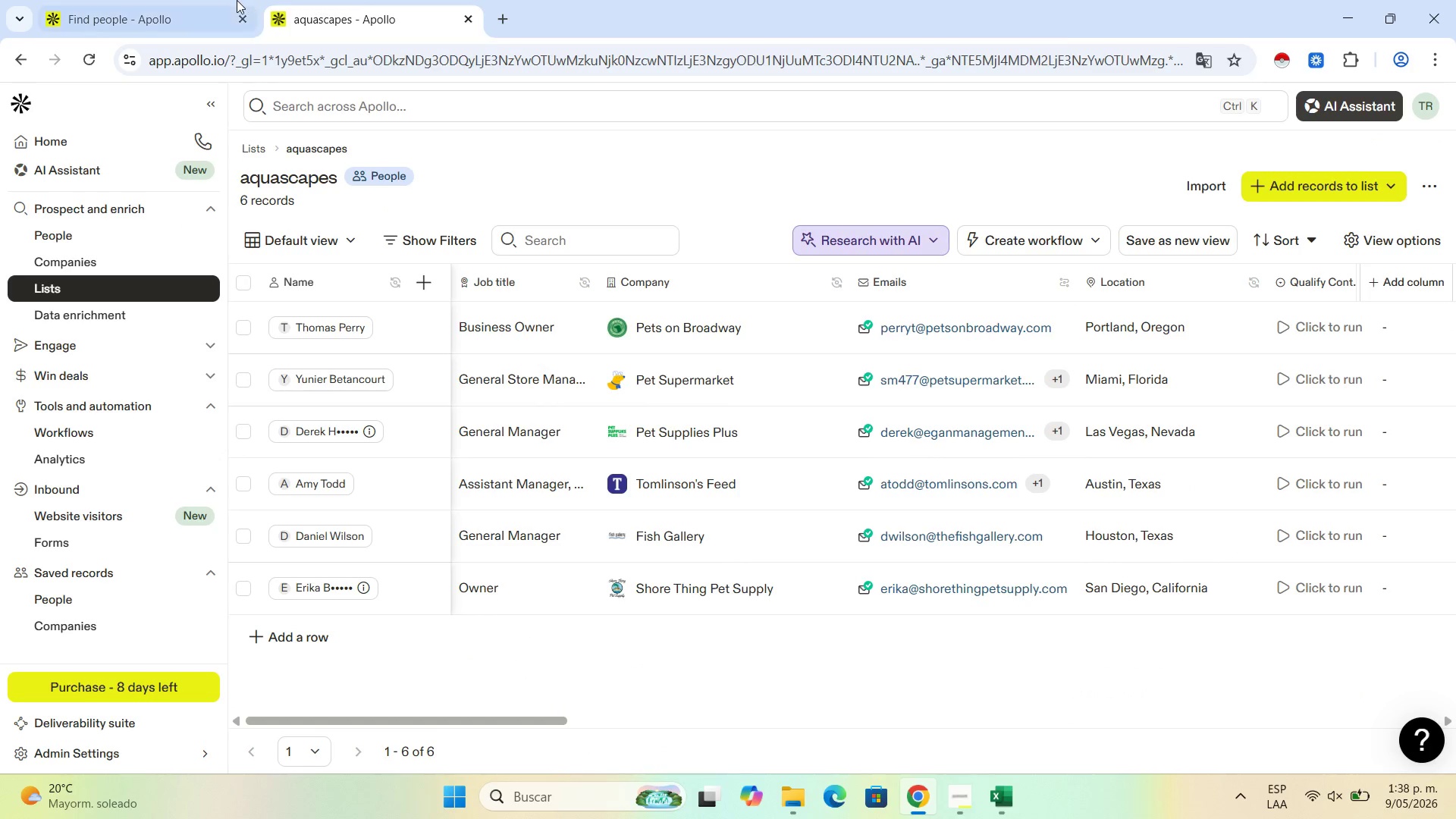 
left_click([237, 0])
 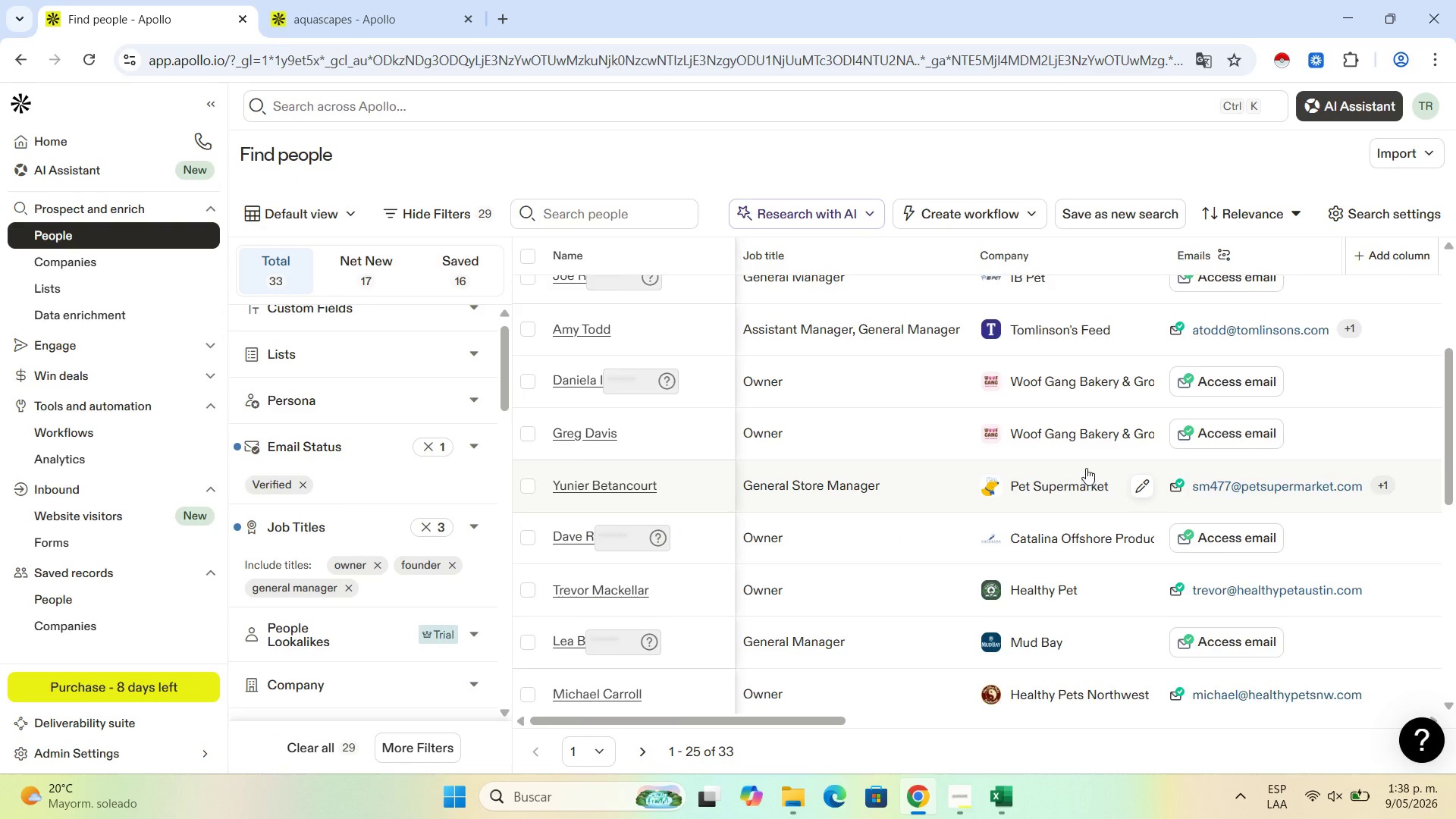 
scroll: coordinate [1086, 468], scroll_direction: up, amount: 7.0
 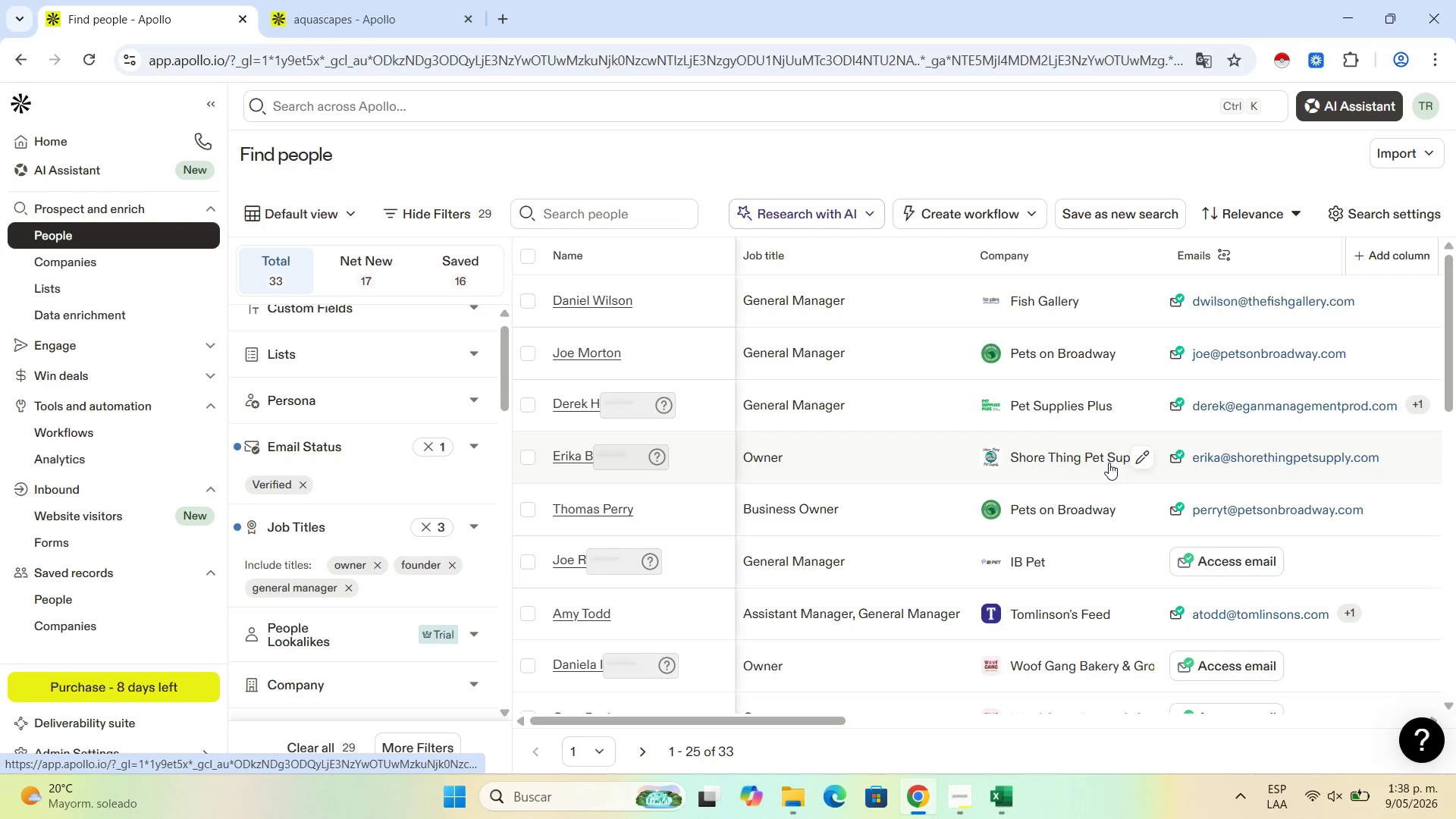 
wait(5.04)
 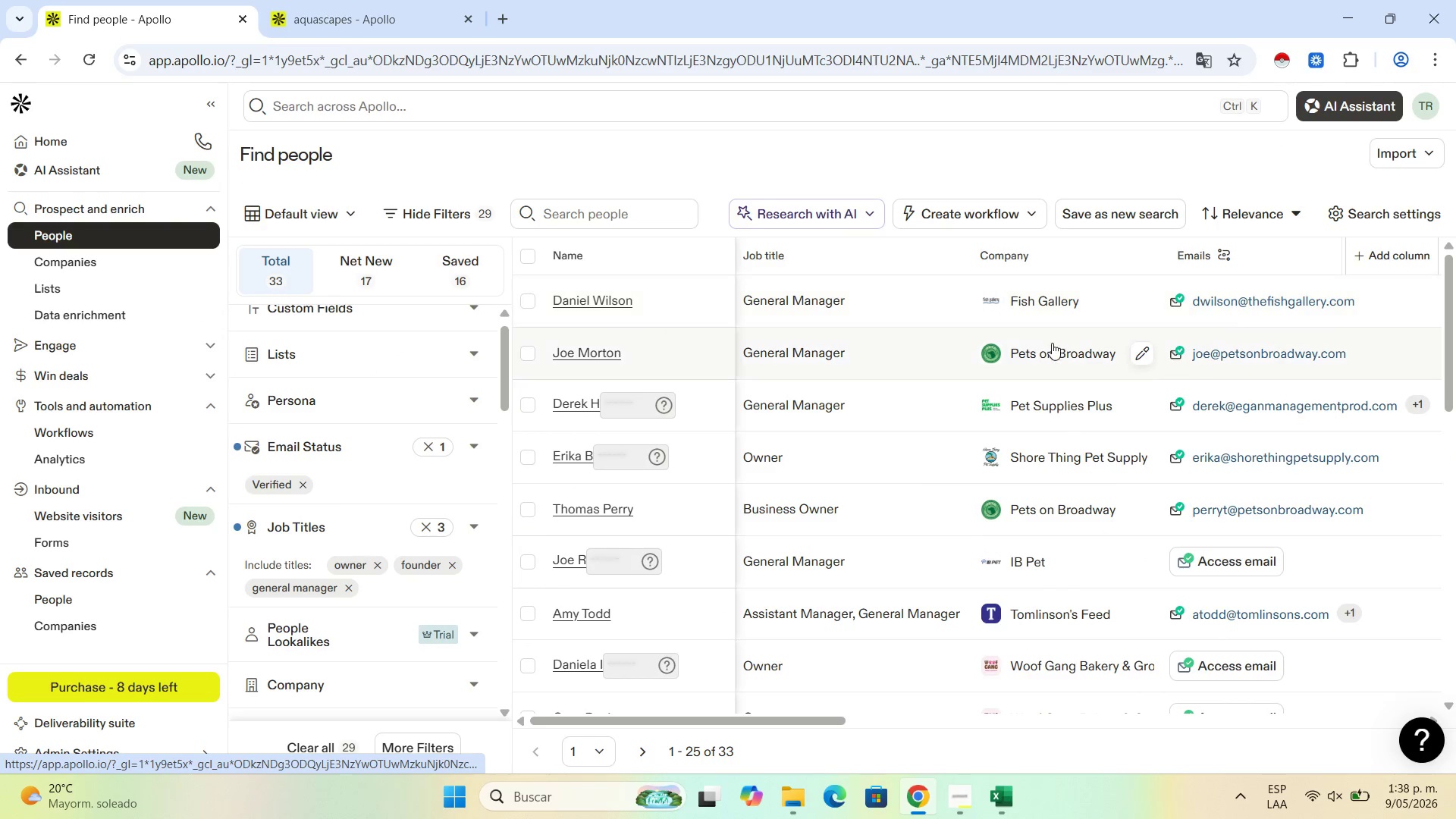 
left_click([330, 0])
 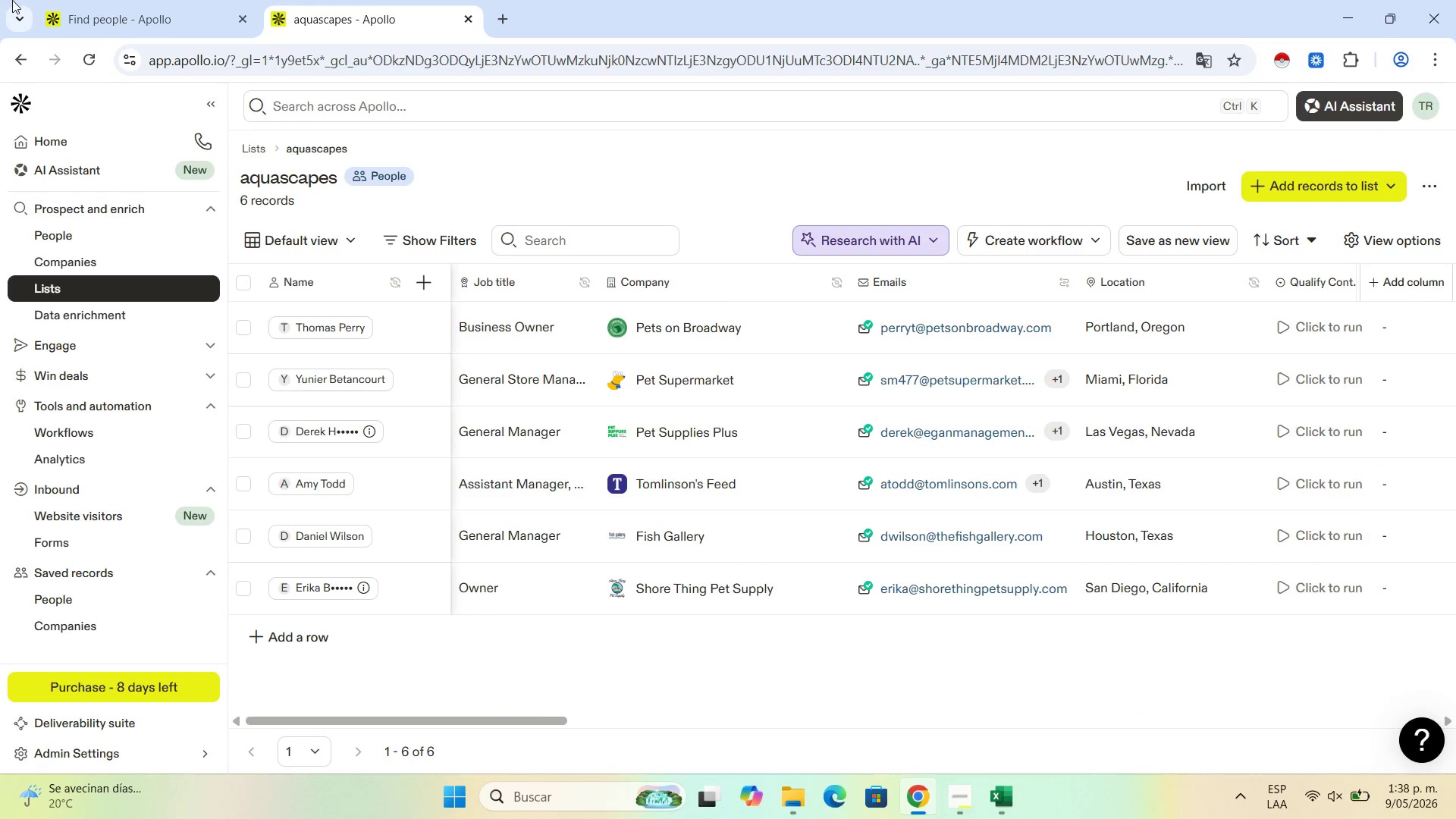 
left_click([154, 0])
 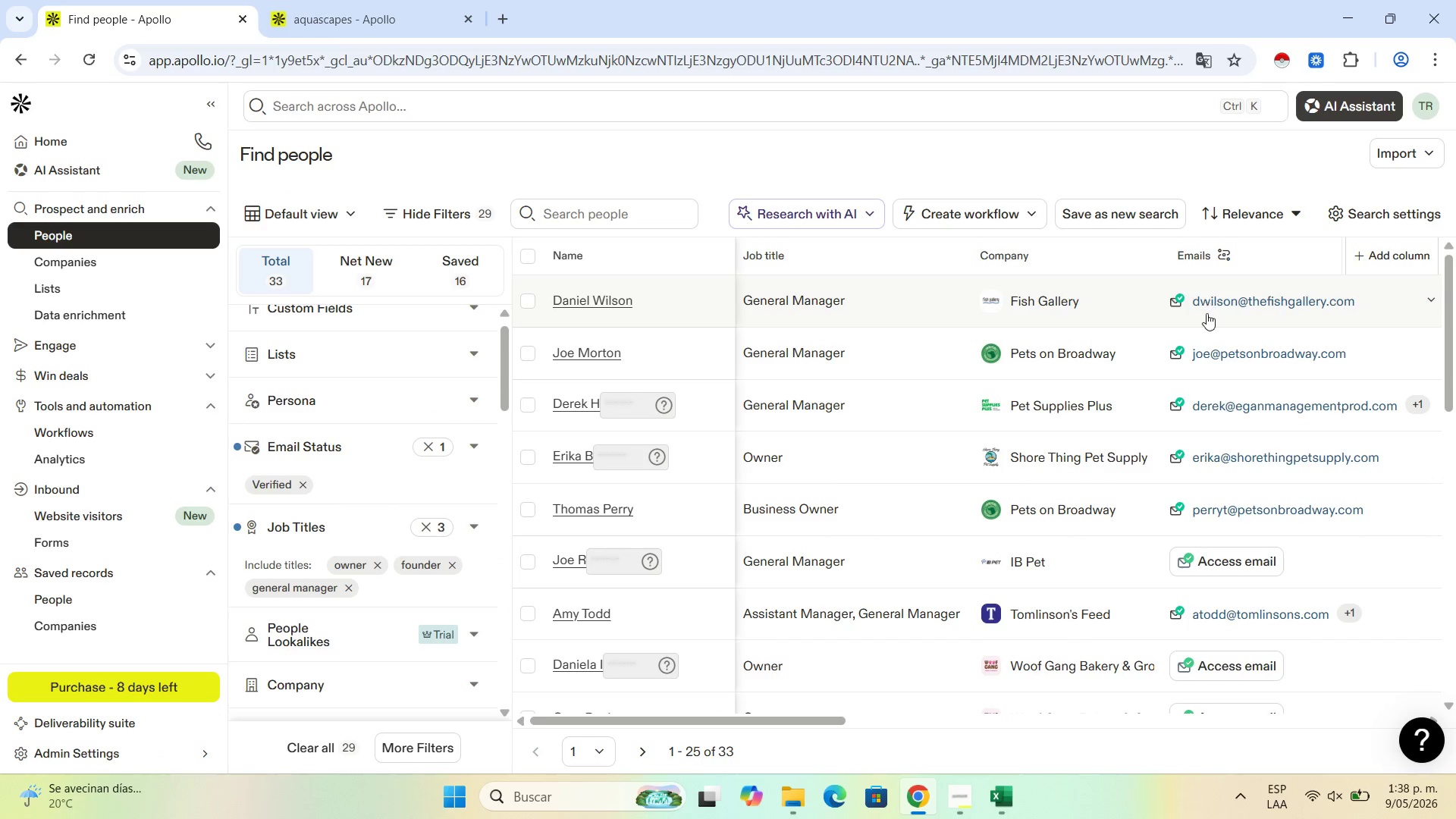 
scroll: coordinate [1244, 626], scroll_direction: down, amount: 3.0
 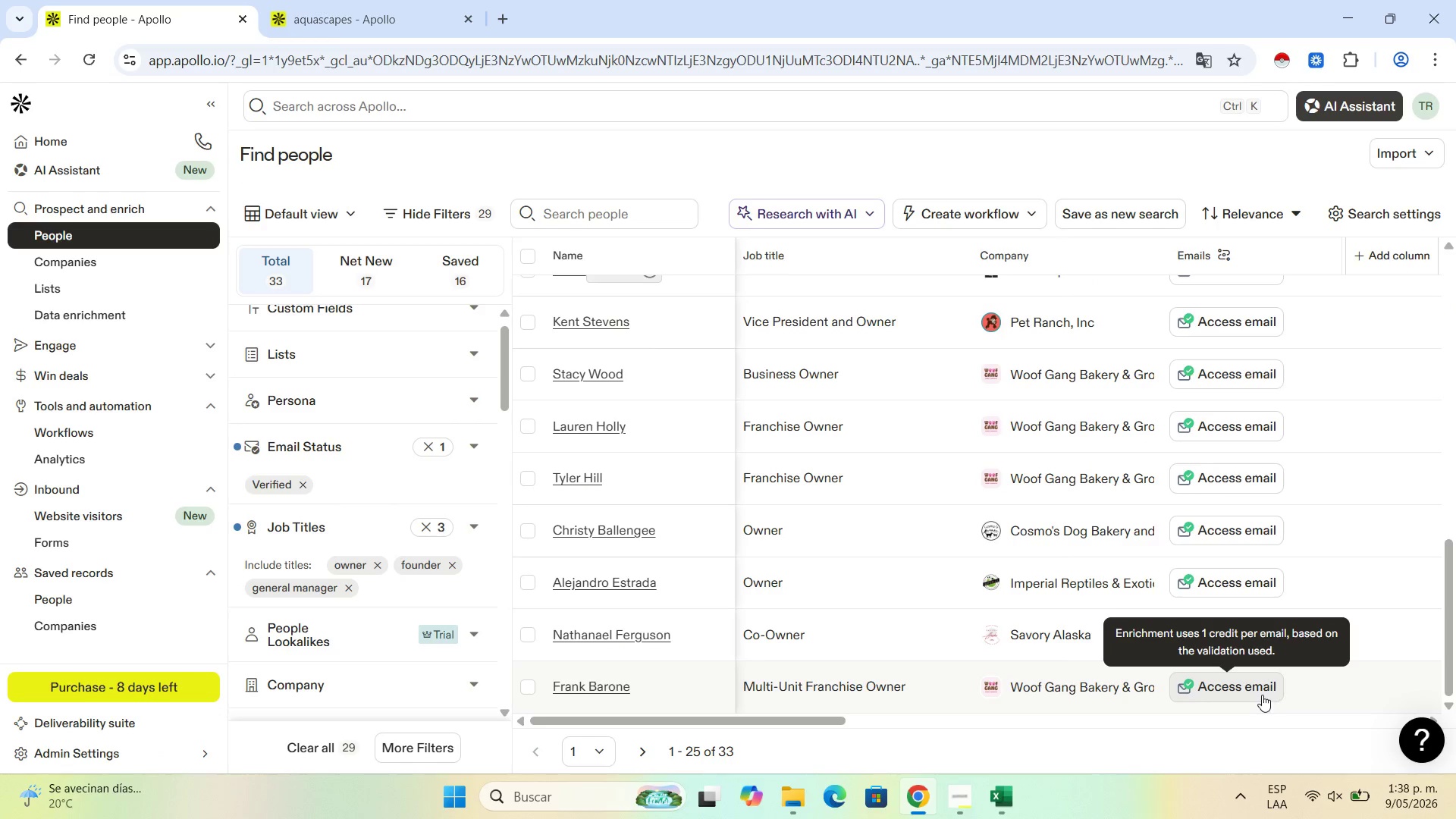 
left_click([1246, 695])
 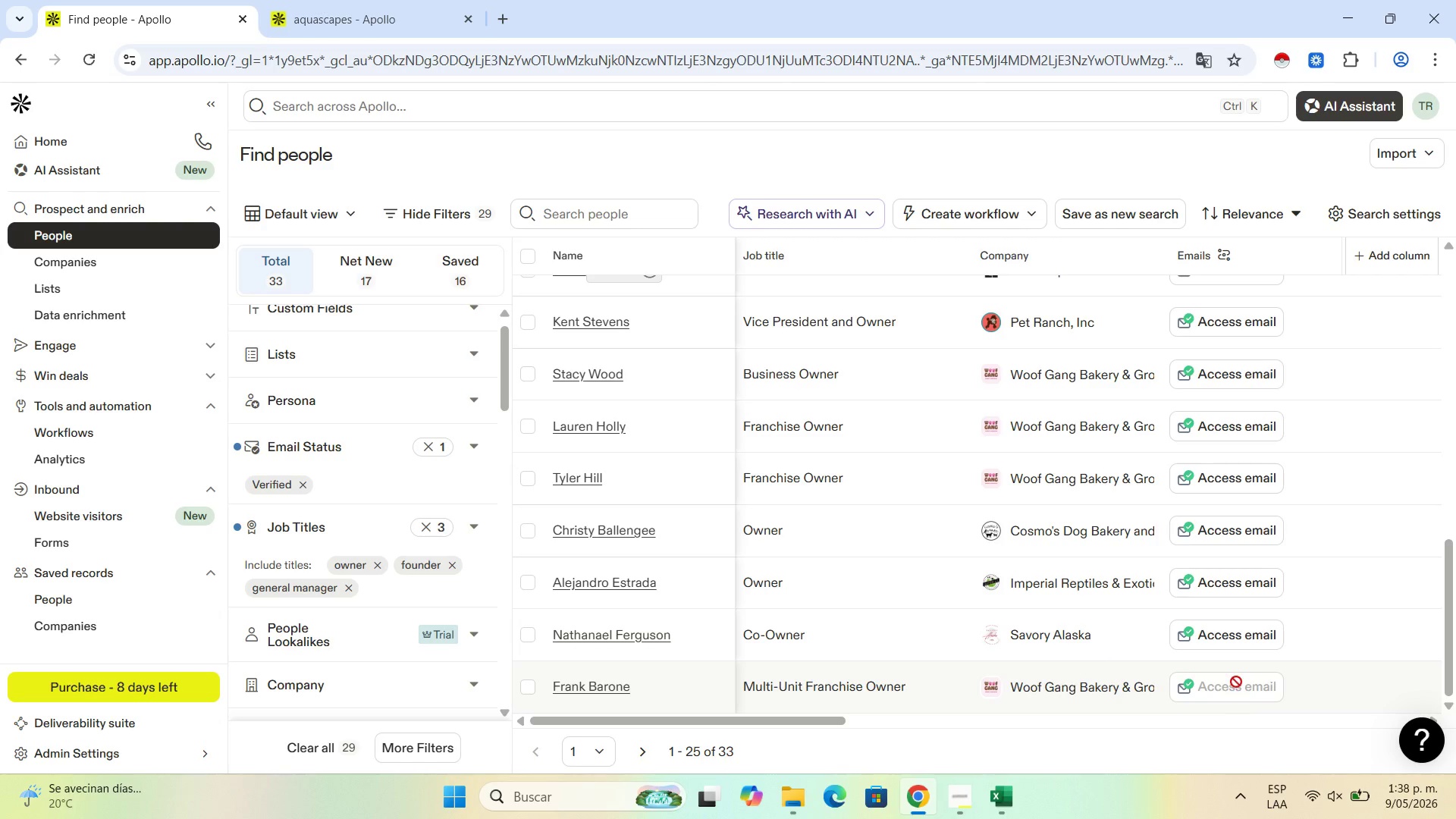 
mouse_move([853, 533])
 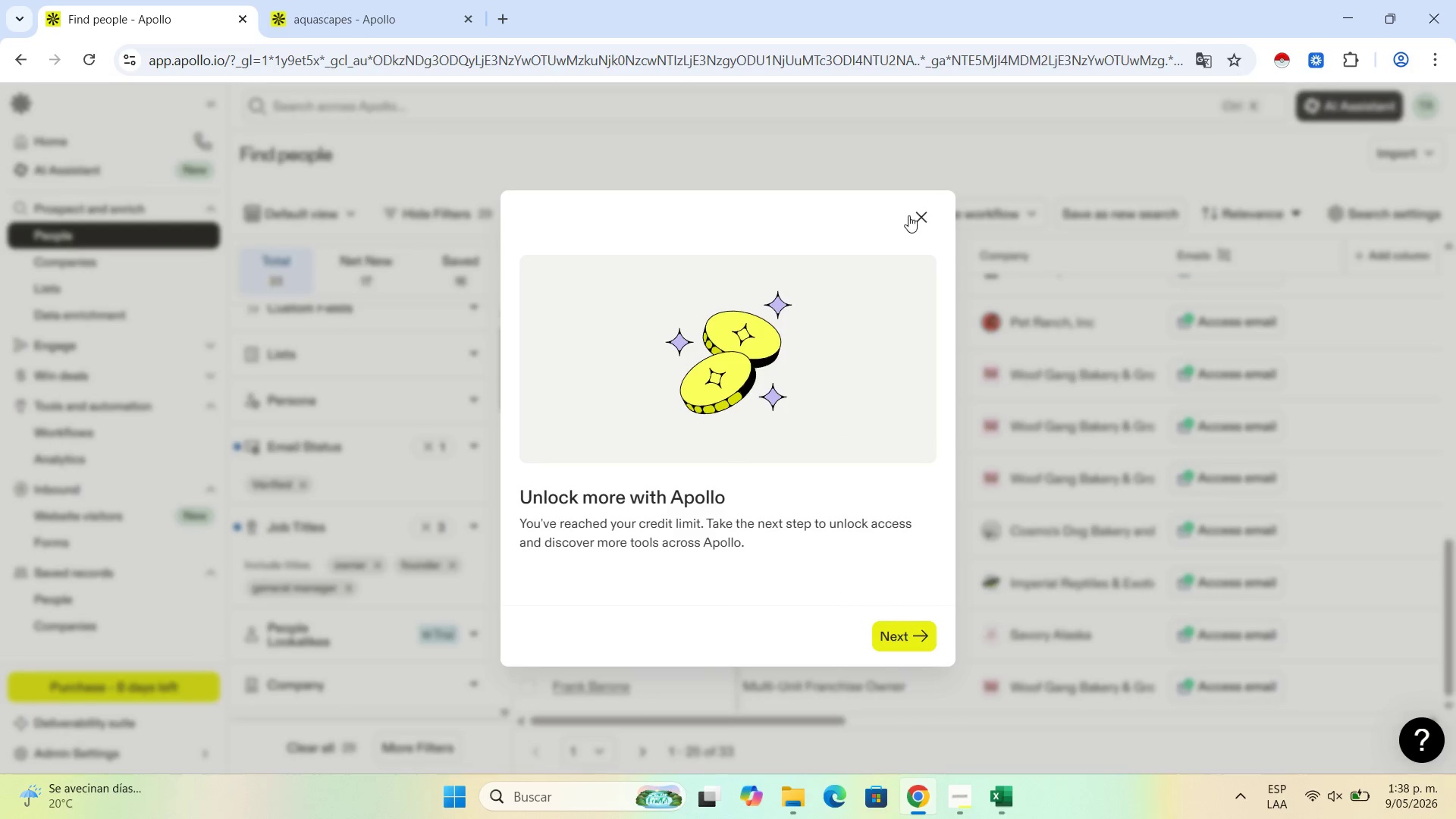 
left_click([921, 215])
 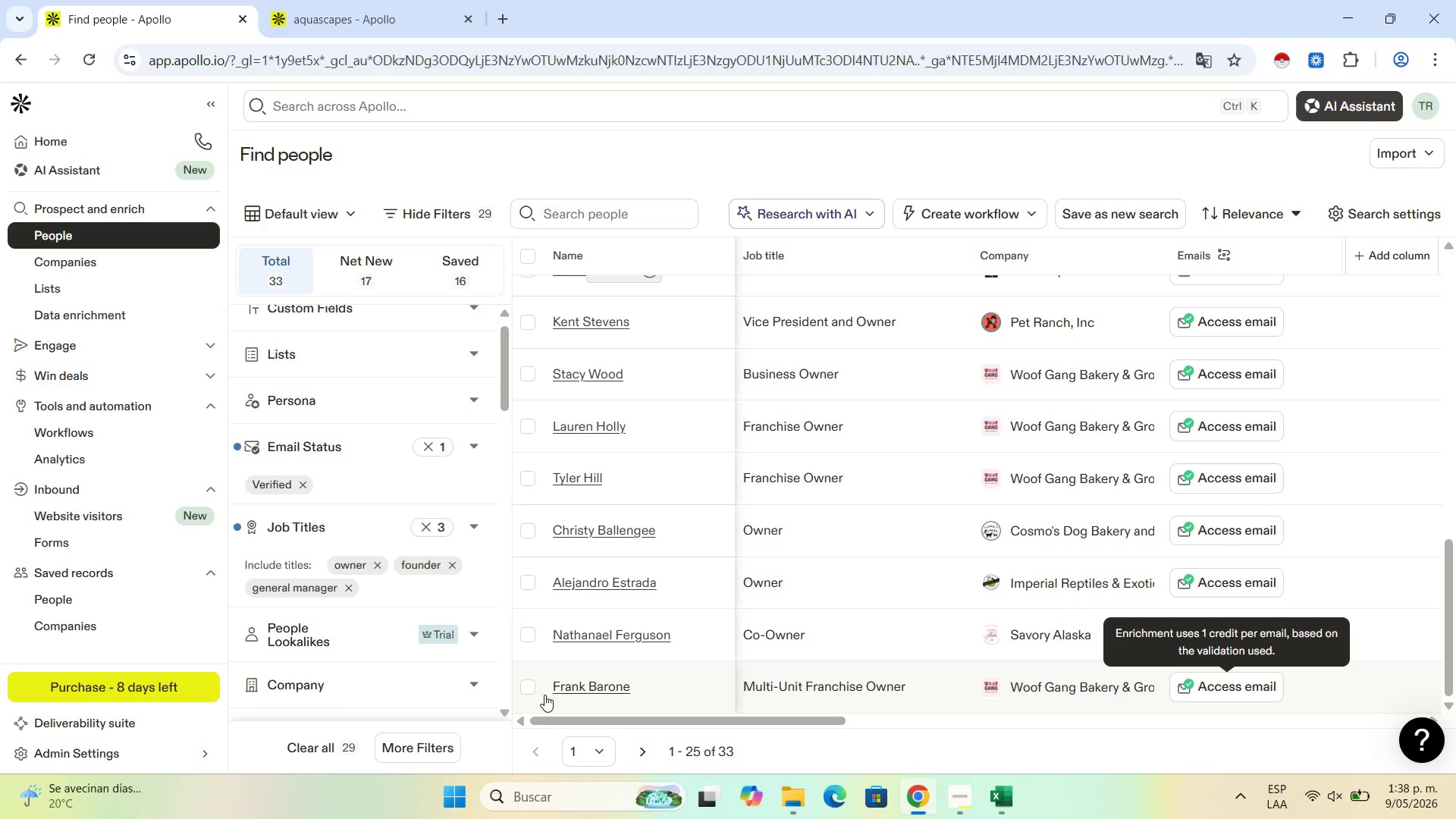 
left_click([528, 685])
 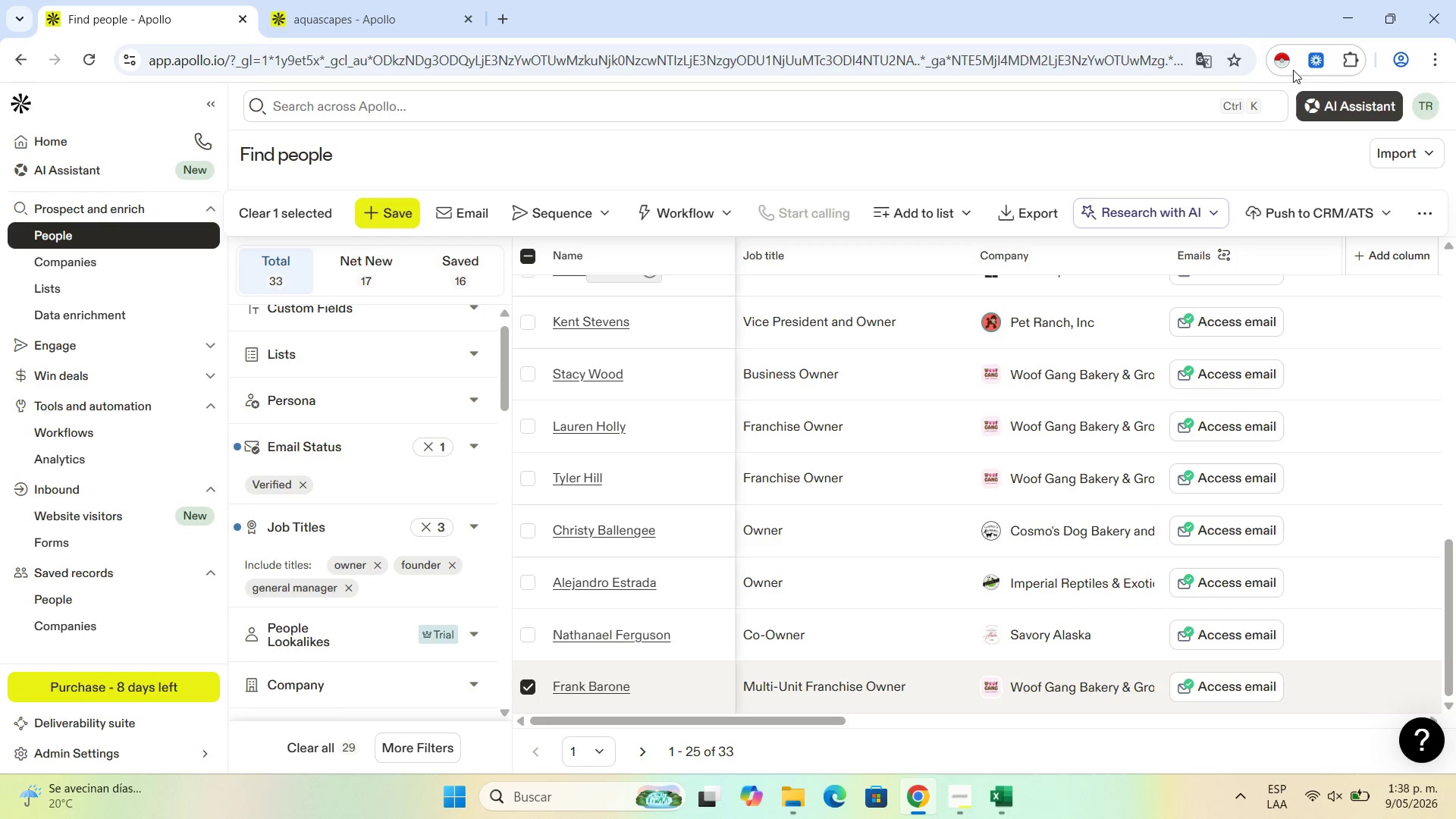 
left_click([1282, 65])
 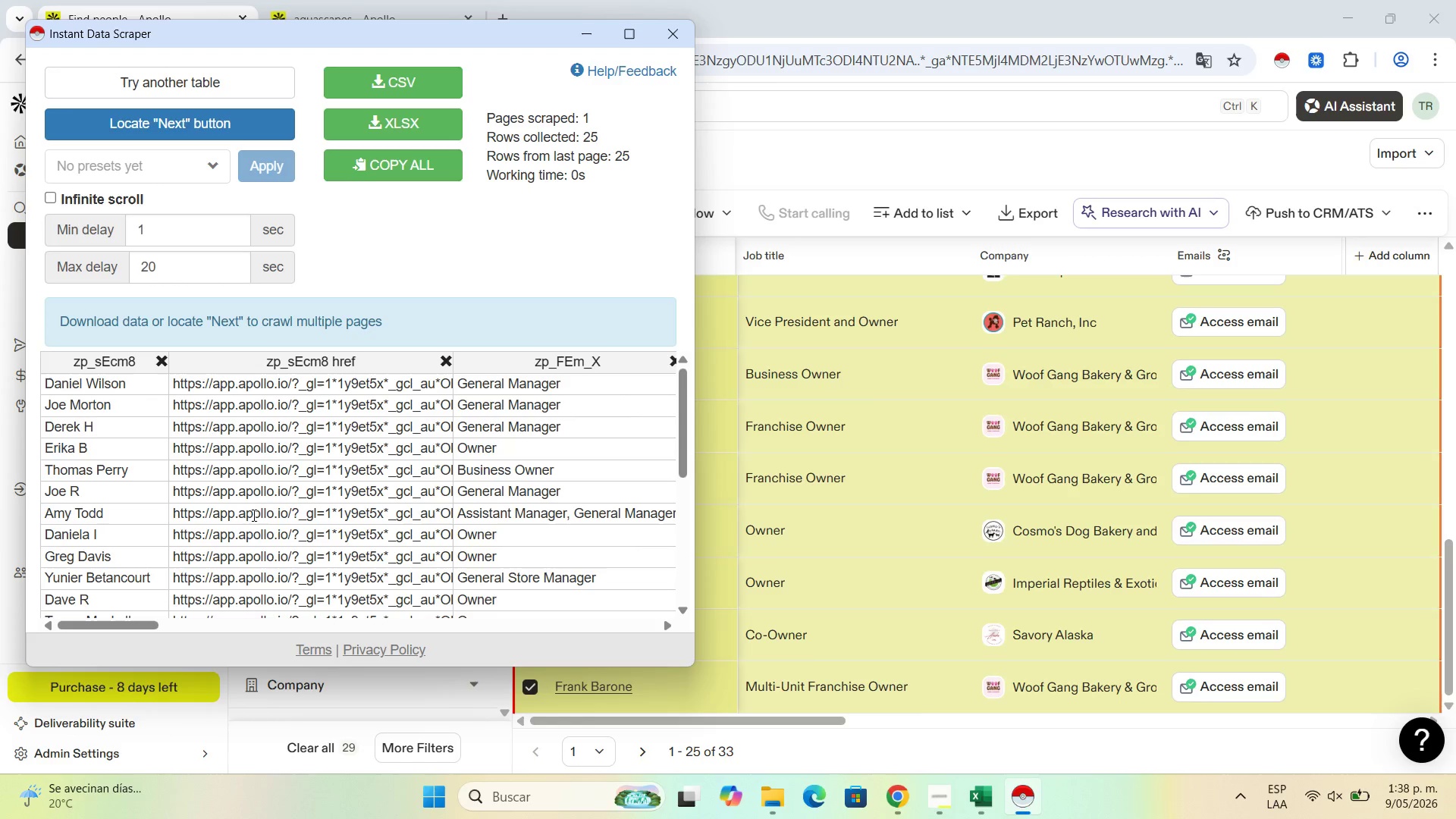 
wait(5.06)
 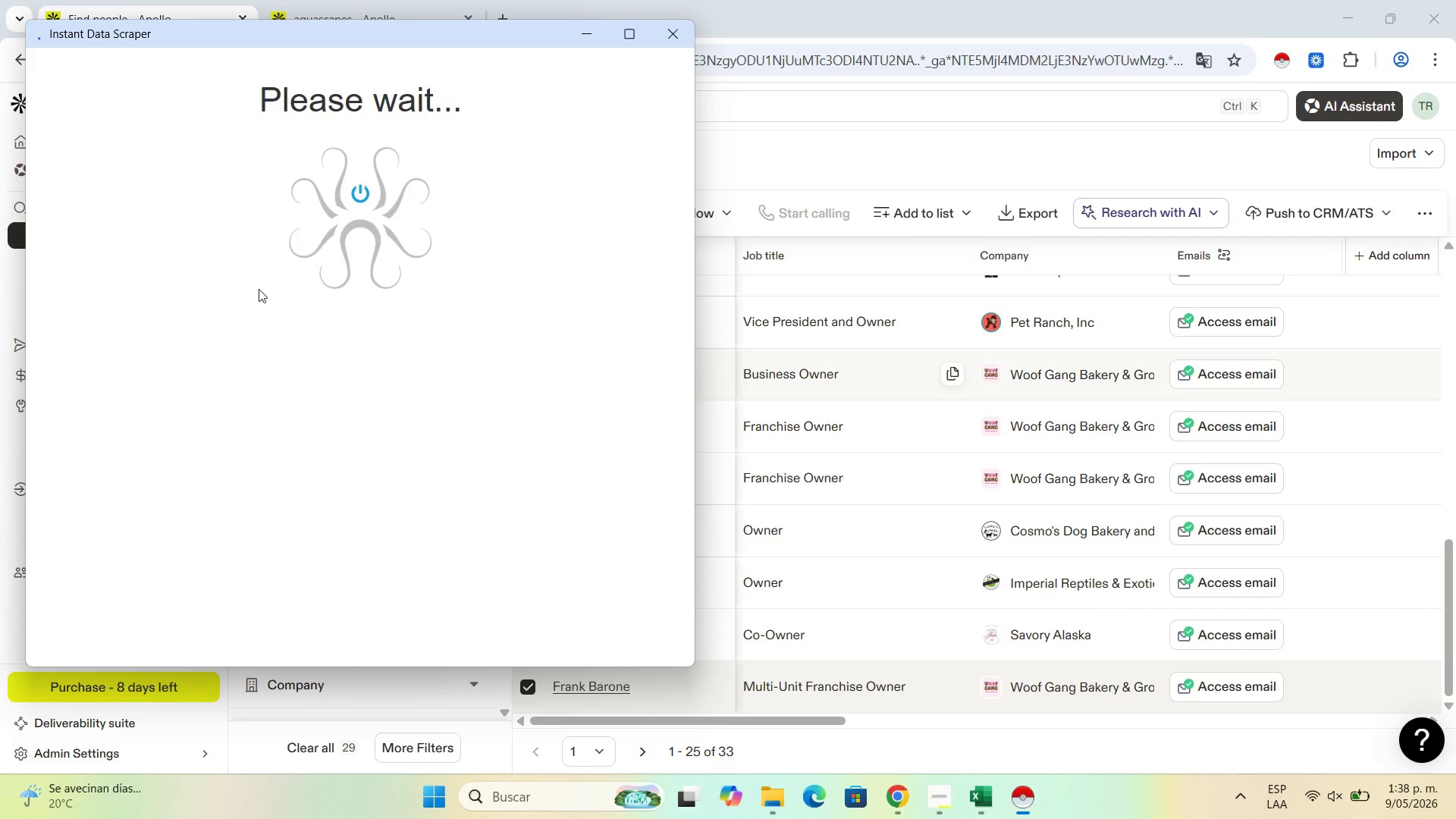 
scroll: coordinate [162, 491], scroll_direction: down, amount: 5.0
 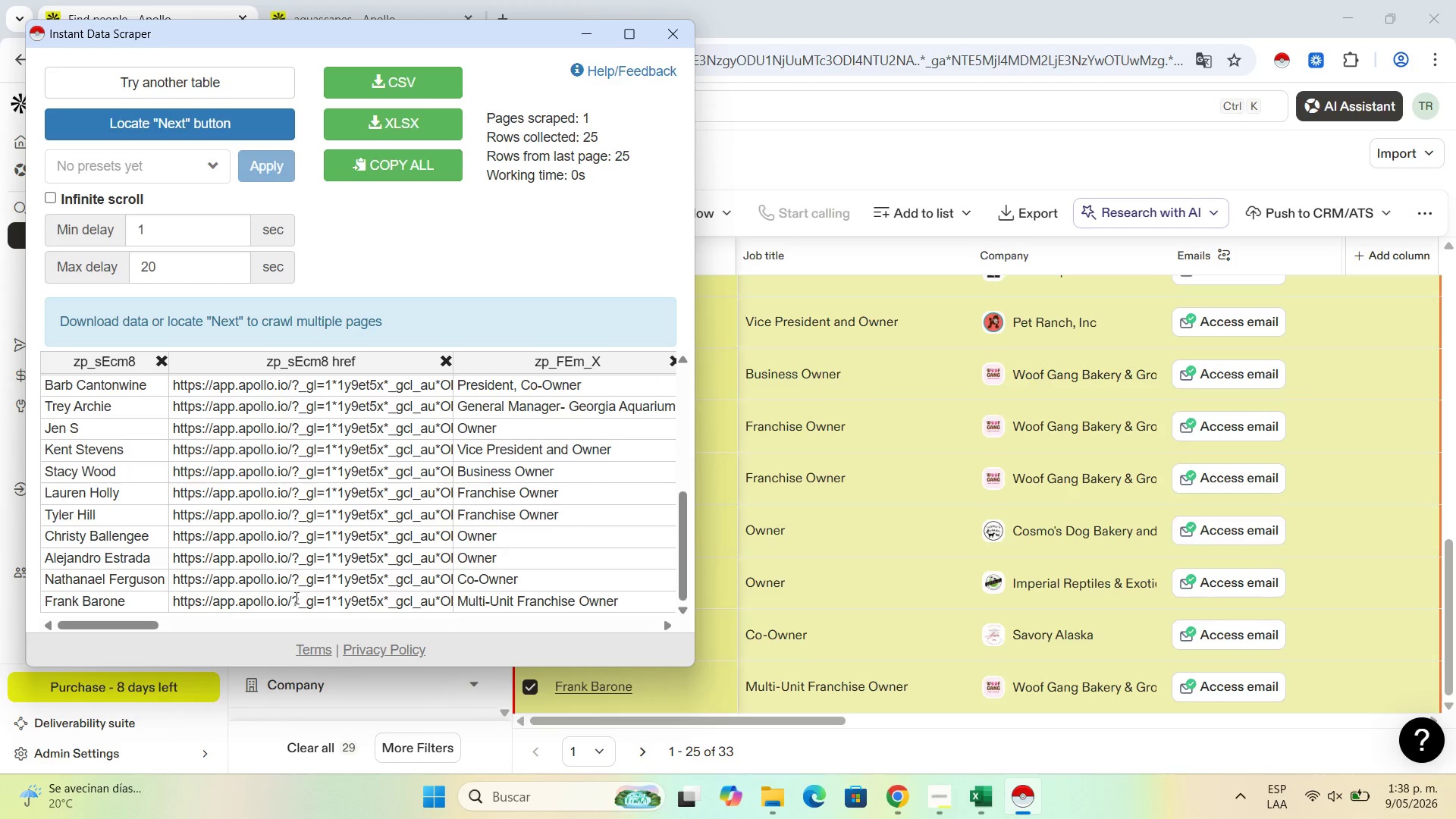 
left_click([290, 601])
 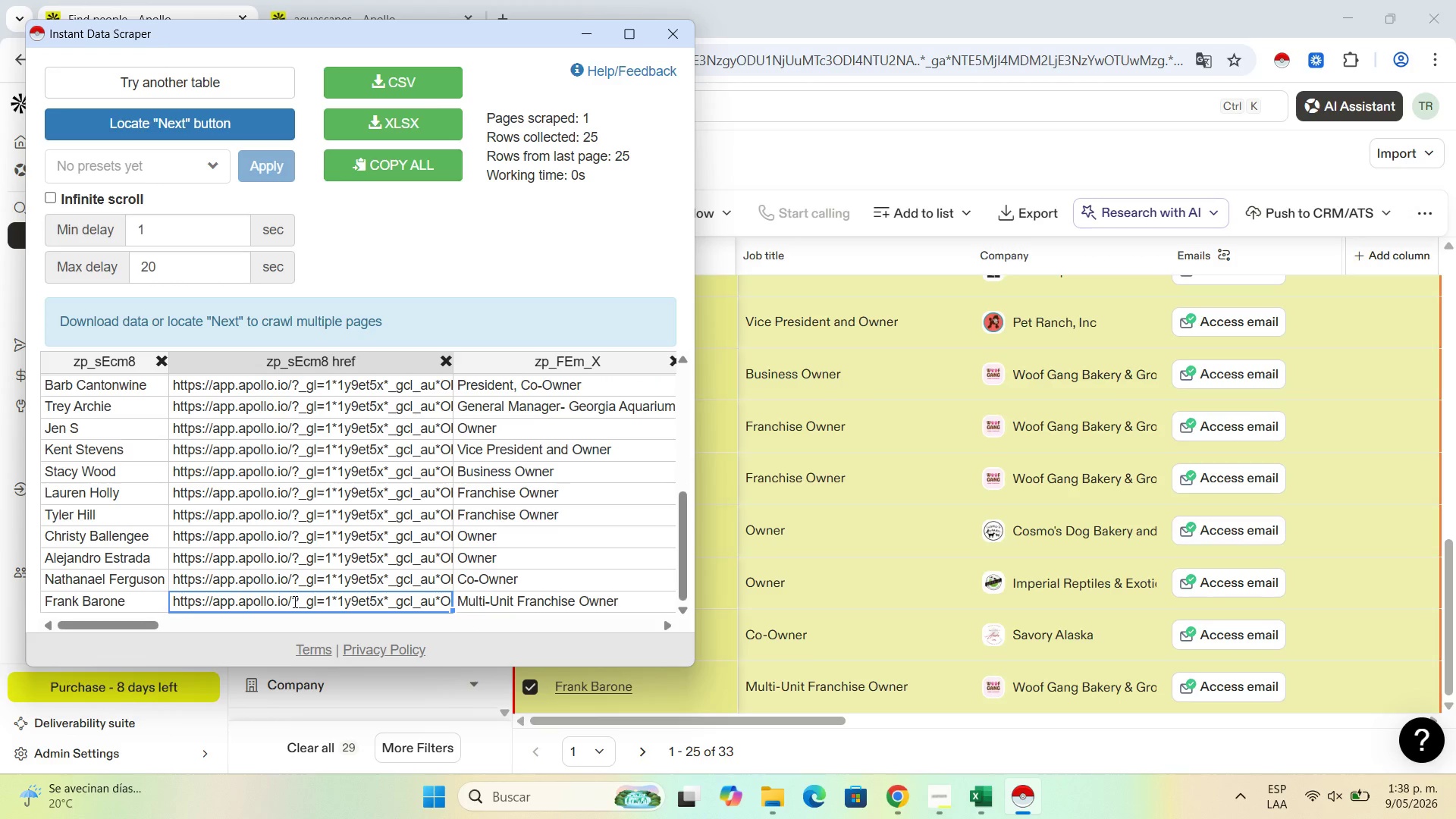 
key(ArrowRight)
 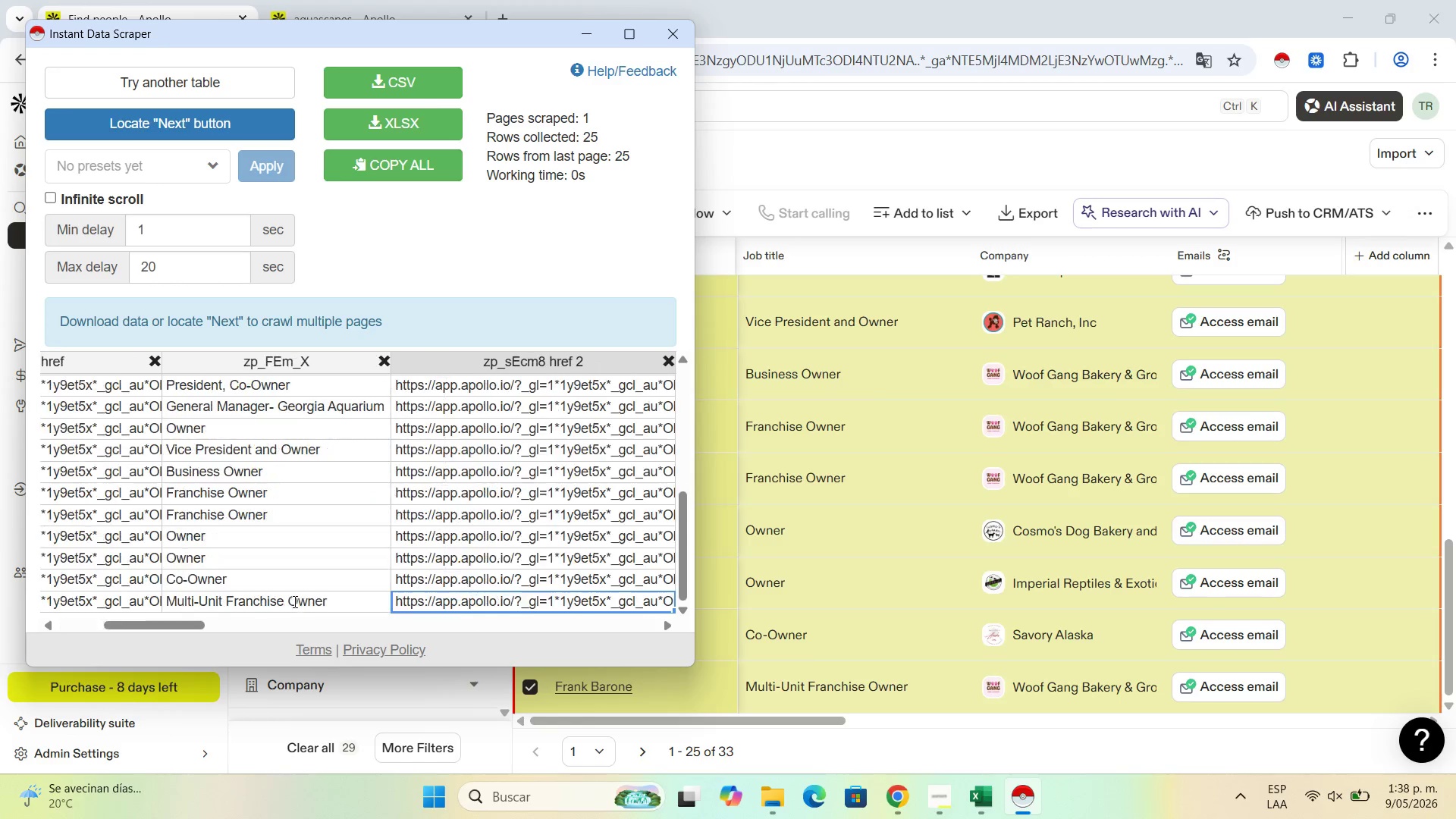 
key(ArrowRight)
 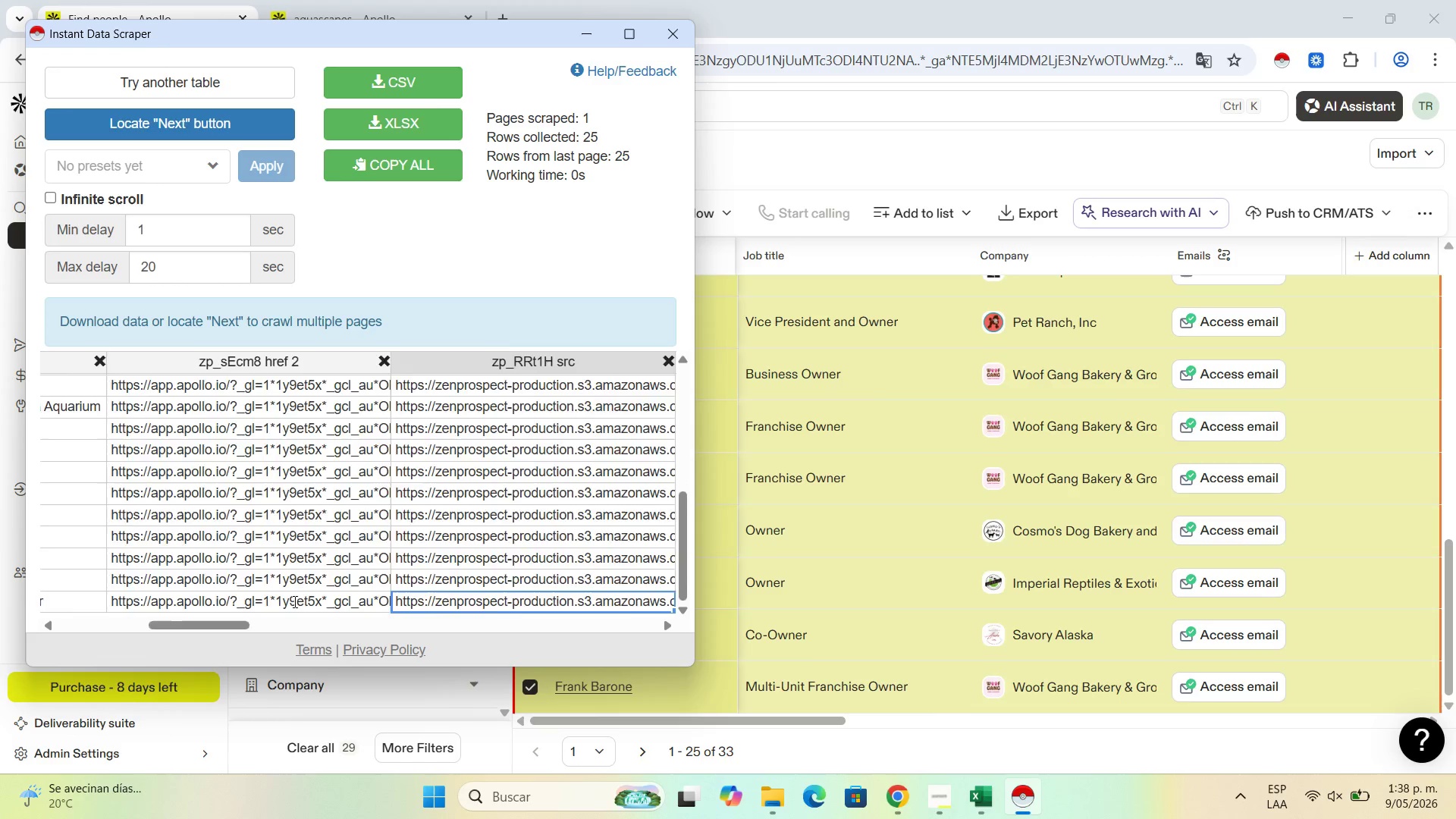 
key(ArrowRight)
 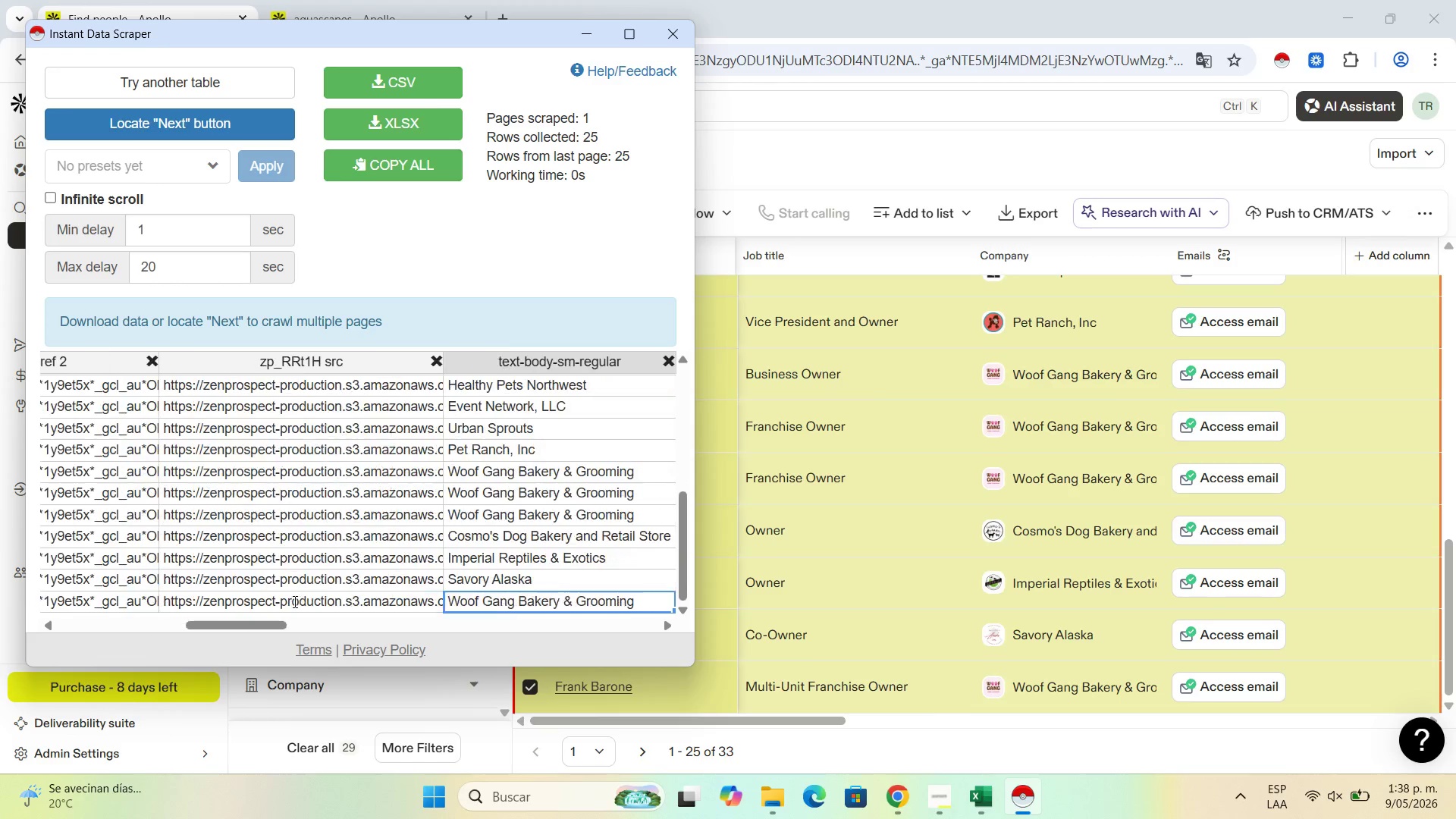 
key(ArrowRight)
 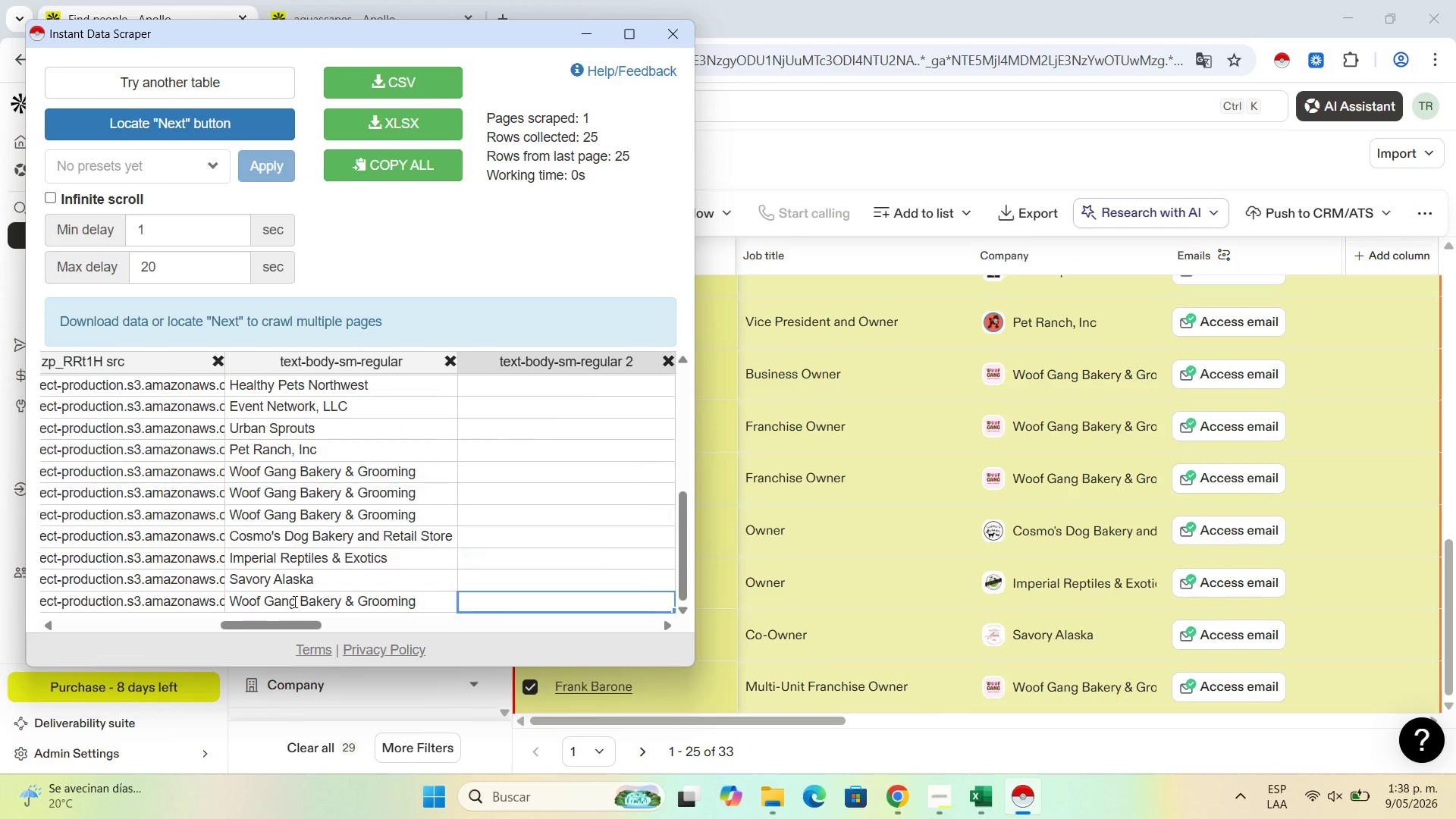 
key(ArrowRight)
 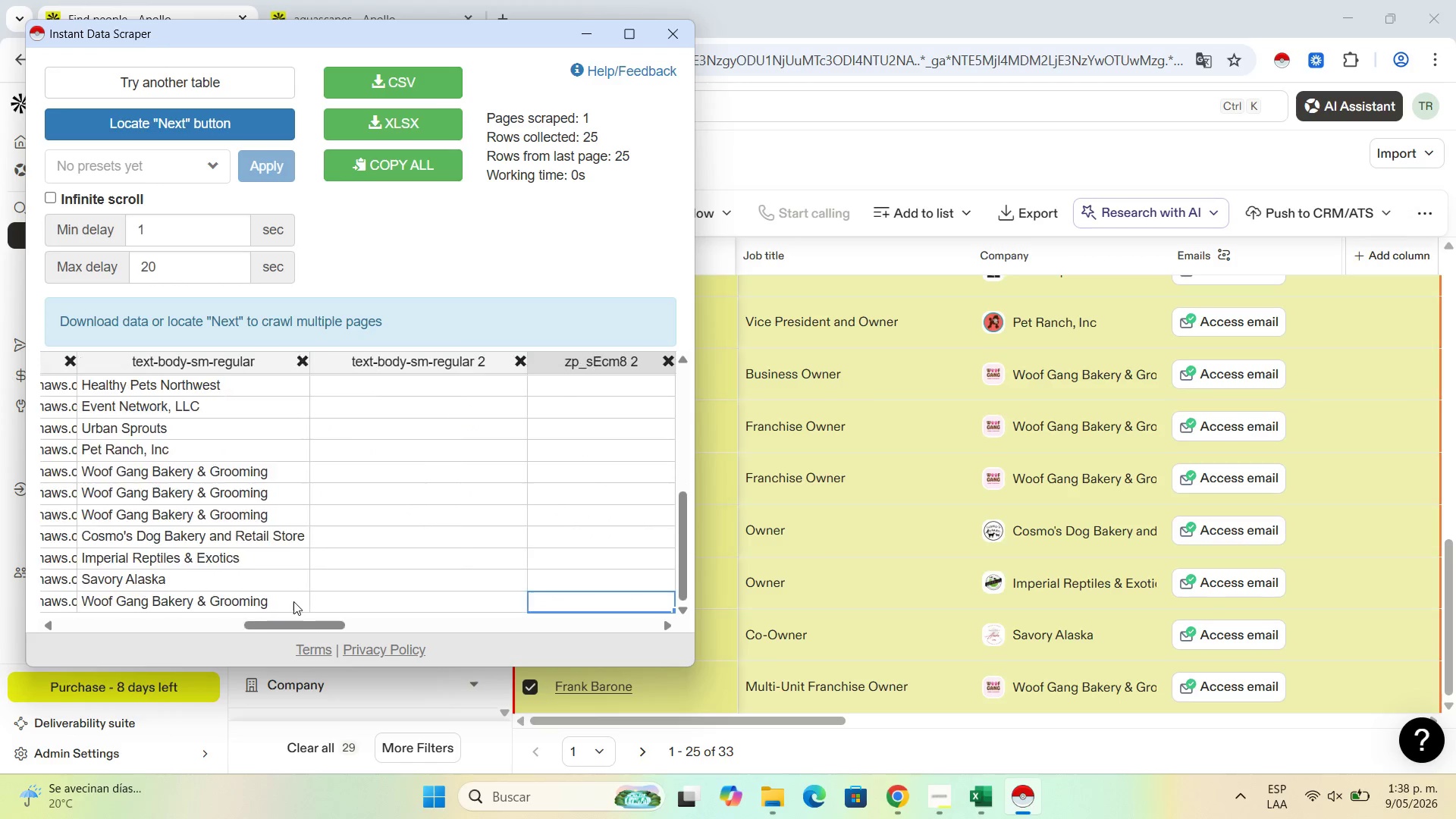 
key(ArrowRight)
 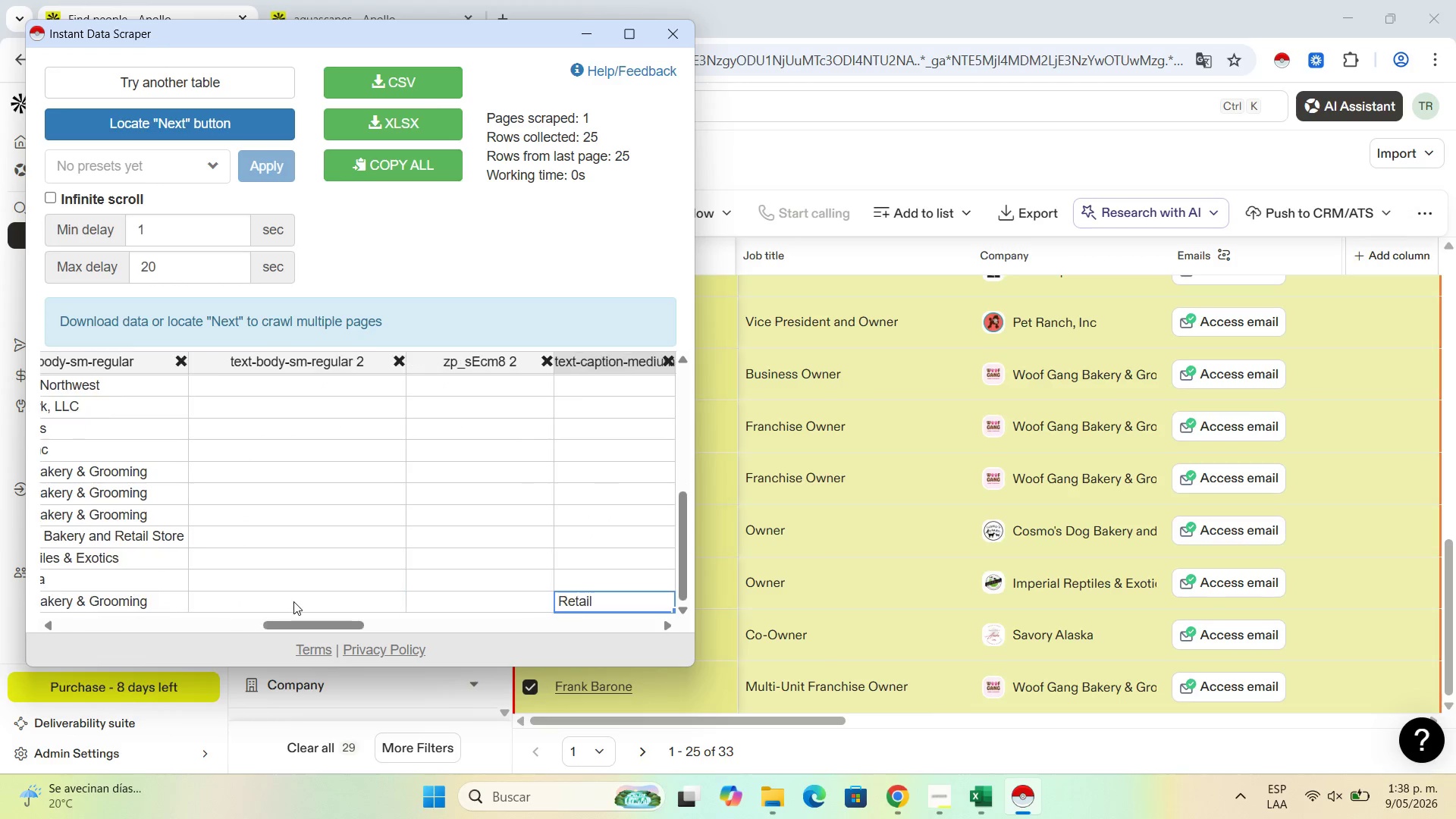 
key(ArrowRight)
 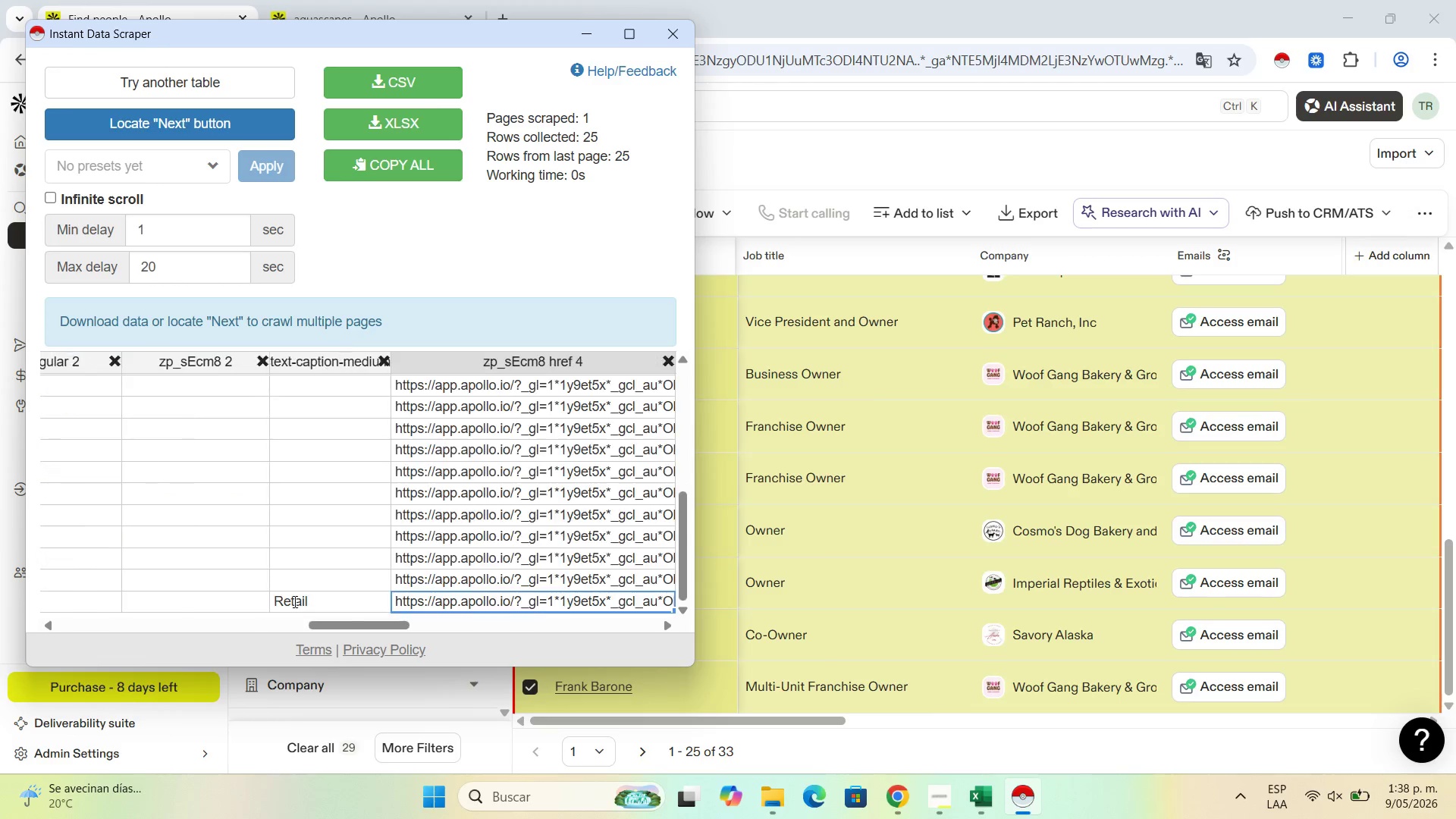 
key(ArrowRight)
 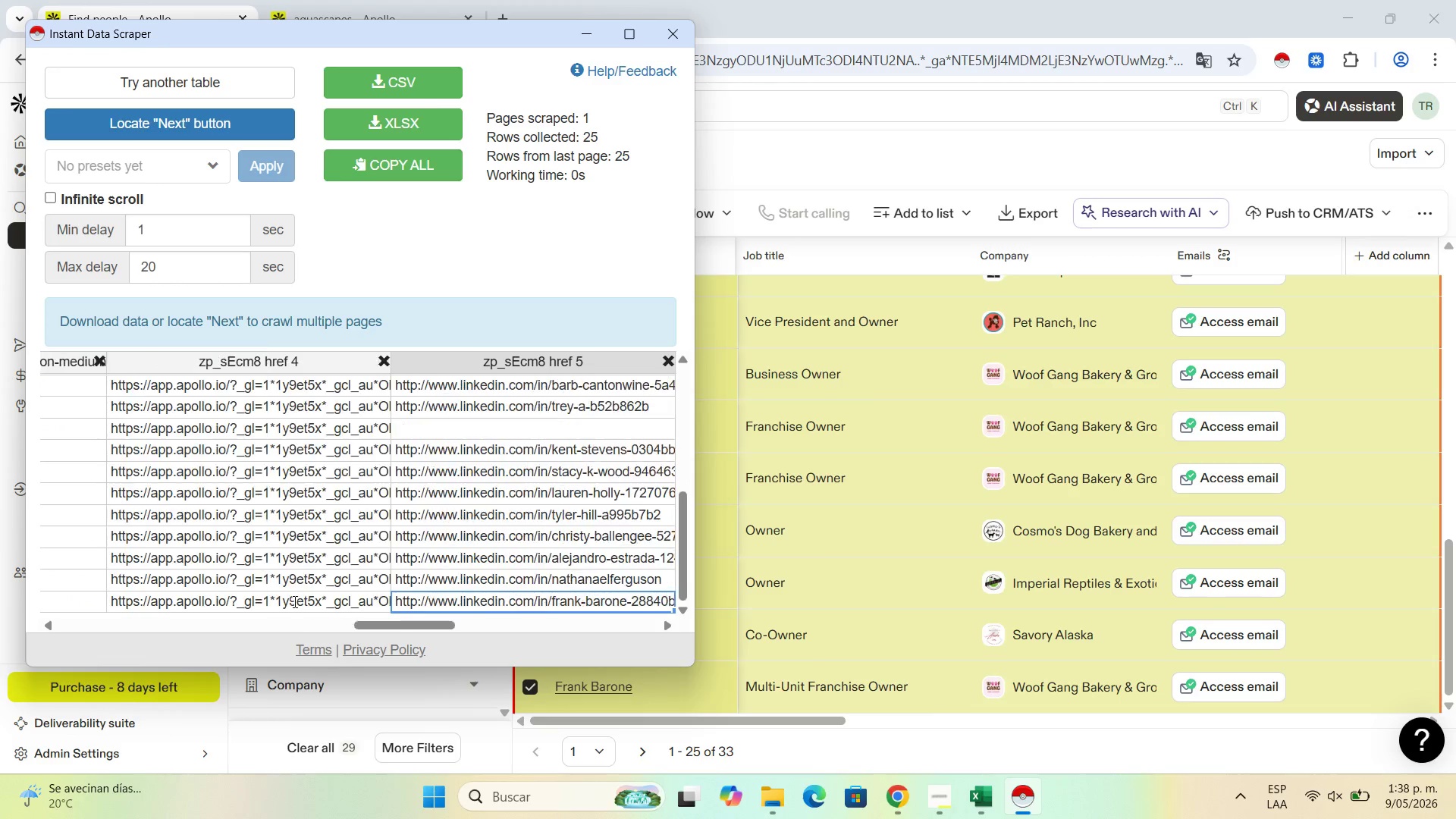 
key(ArrowRight)
 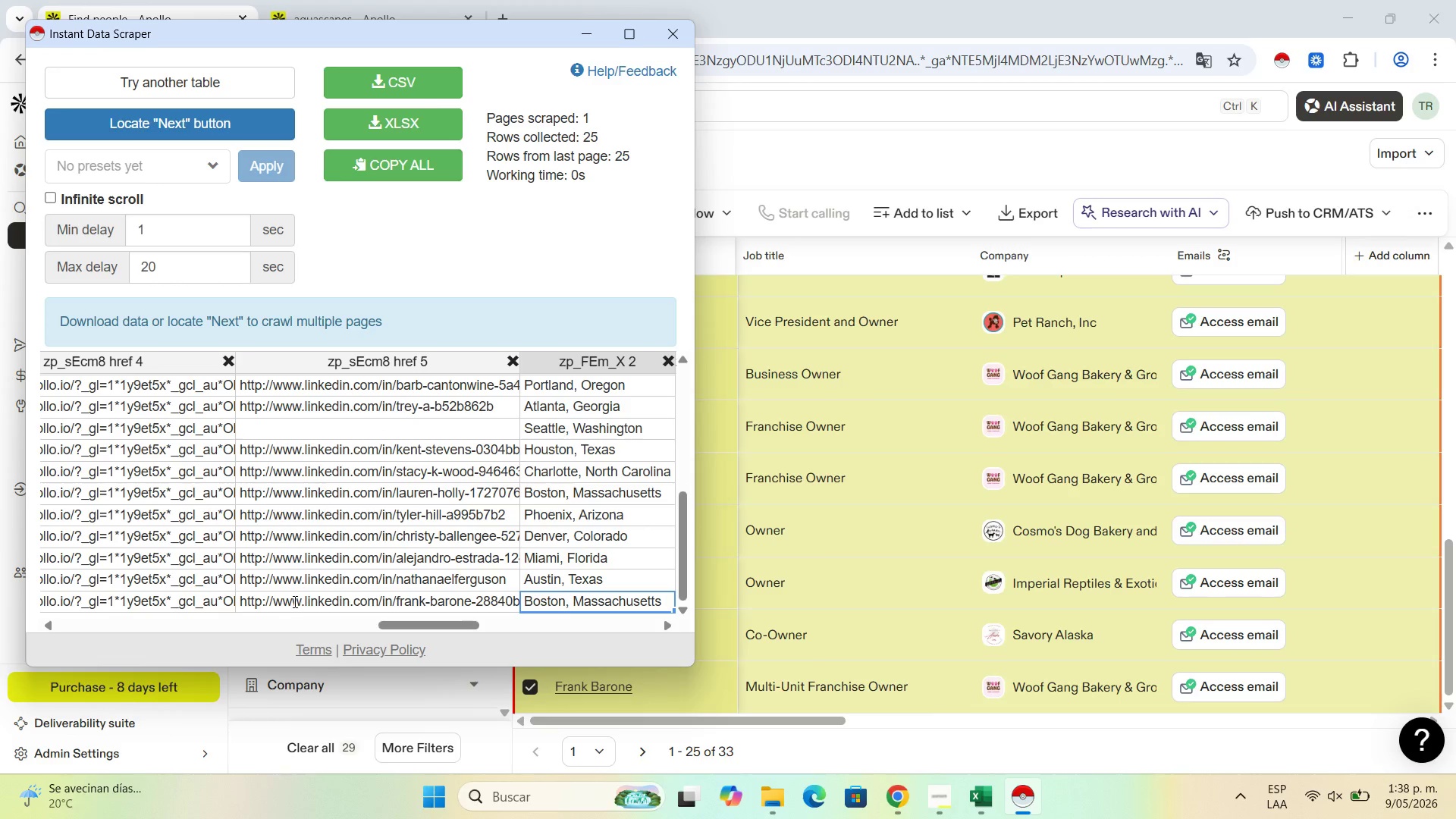 
key(ArrowRight)
 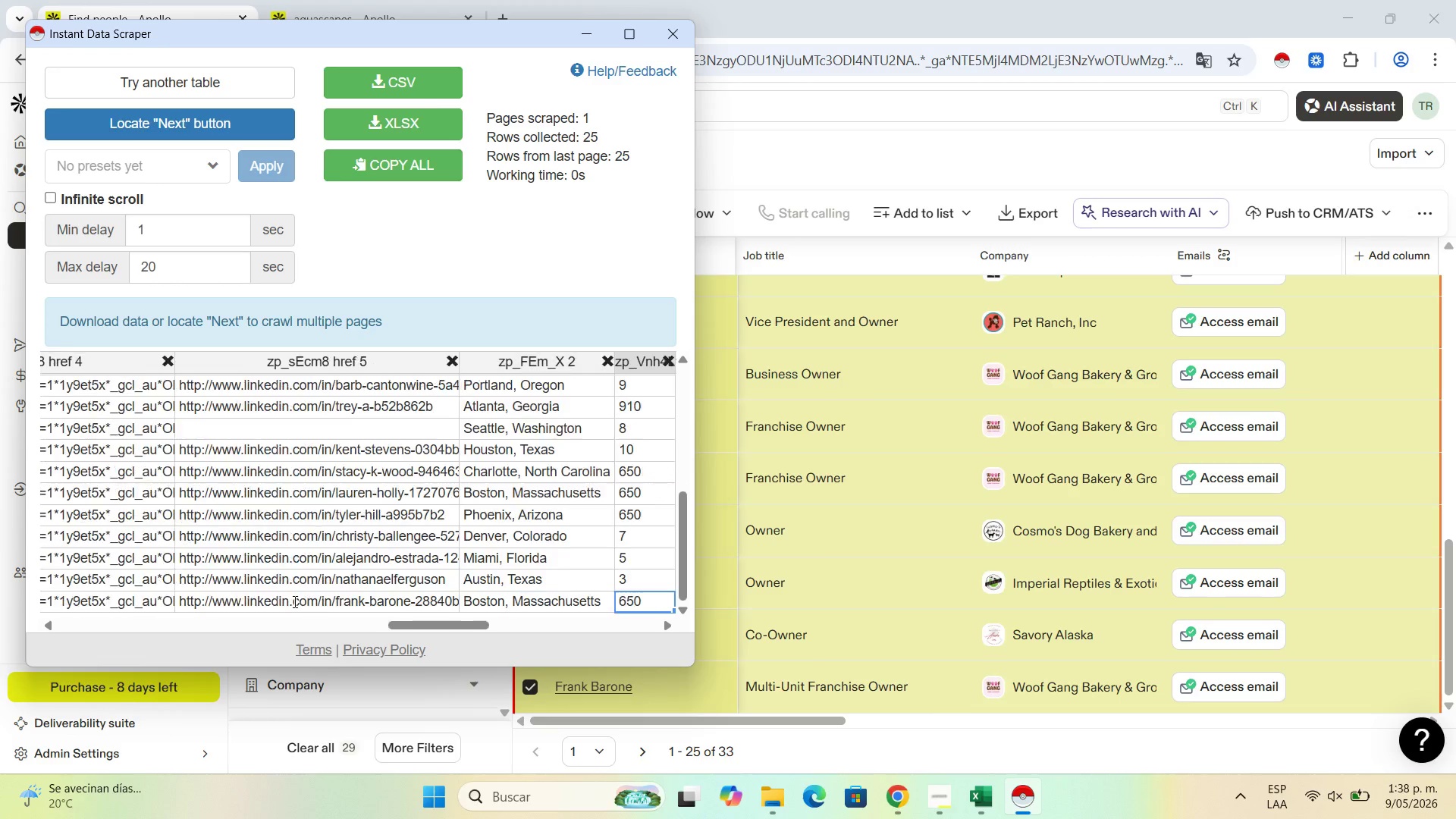 
key(ArrowRight)
 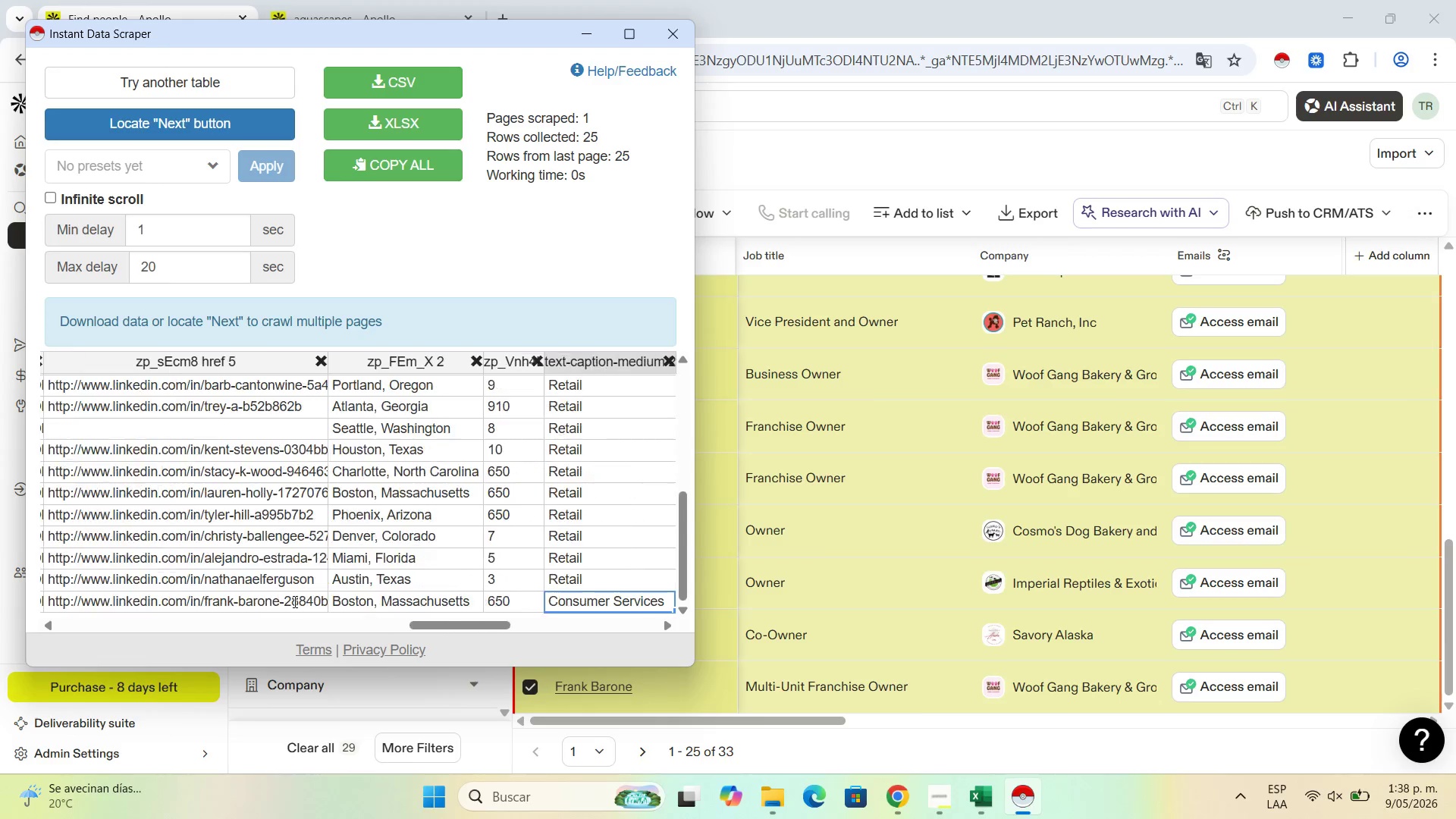 
key(ArrowRight)
 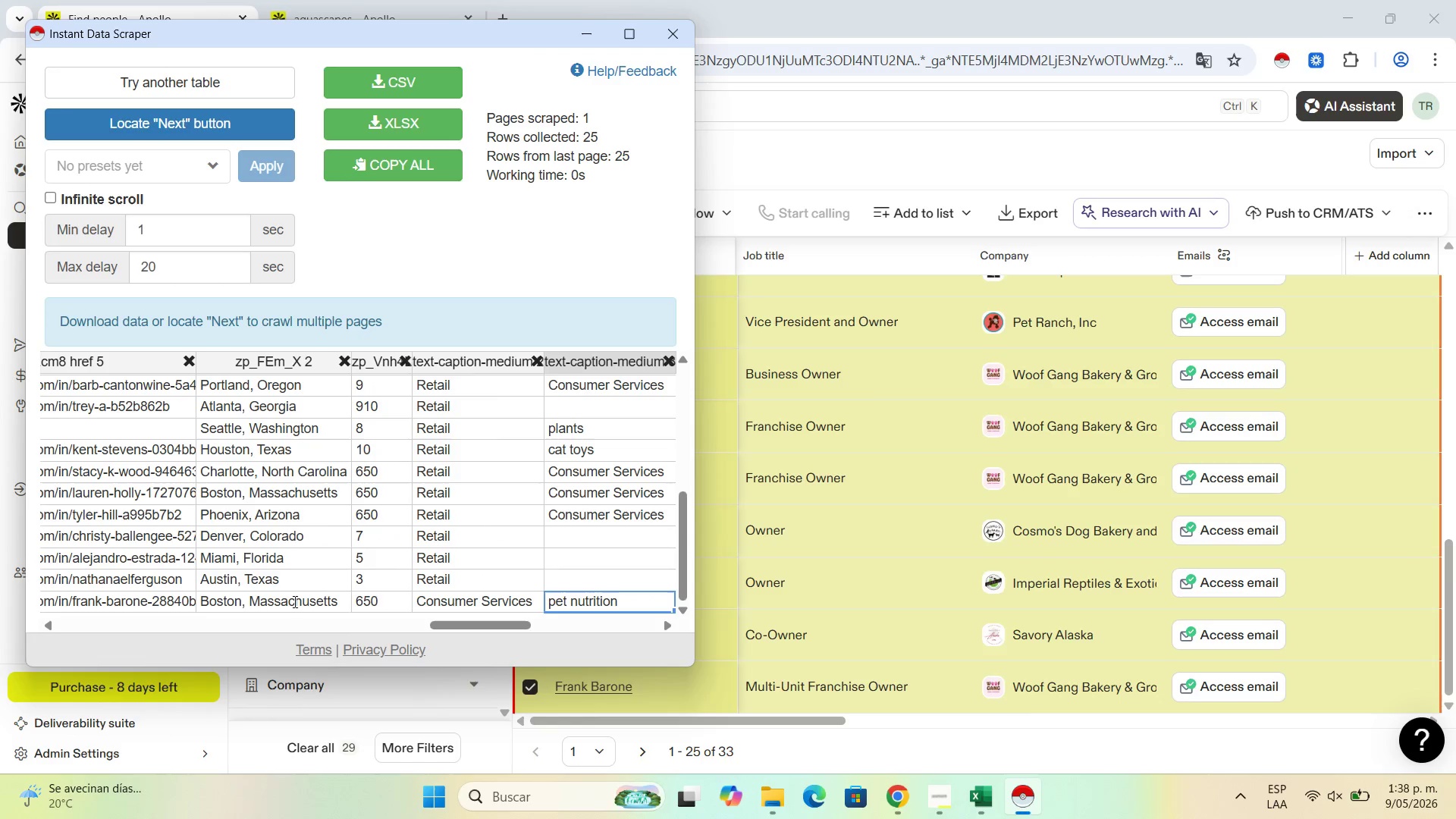 
key(ArrowRight)
 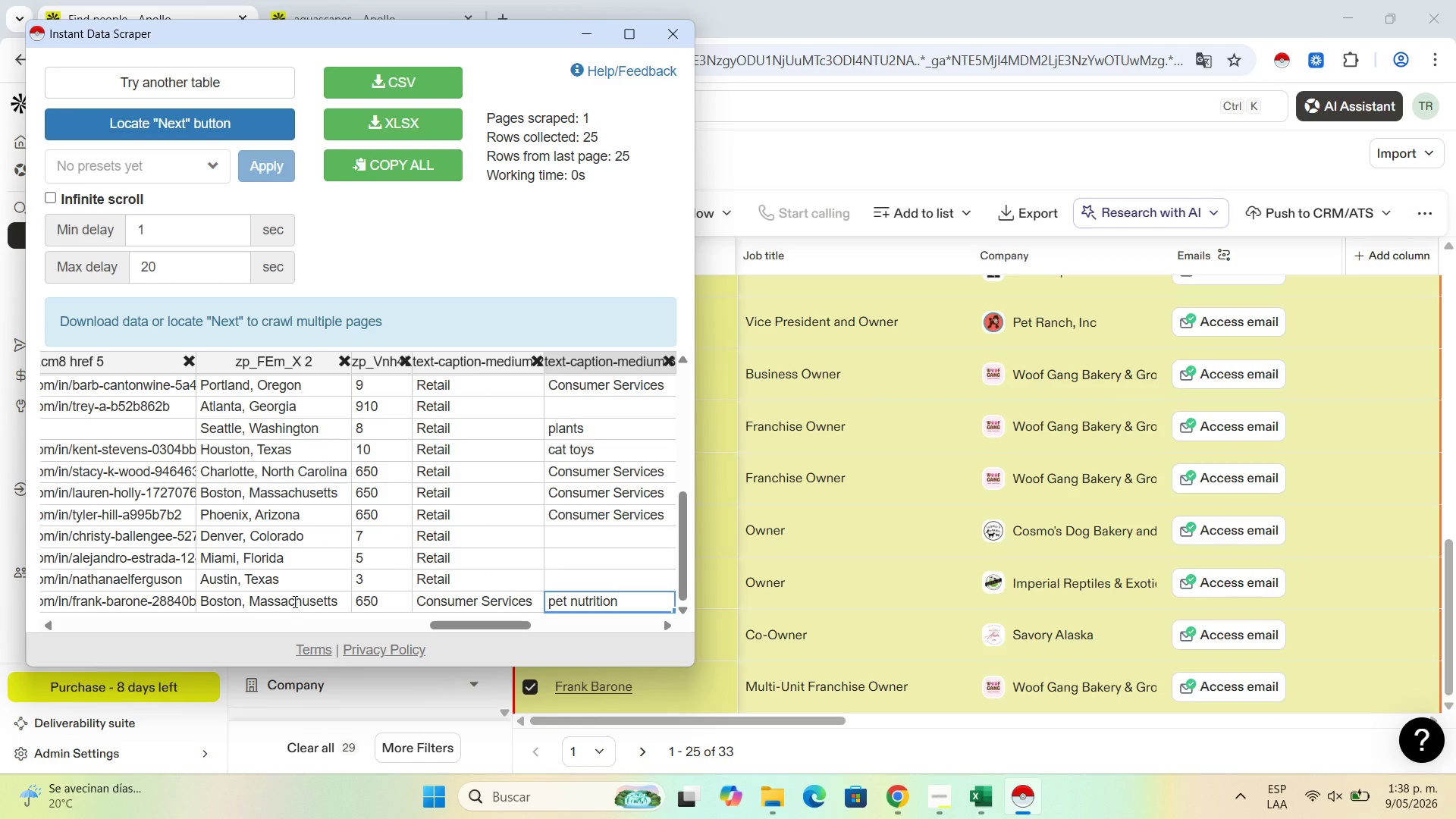 
key(ArrowRight)
 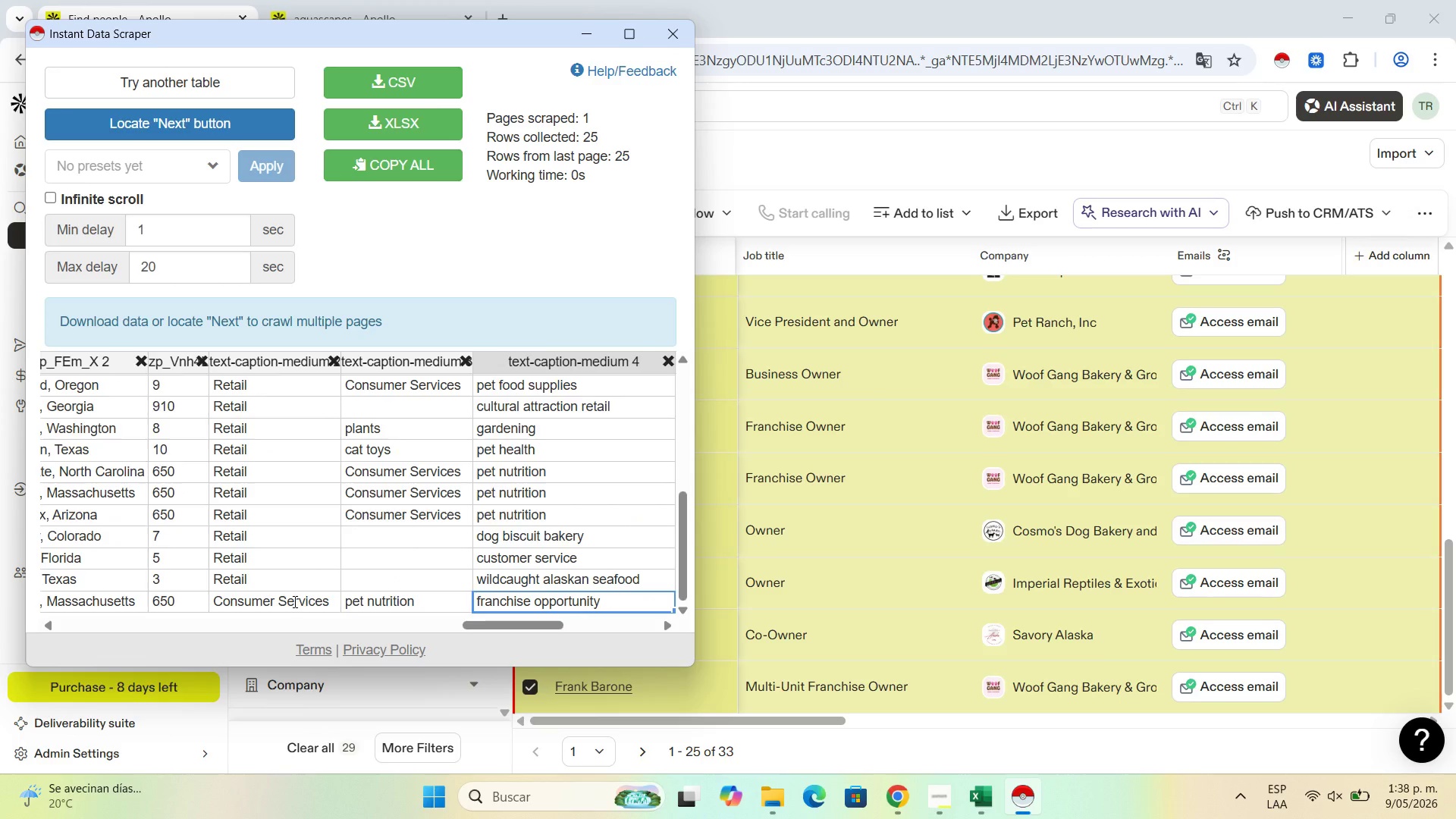 
key(ArrowRight)
 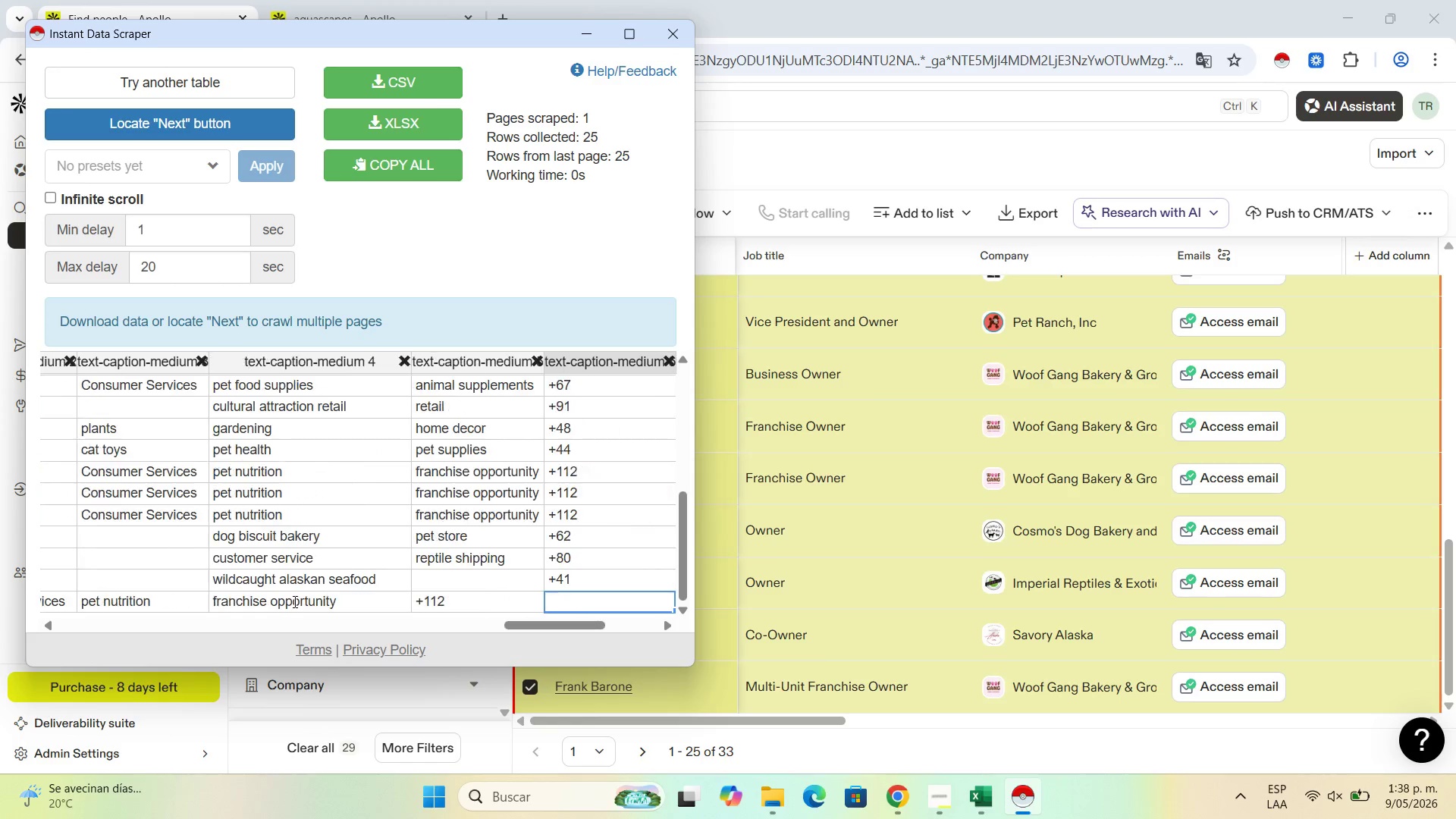 
key(ArrowRight)
 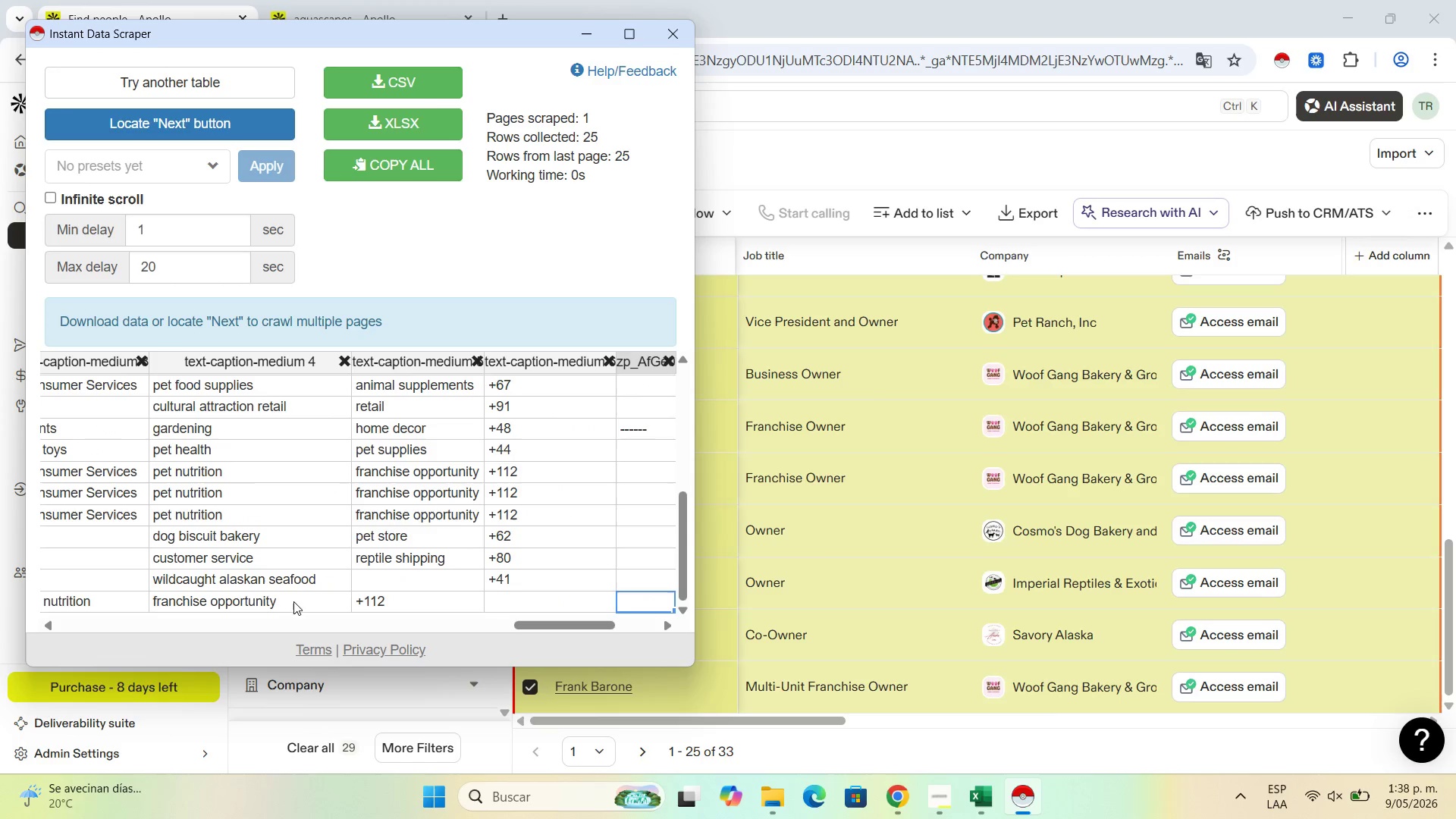 
key(ArrowRight)
 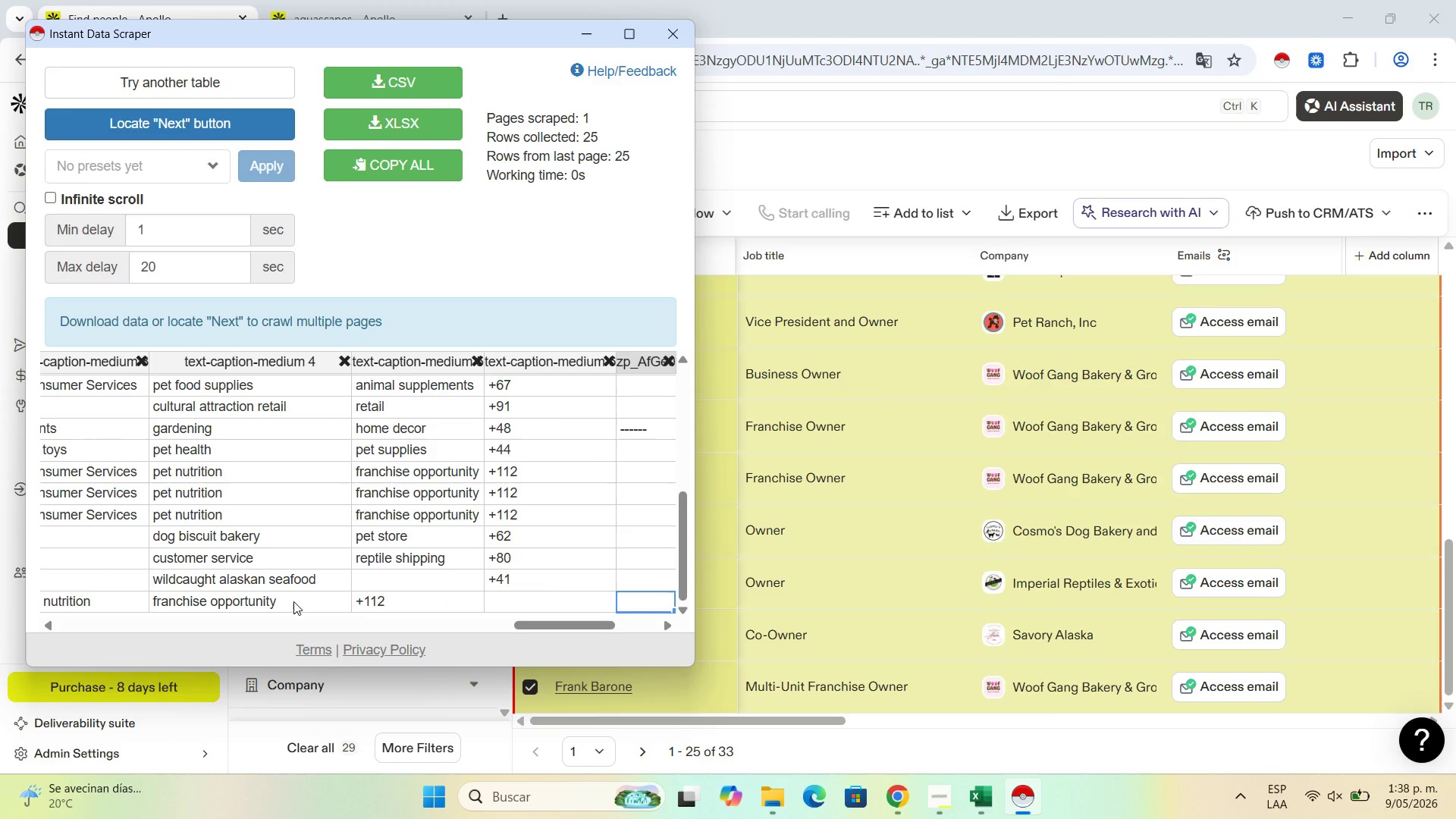 
key(ArrowRight)
 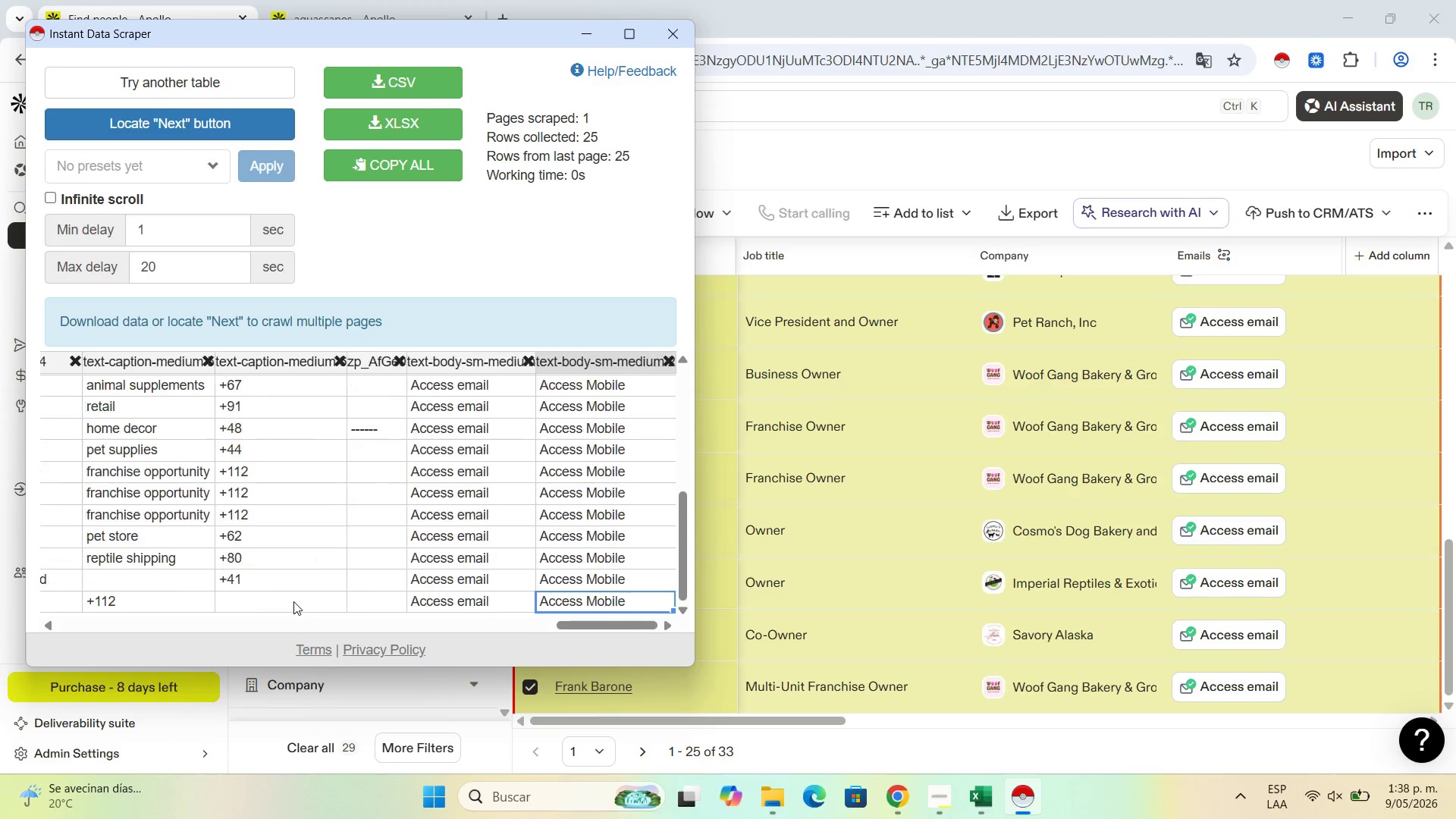 
key(ArrowRight)
 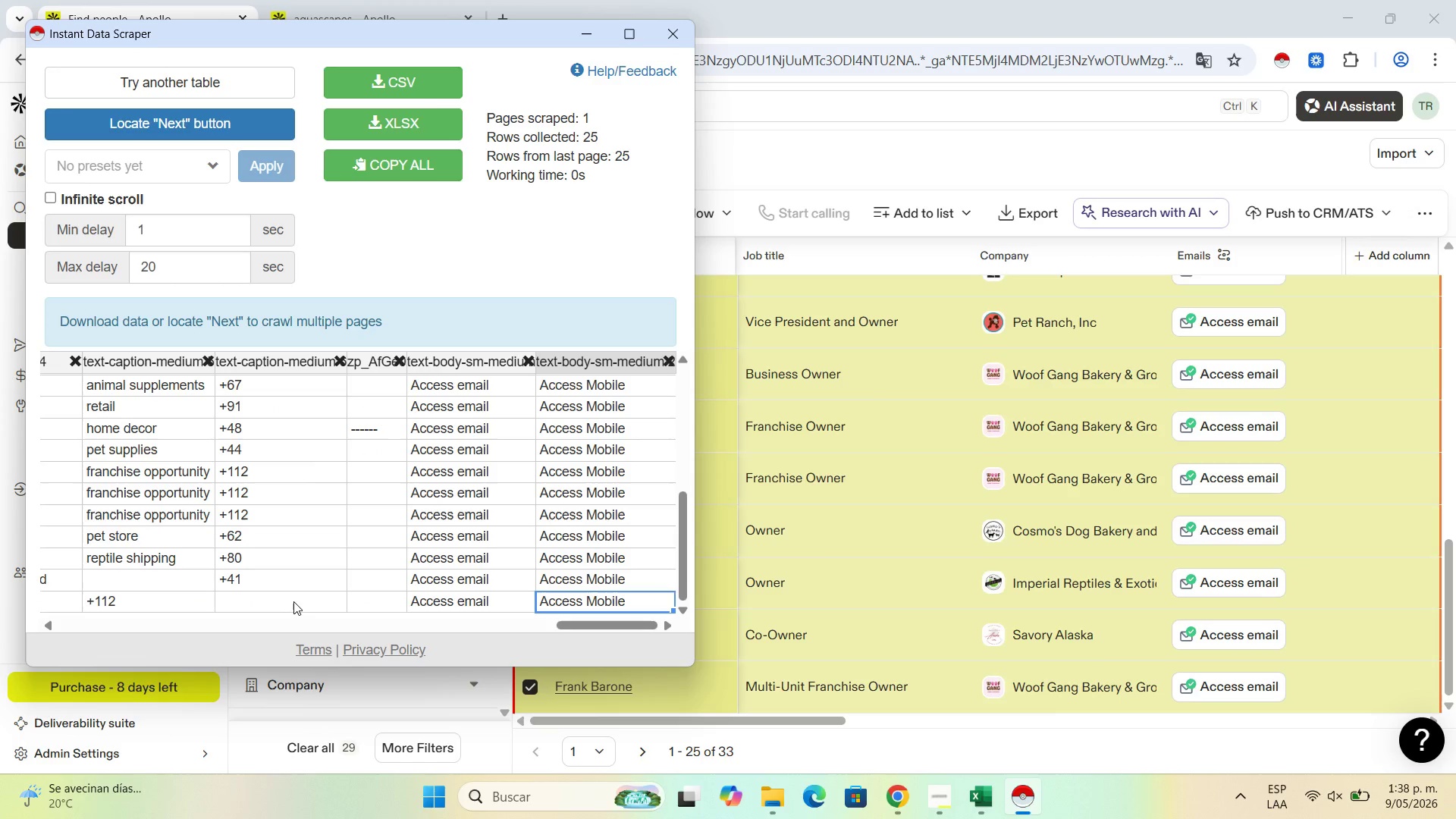 
key(ArrowRight)
 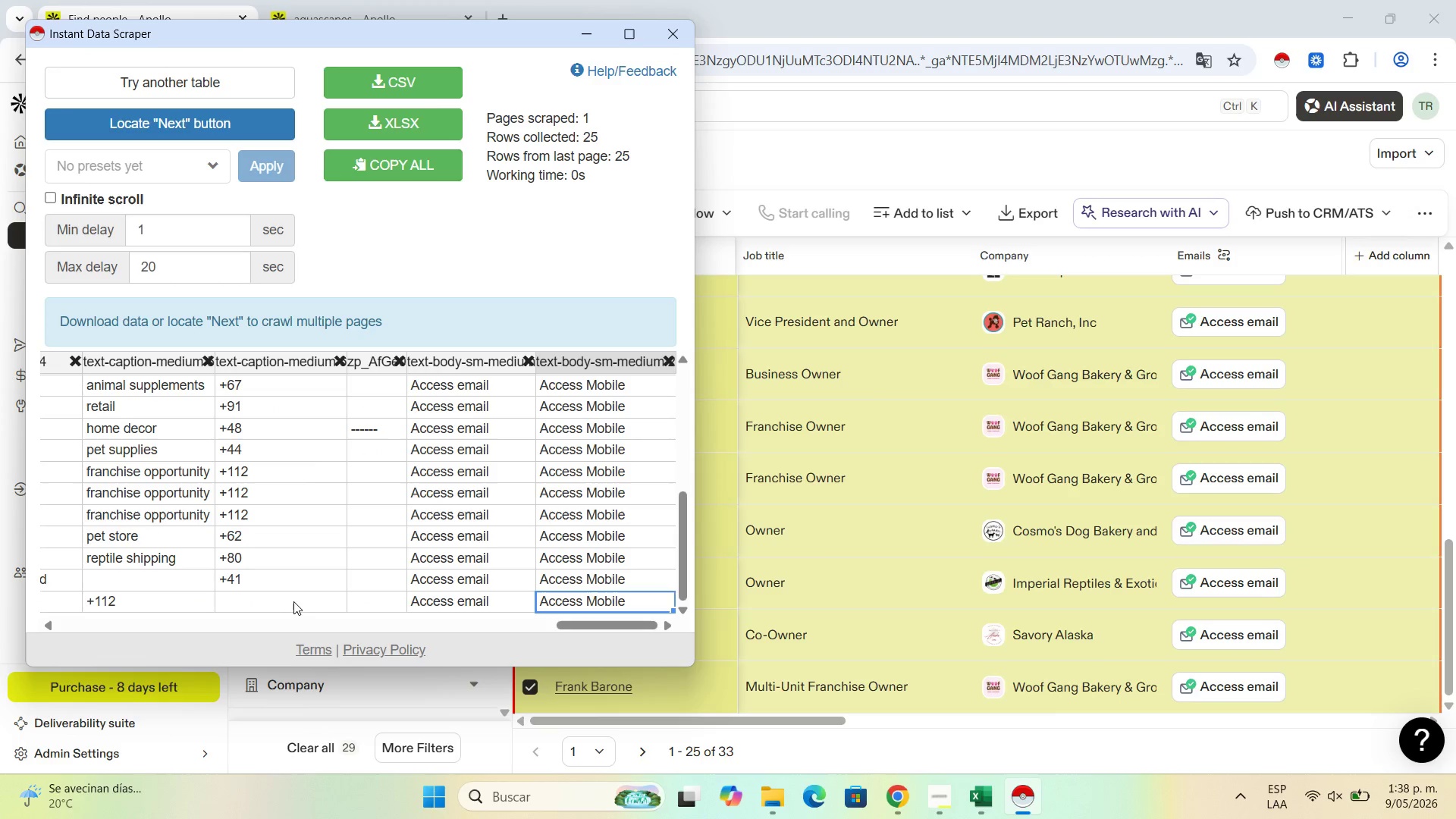 
key(ArrowRight)
 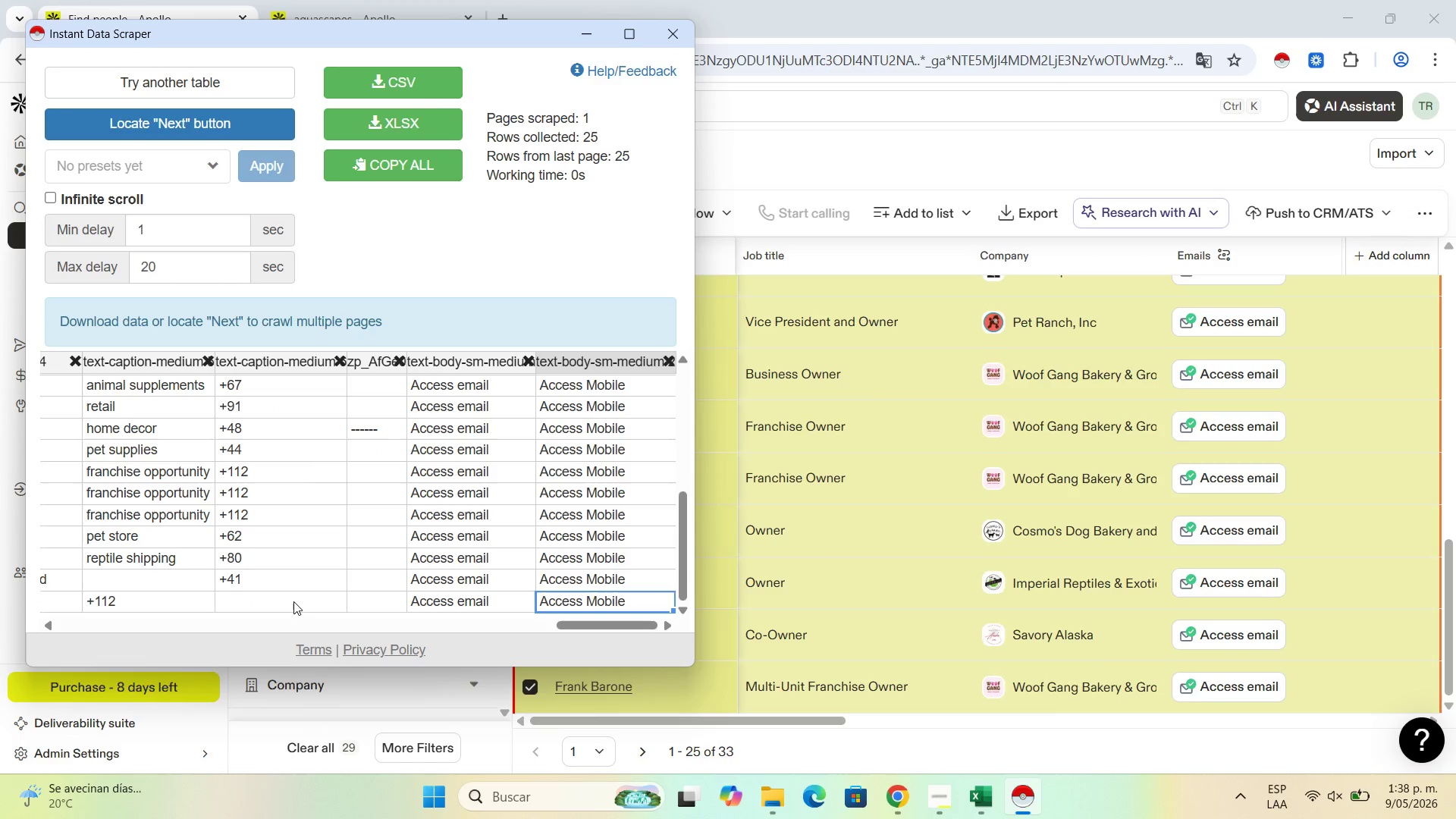 
key(ArrowRight)
 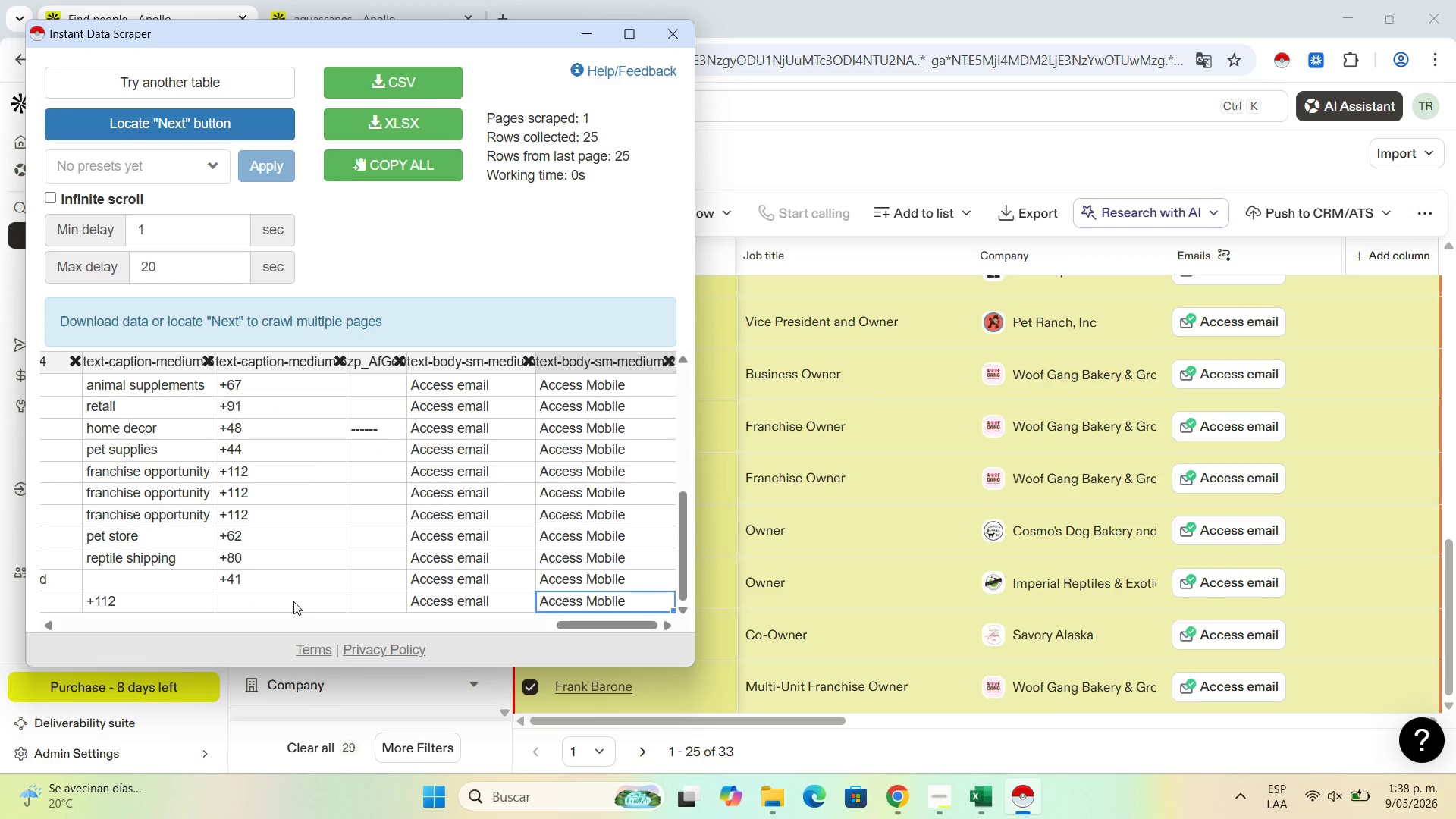 
key(ArrowRight)
 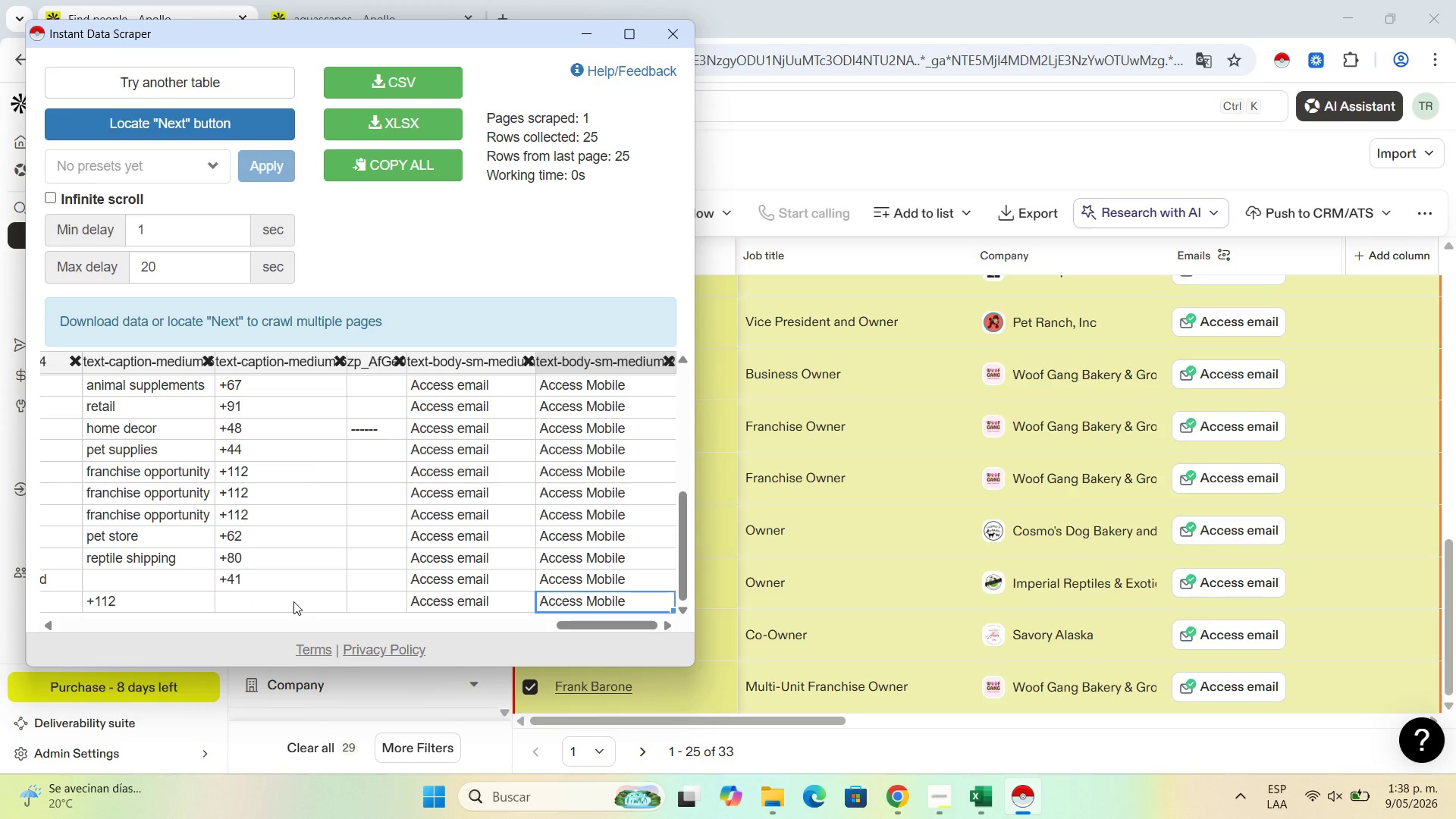 
key(ArrowRight)
 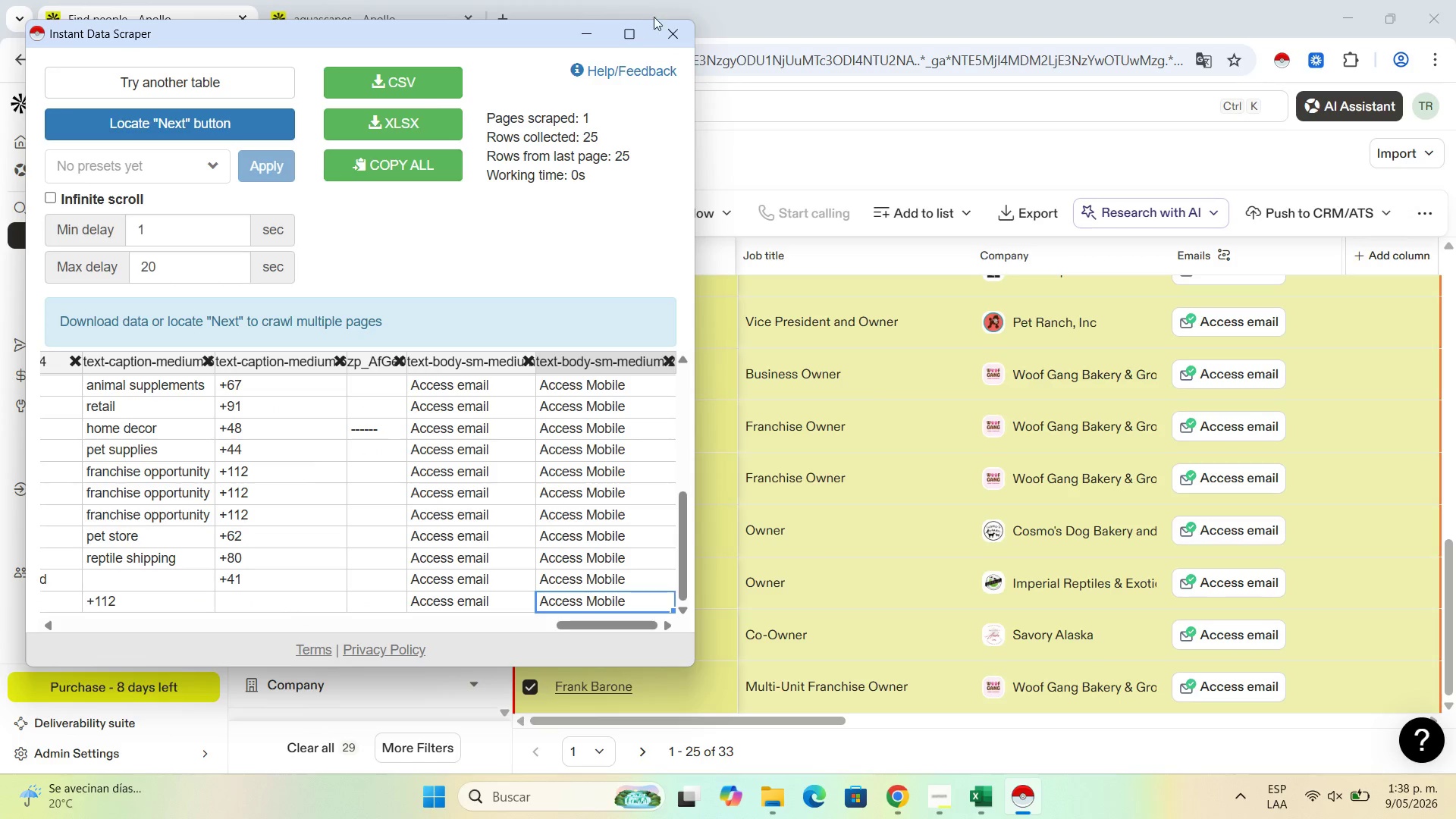 
left_click([667, 34])
 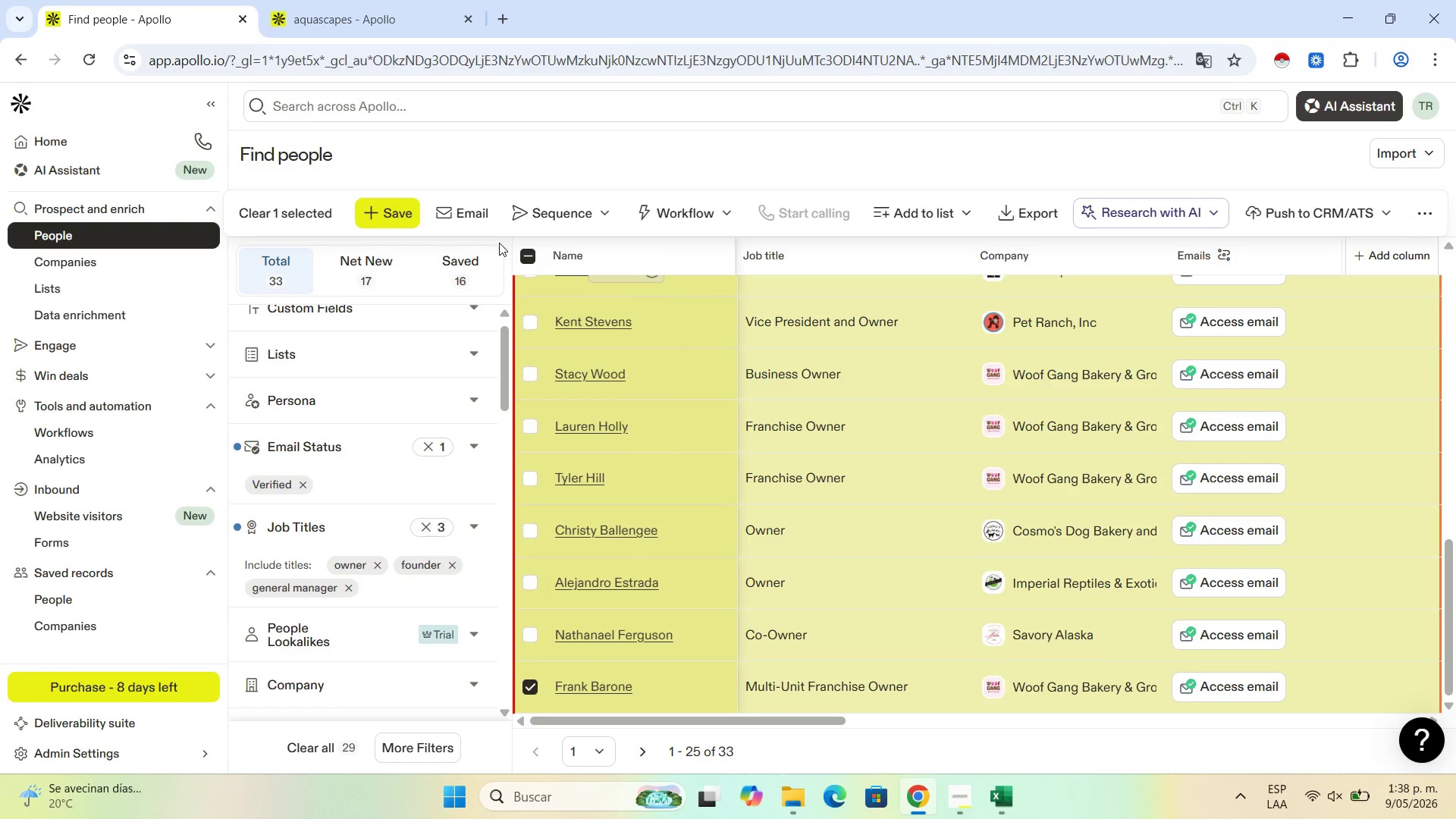 
left_click([530, 255])
 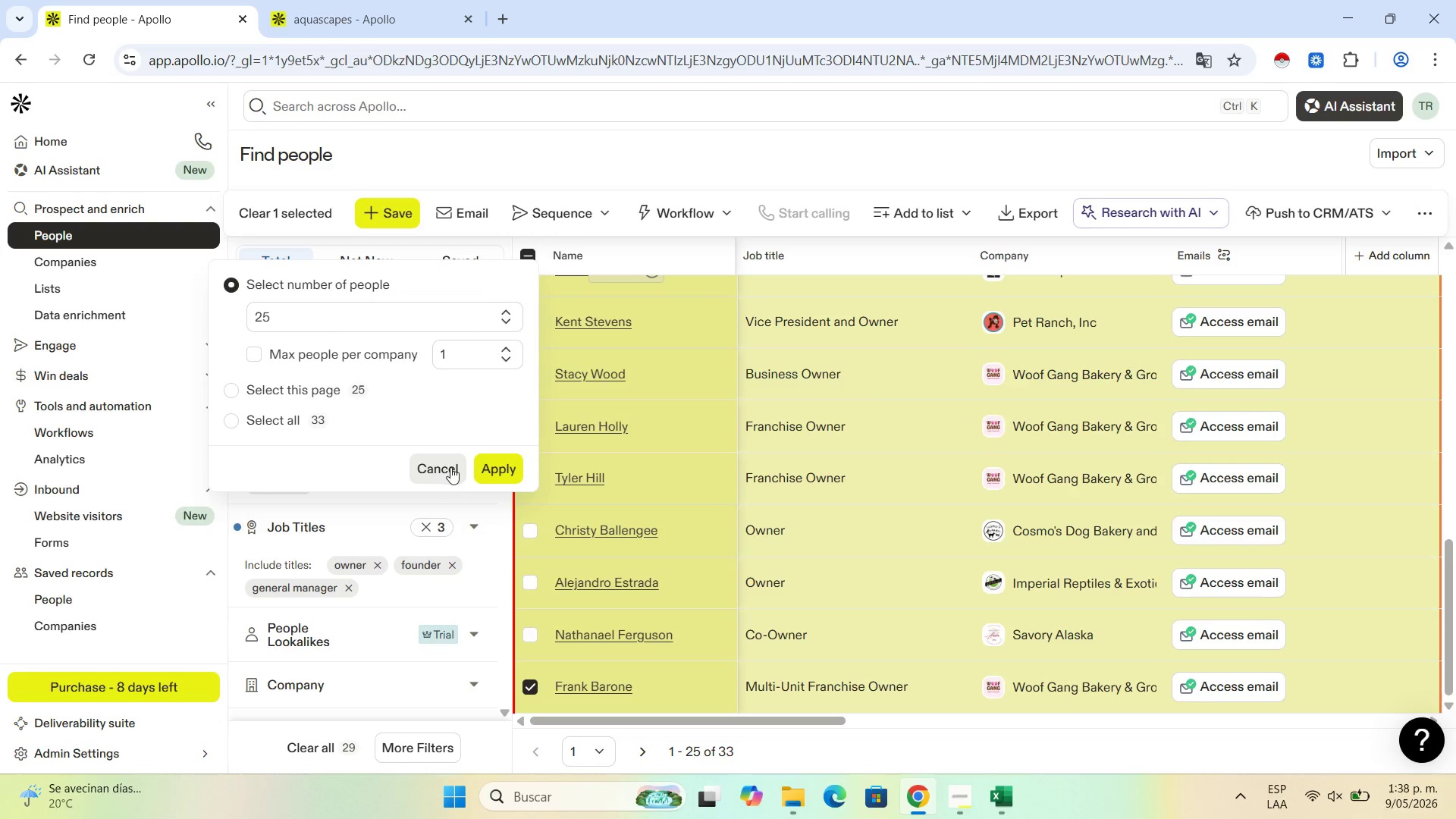 
left_click([440, 474])
 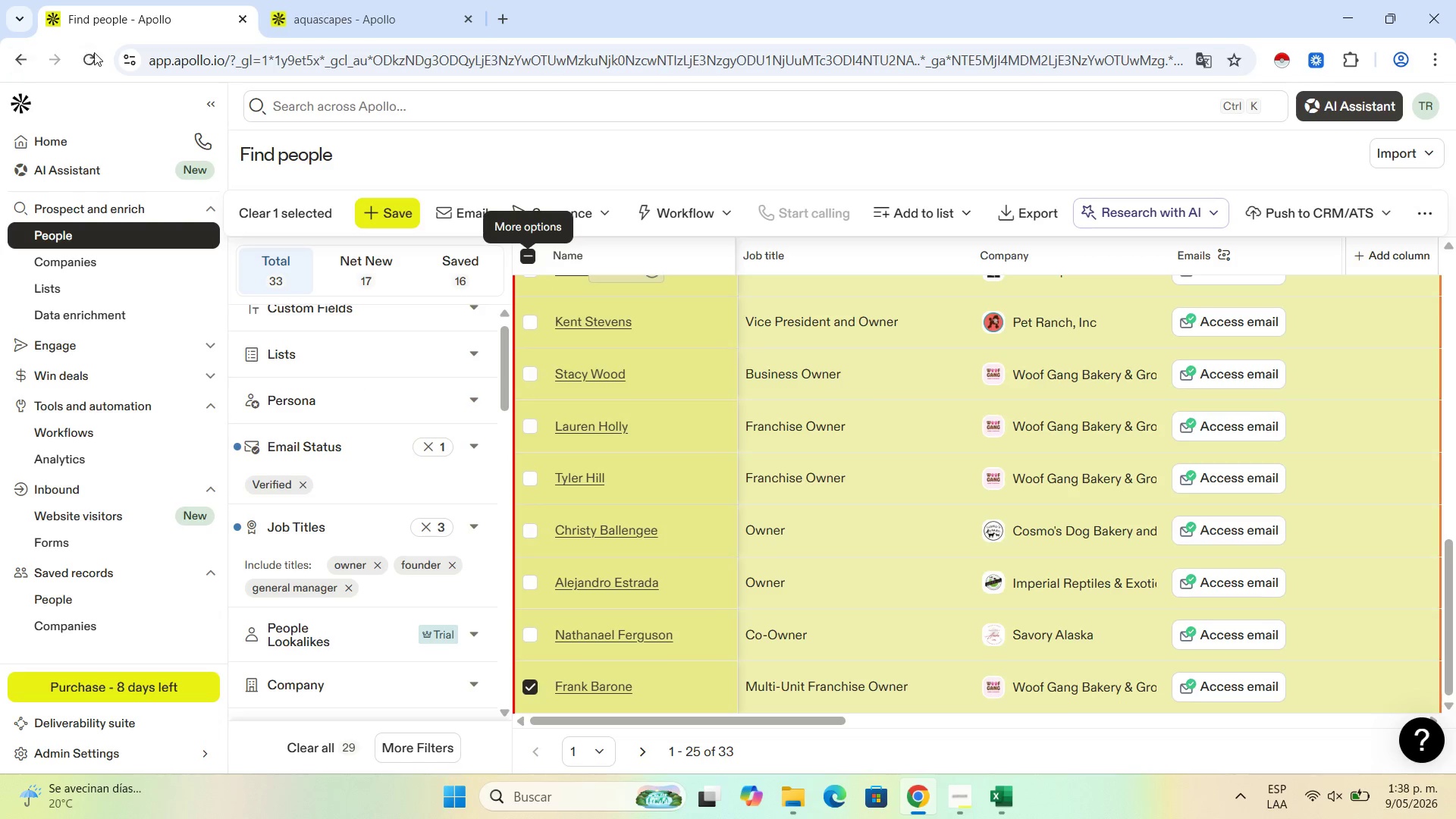 
left_click([97, 52])
 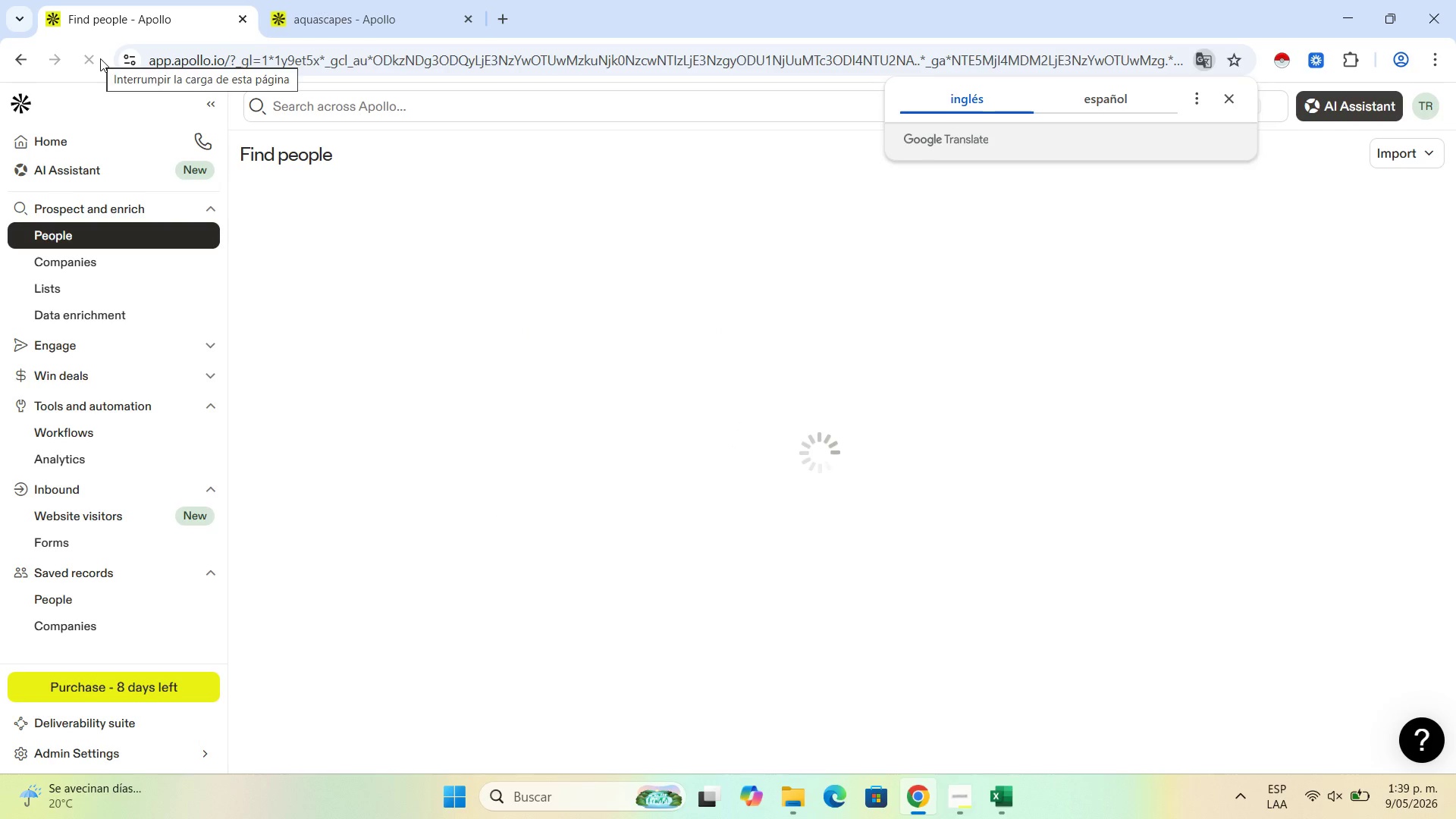 
wait(10.03)
 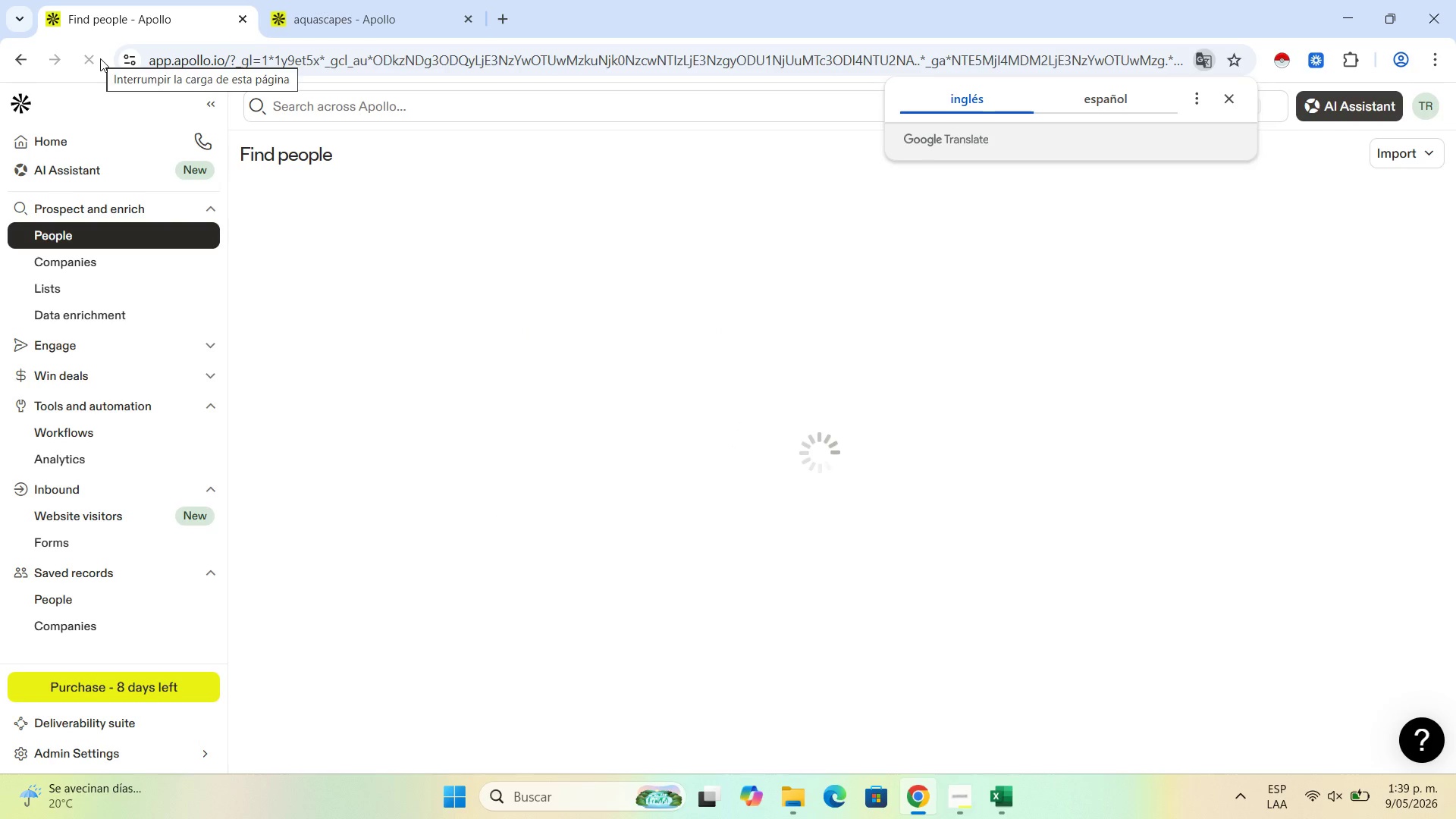 
left_click([328, 0])
 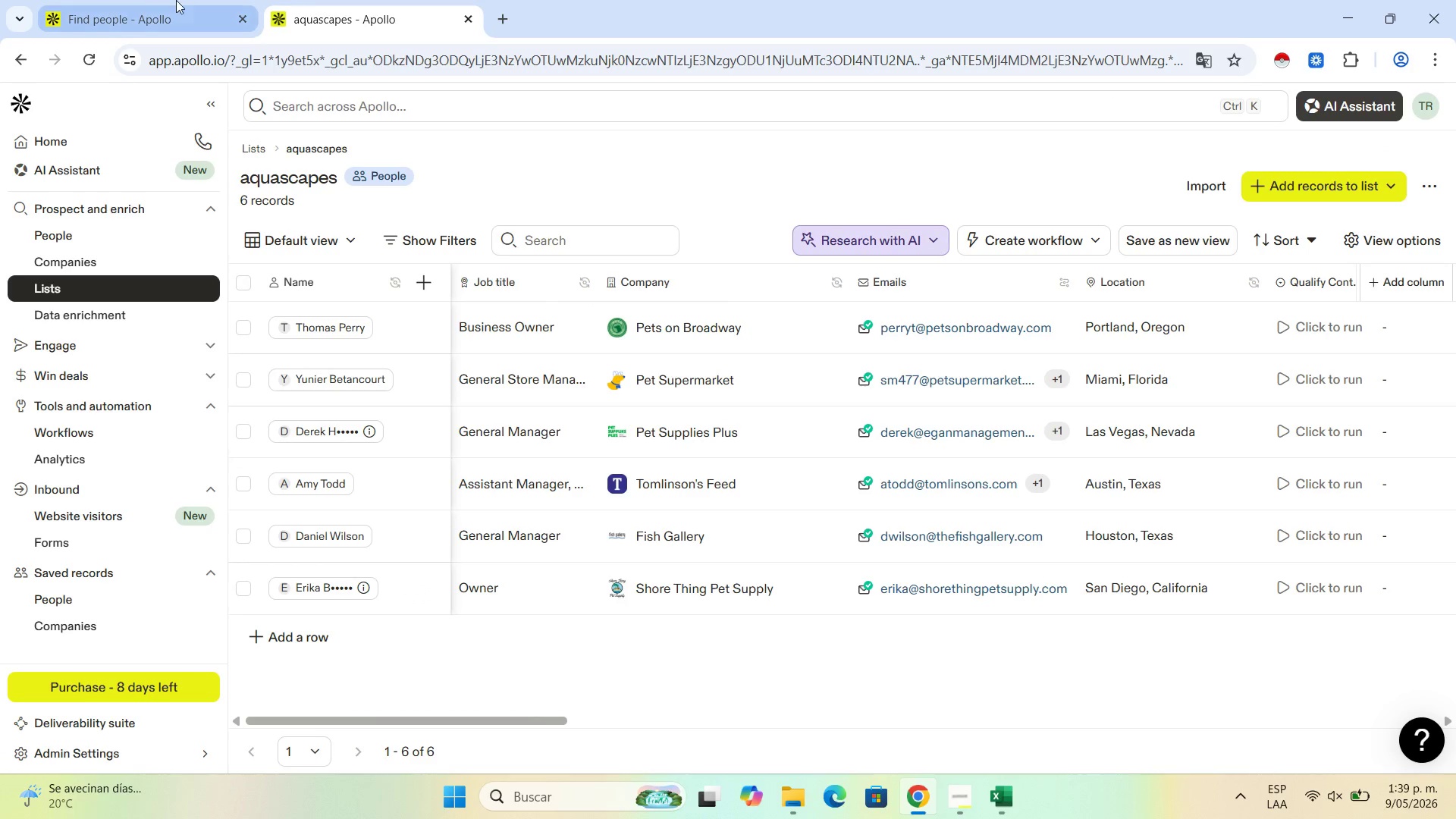 
left_click([174, 0])
 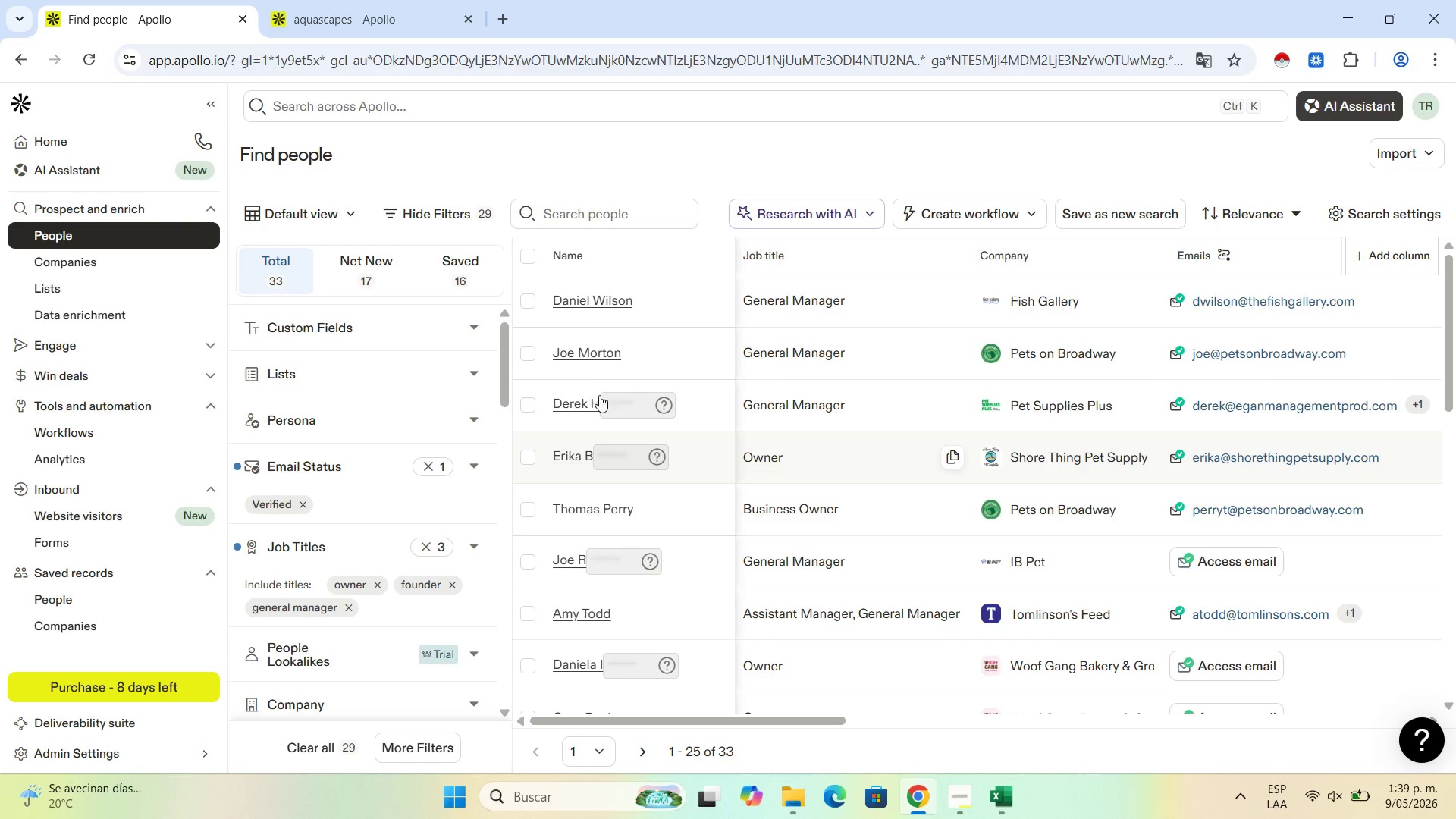 
wait(6.5)
 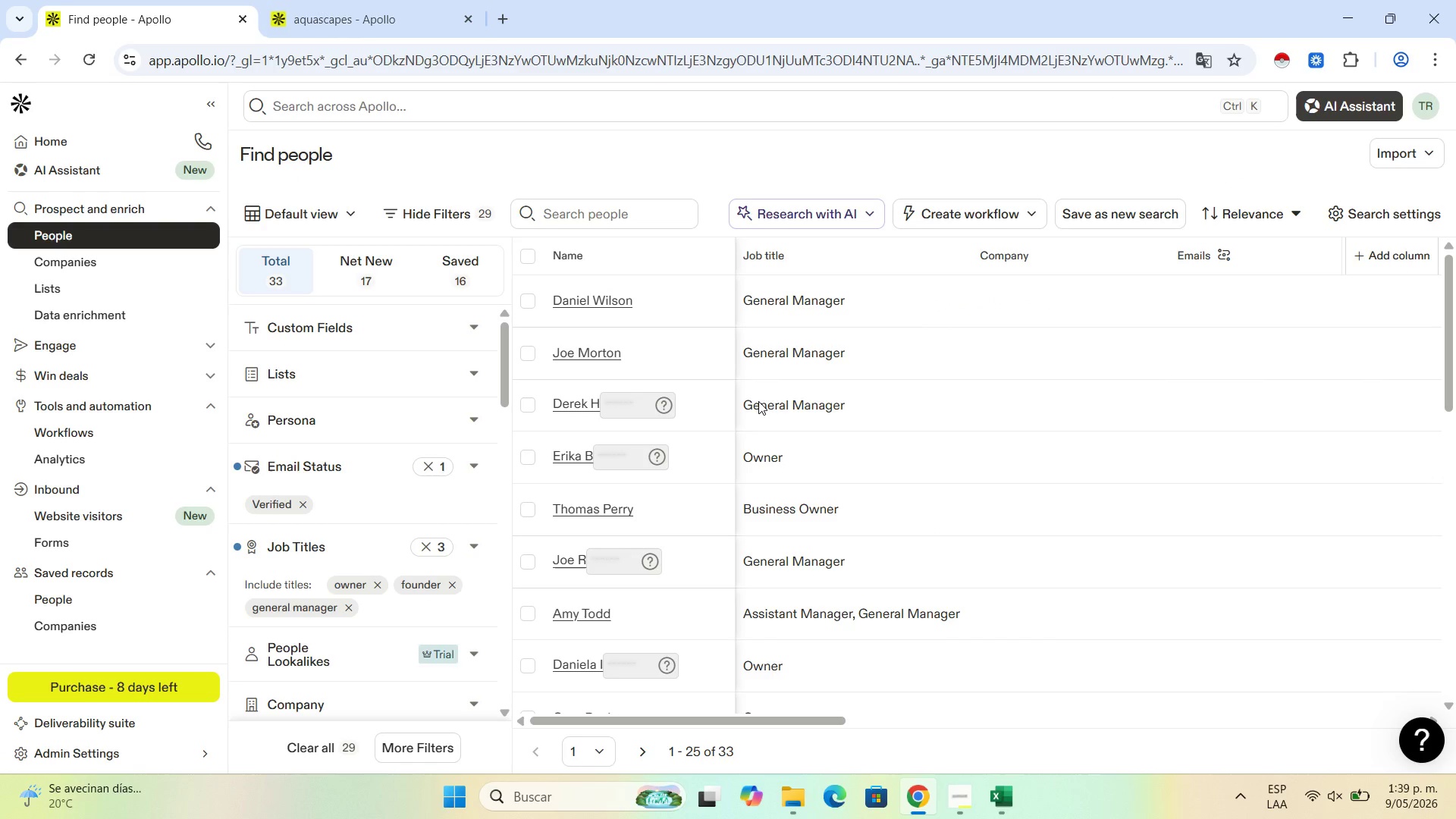 
left_click([642, 755])
 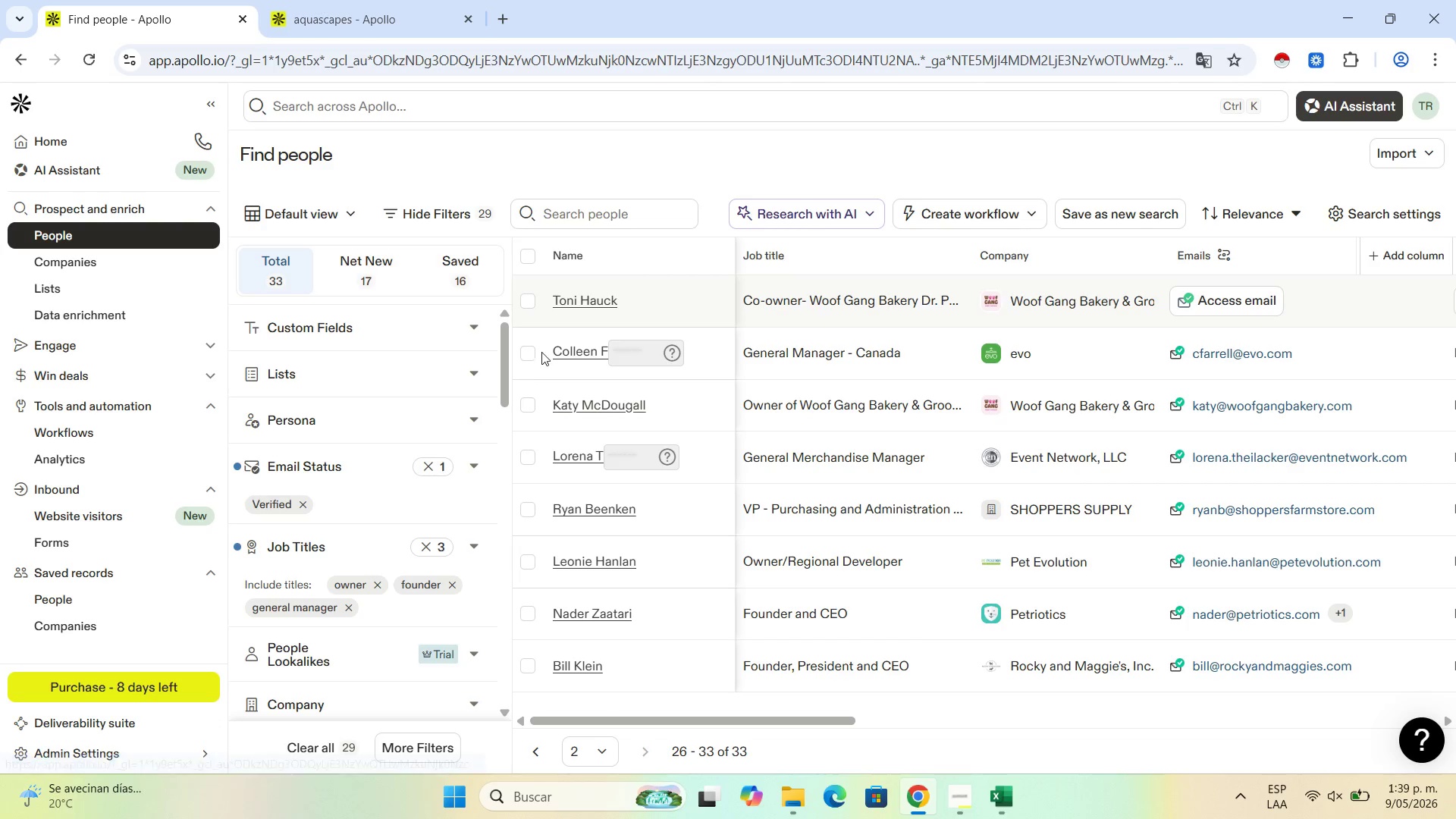 
wait(7.0)
 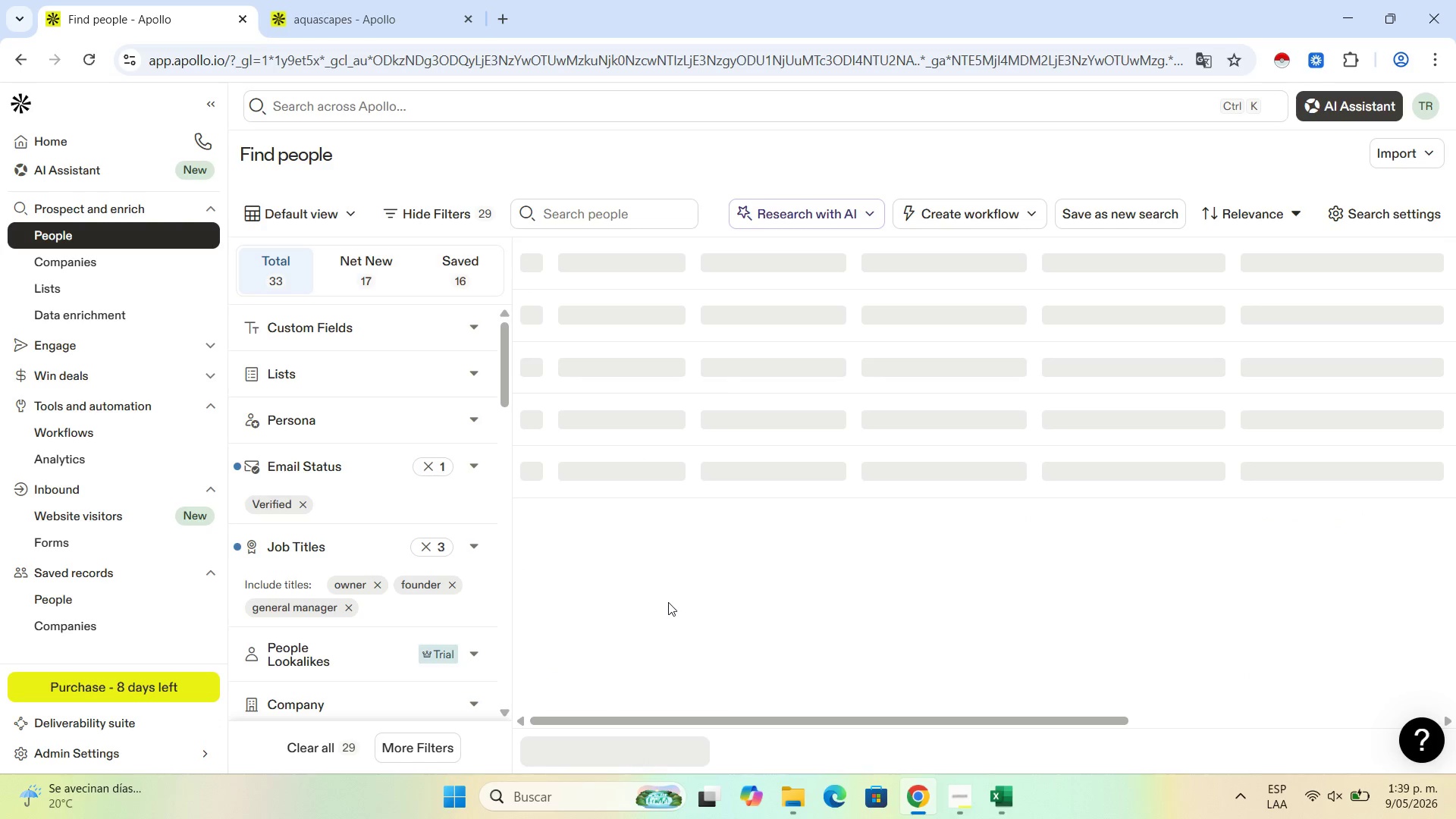 
left_click([530, 353])
 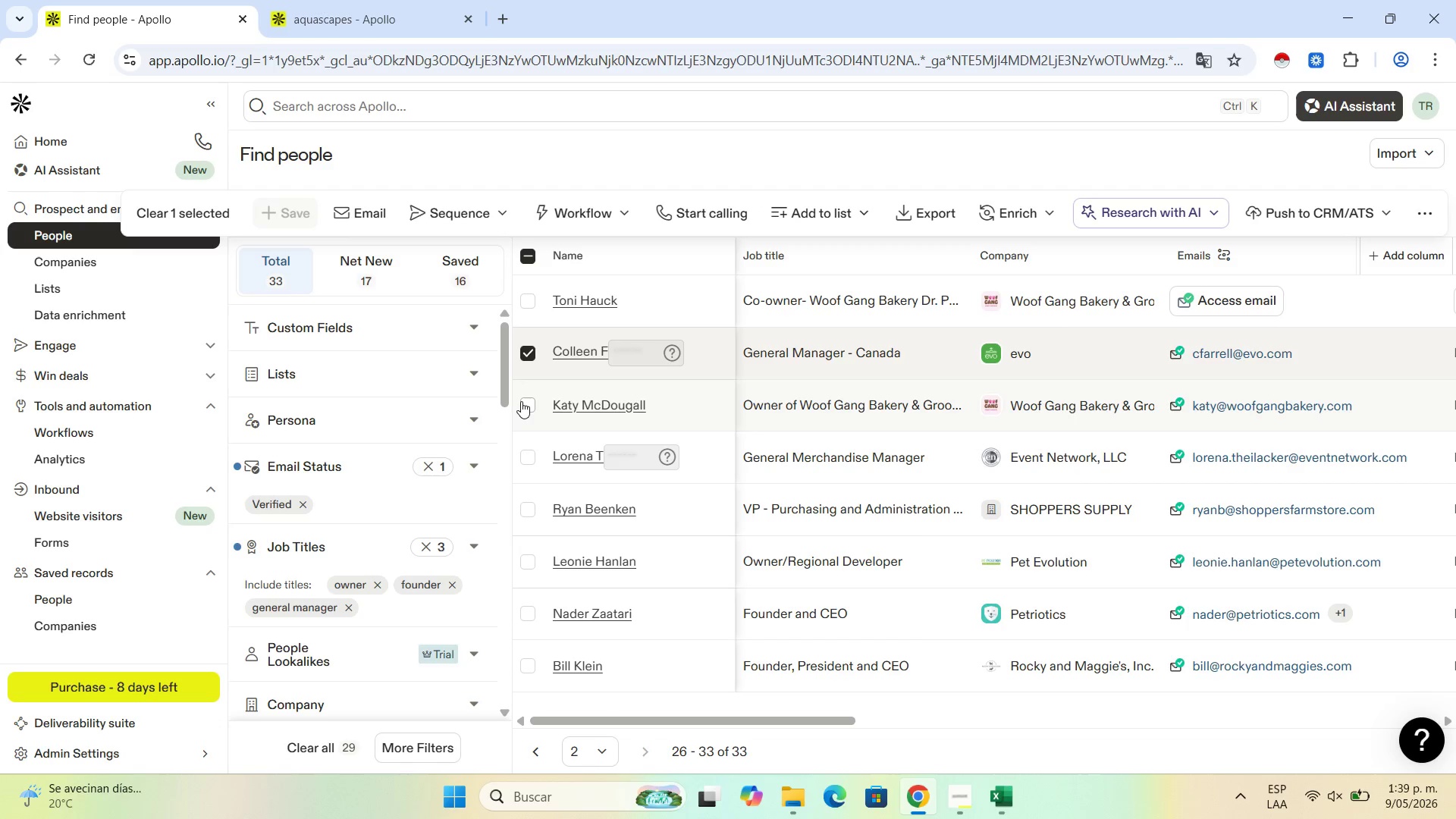 
left_click([521, 401])
 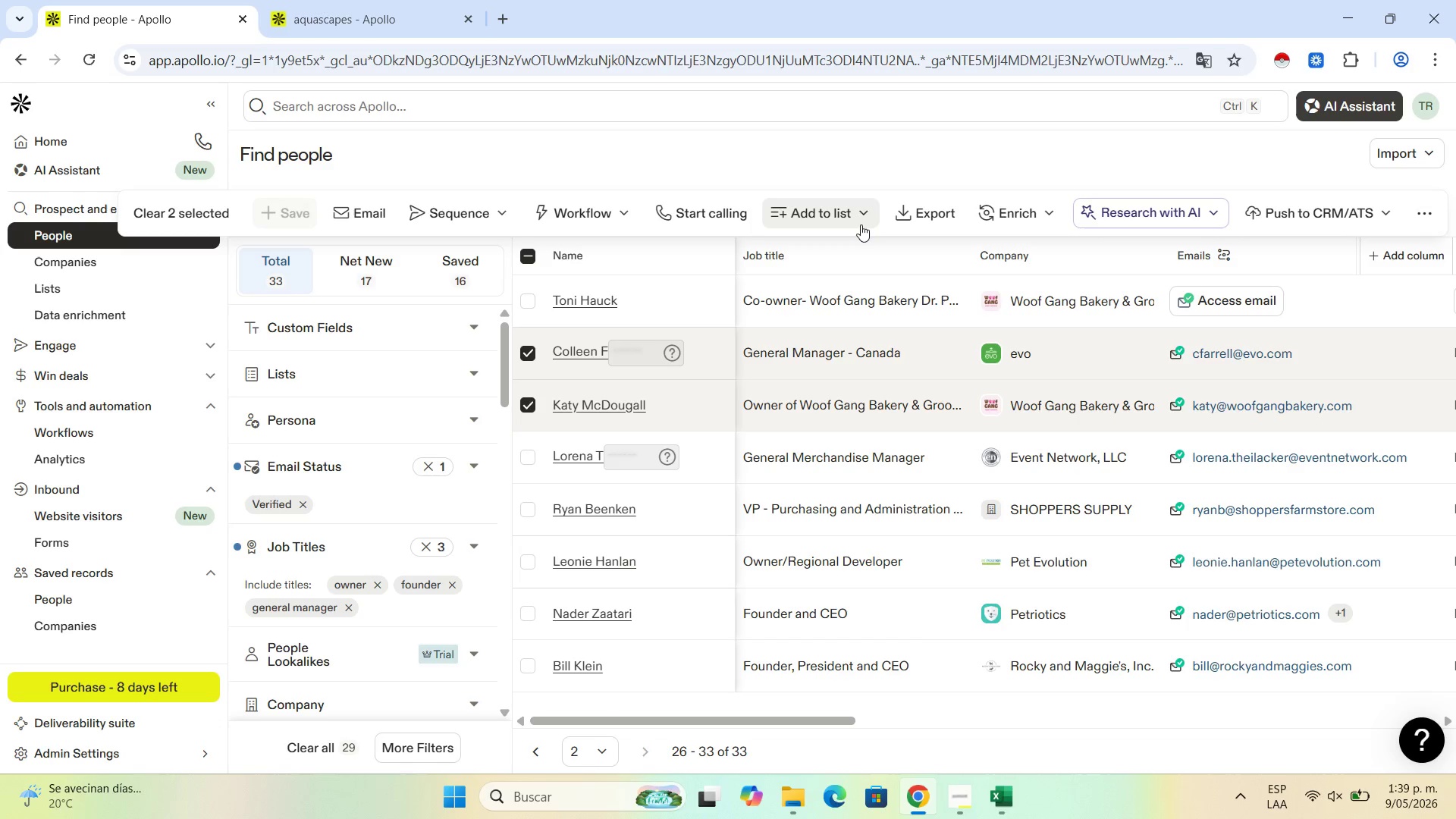 
left_click([857, 208])
 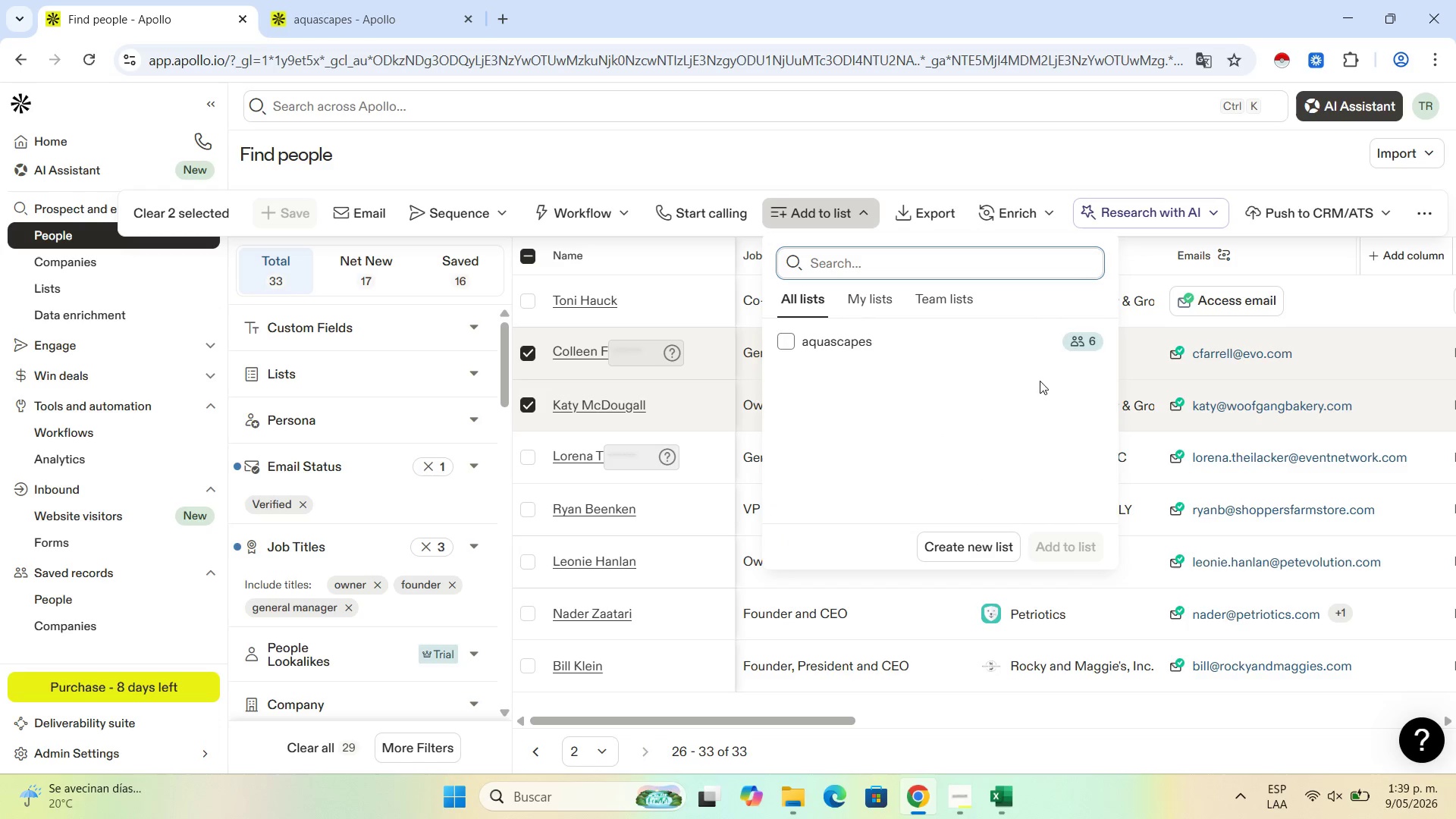 
left_click([1044, 340])
 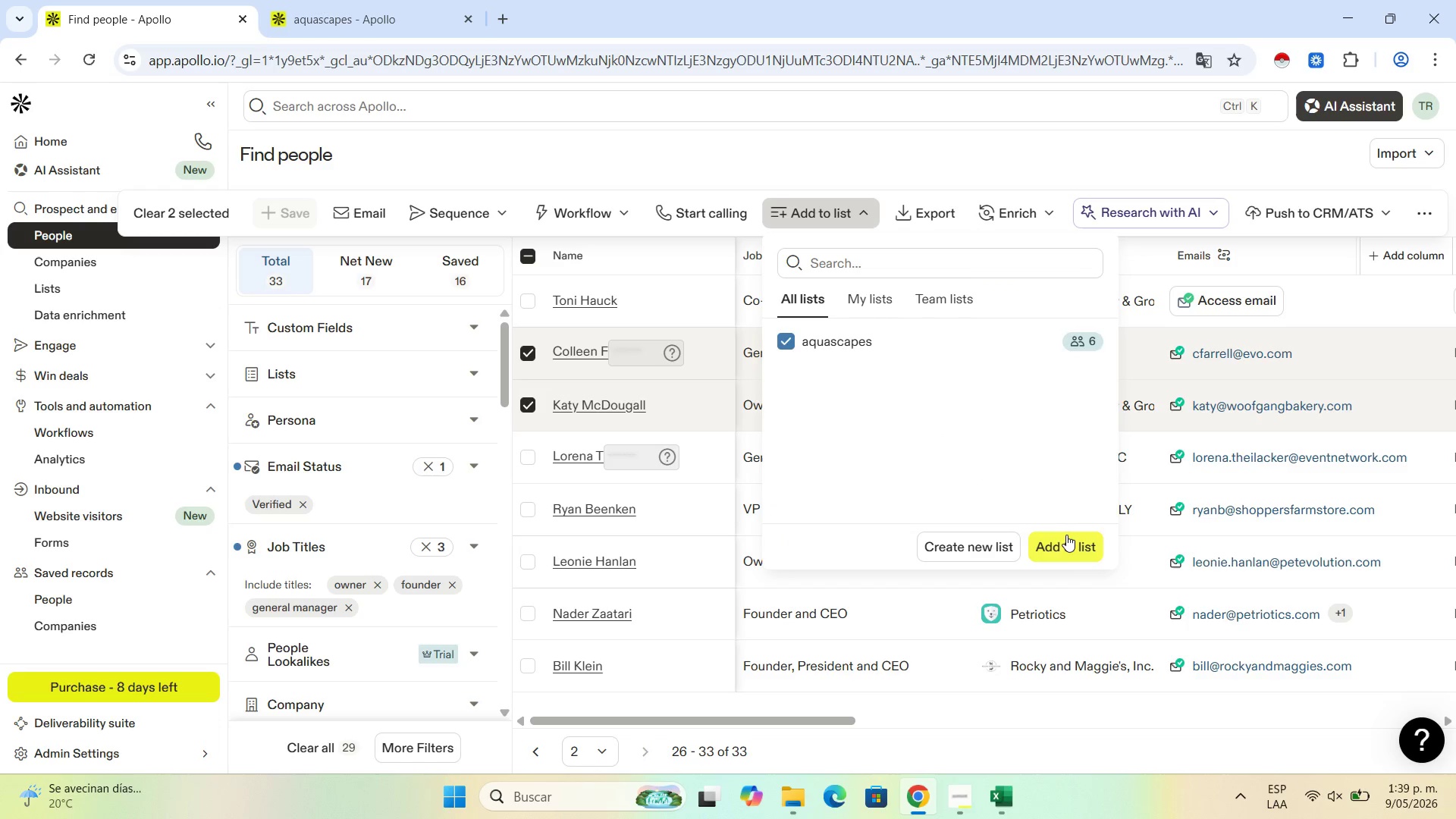 
left_click([1066, 536])
 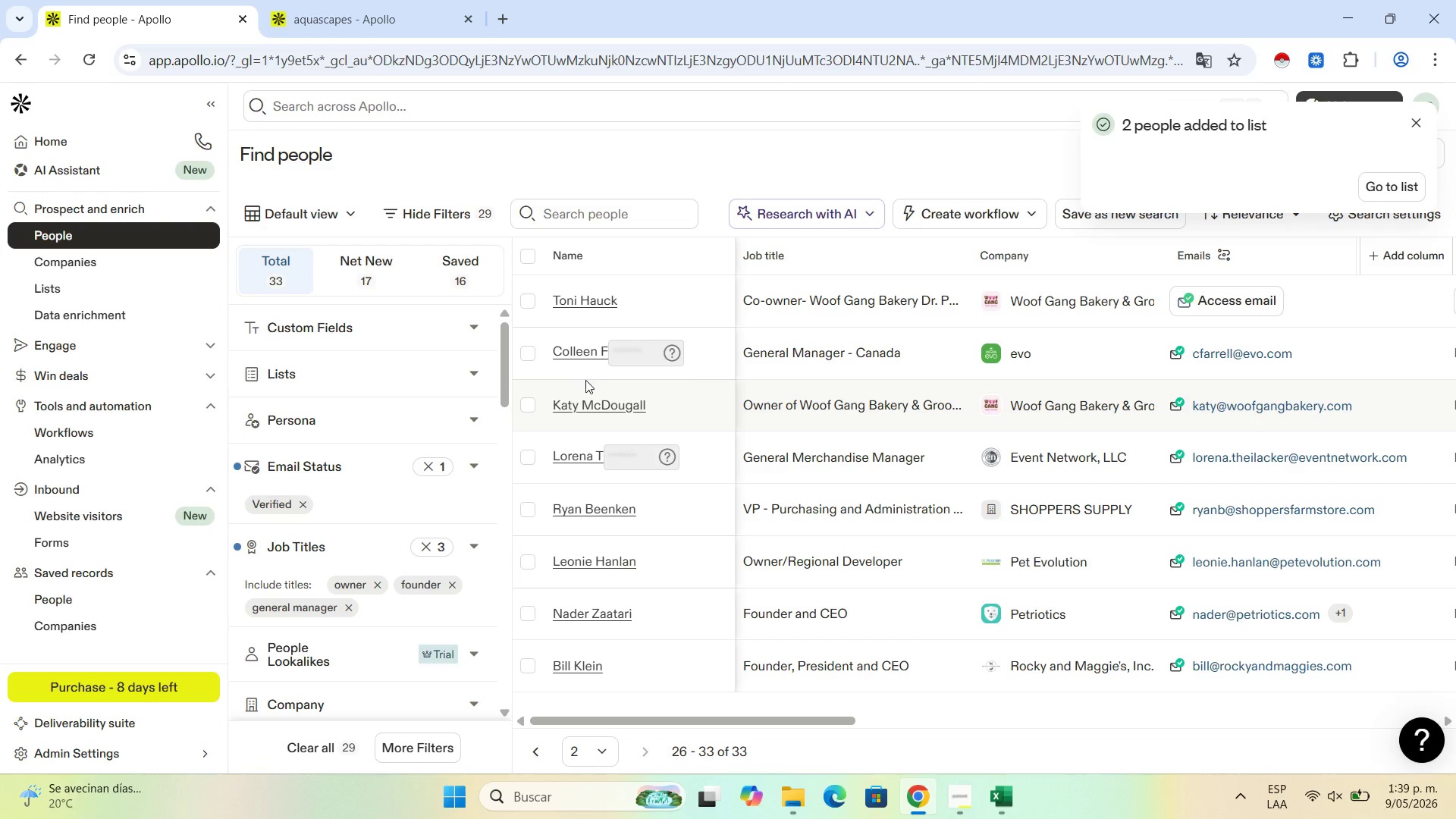 
wait(9.94)
 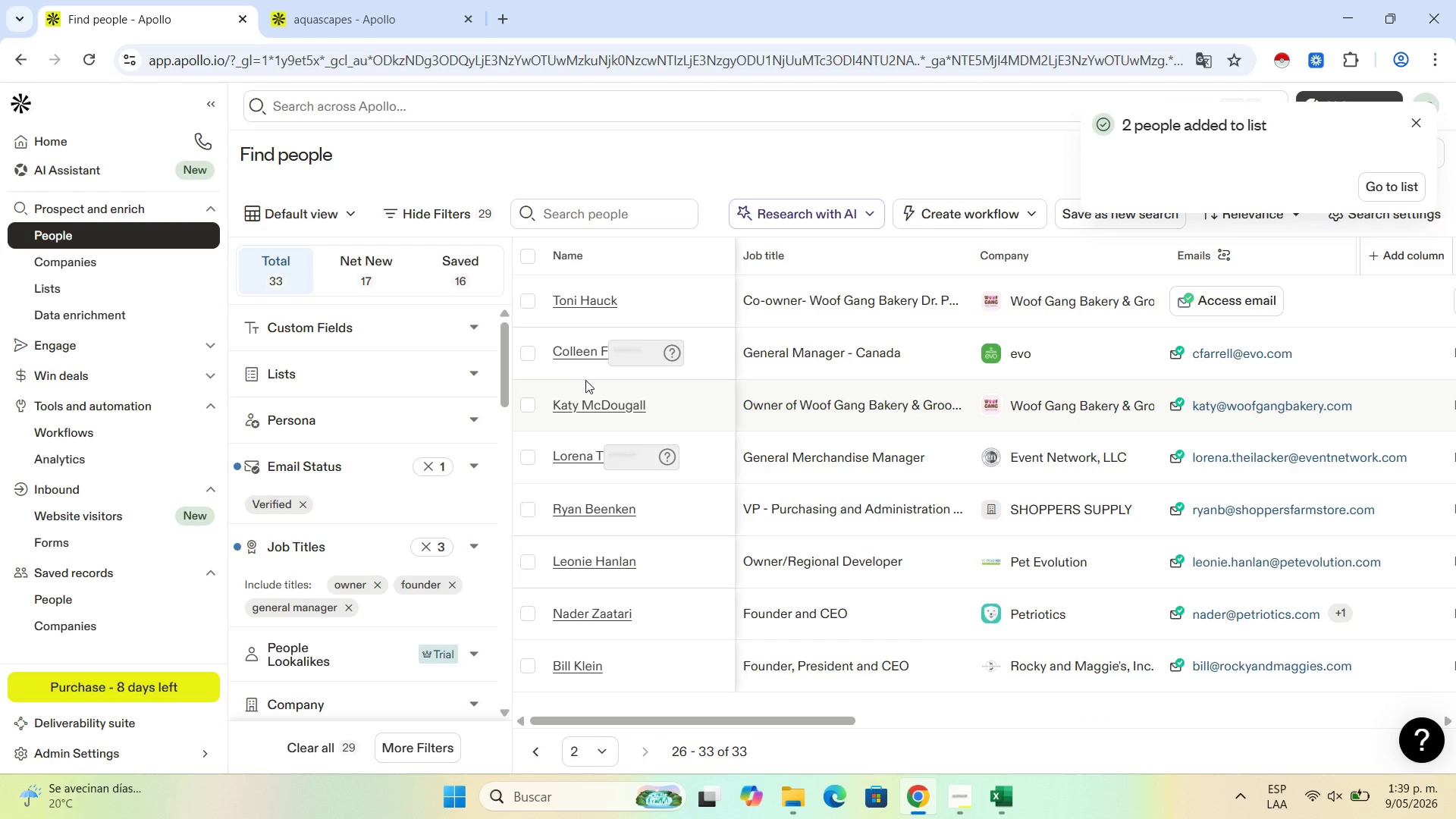 
left_click([519, 462])
 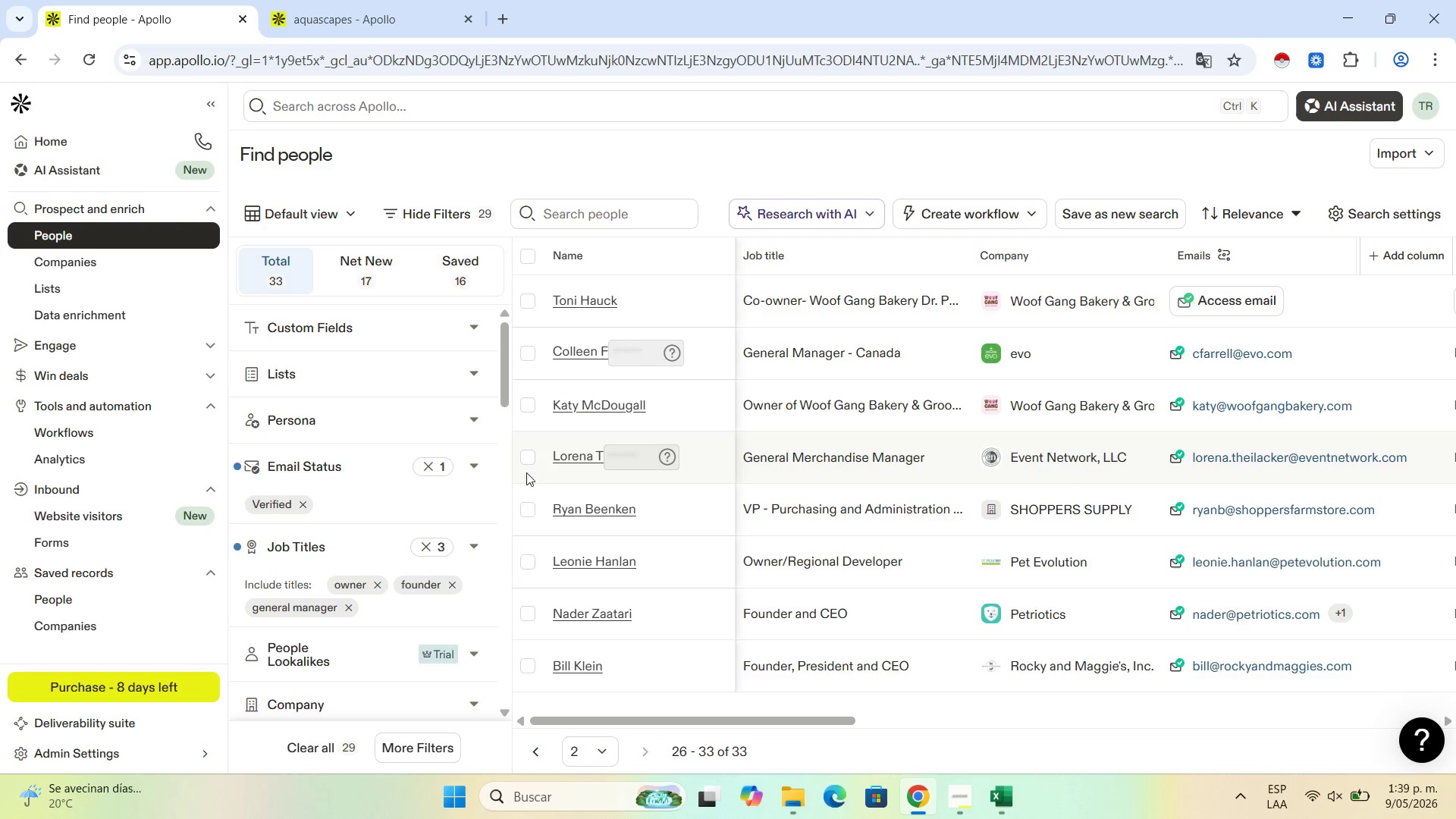 
left_click([522, 455])
 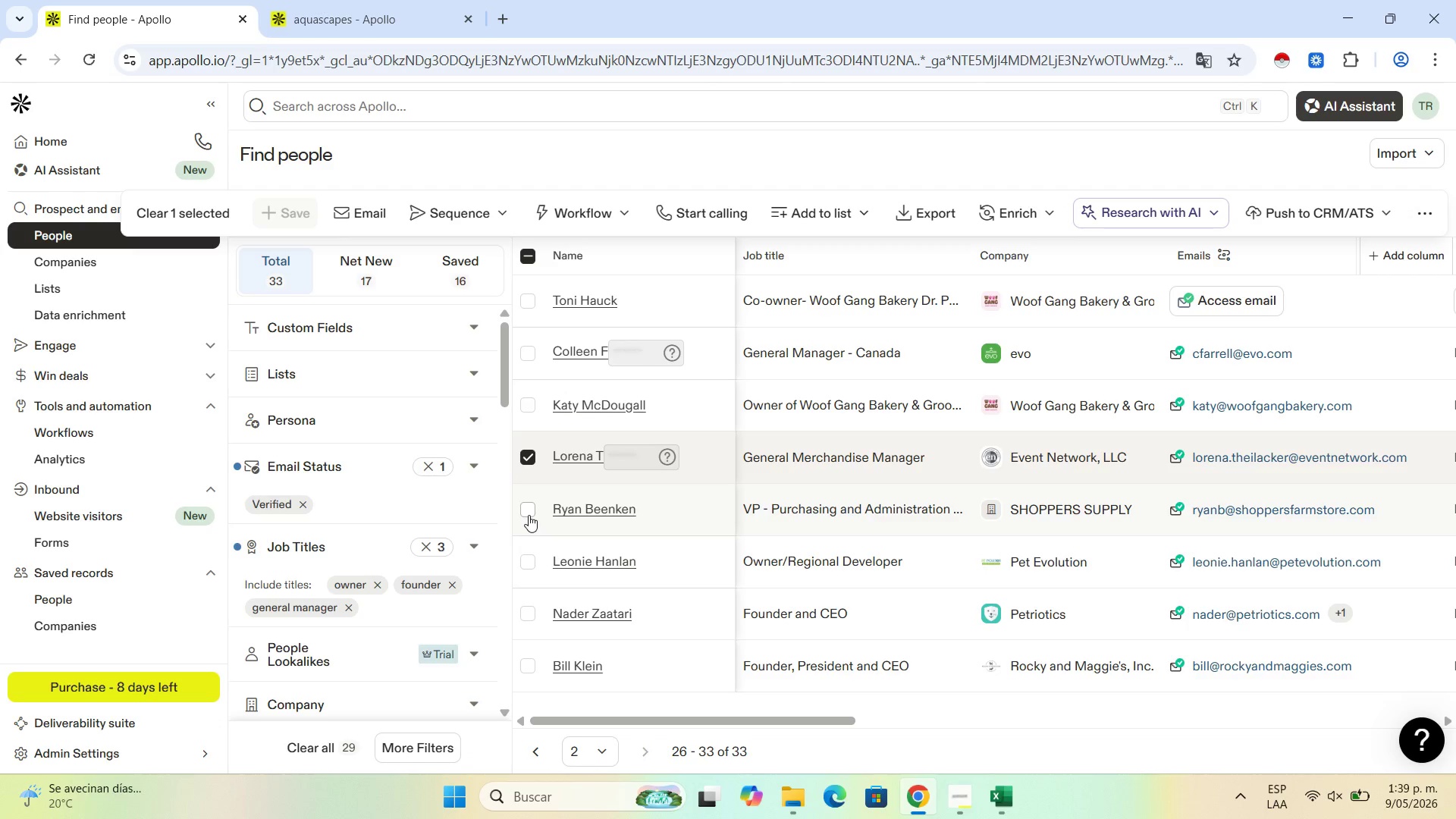 
left_click([529, 515])
 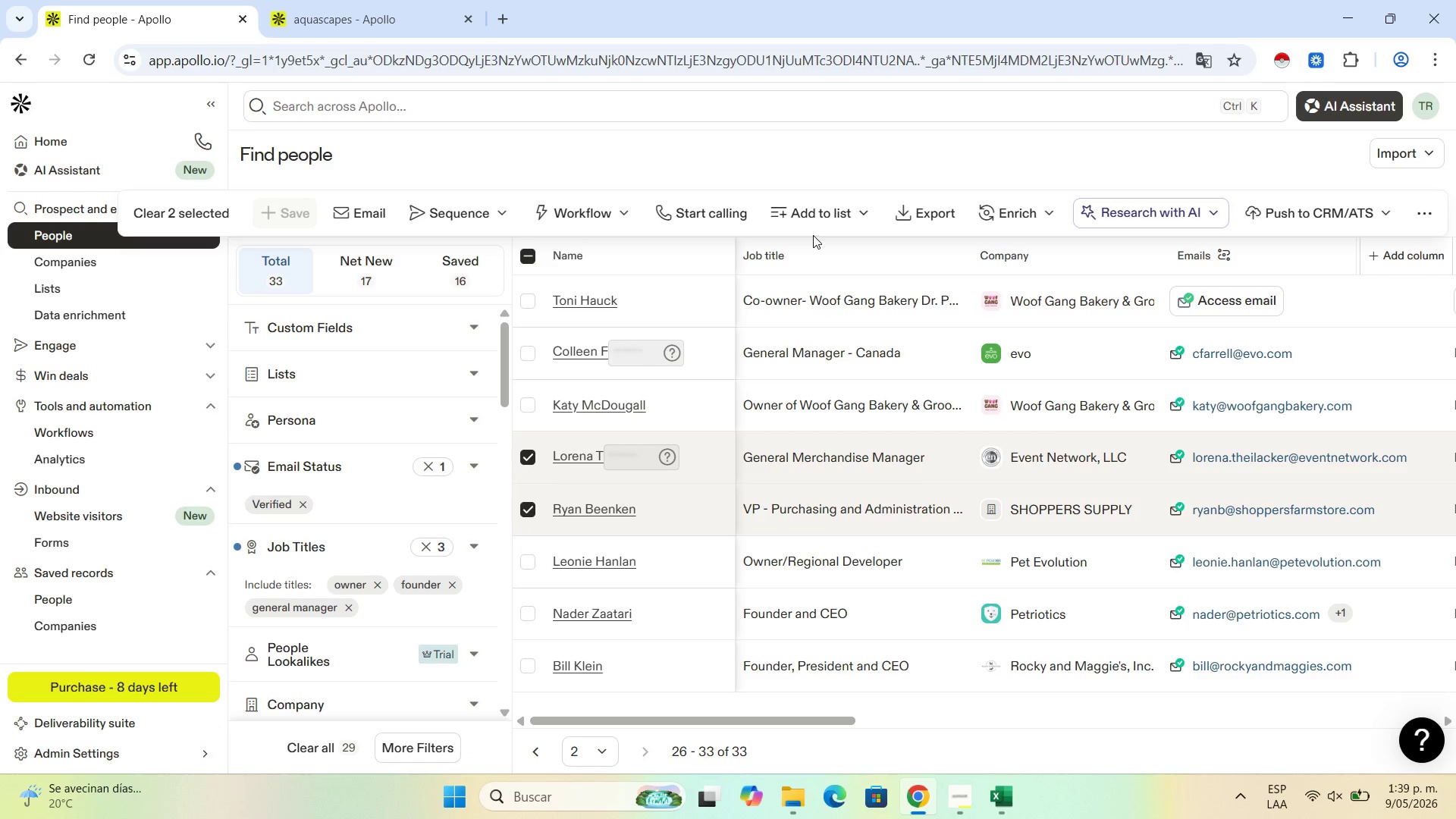 
left_click([839, 221])
 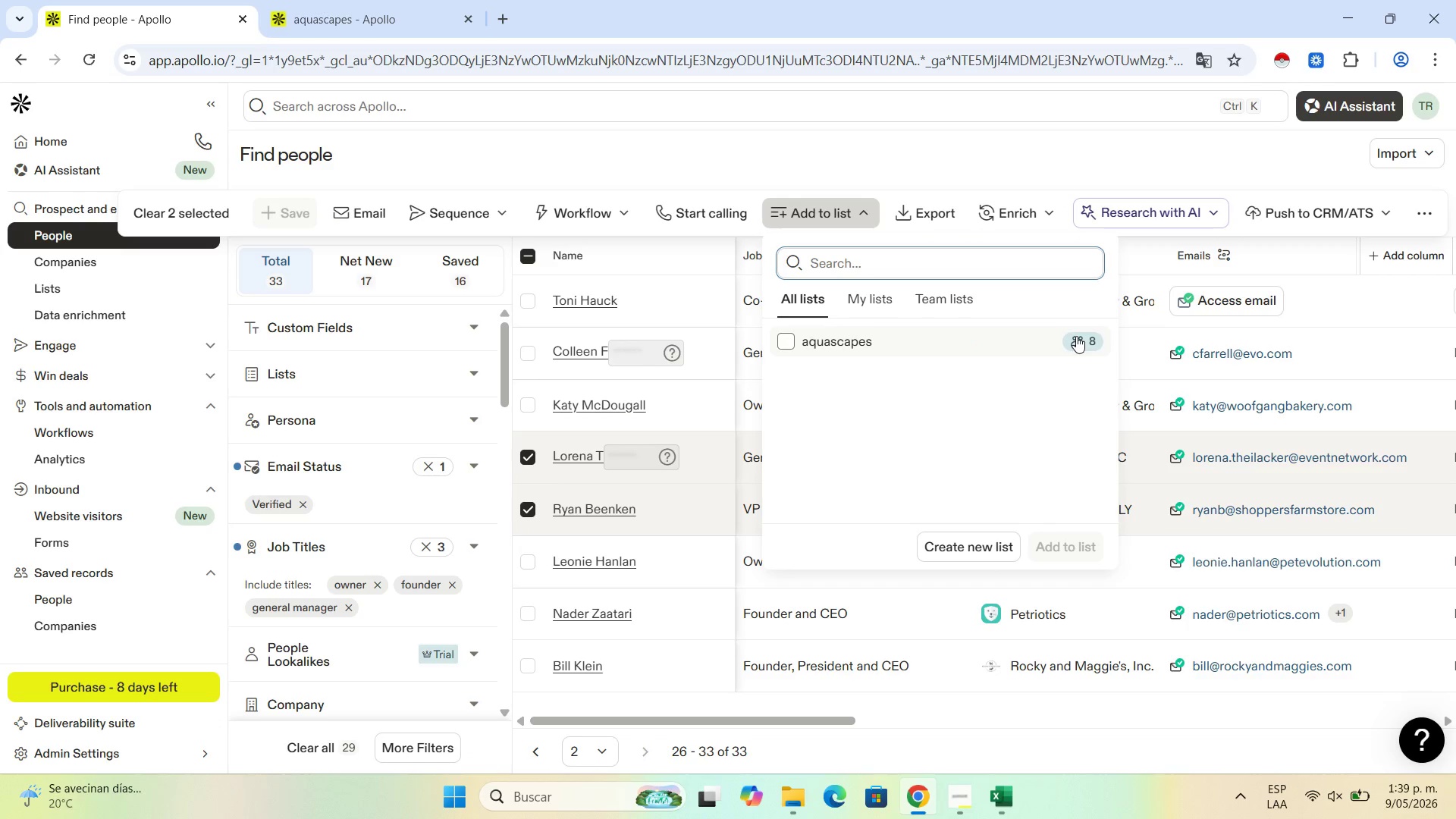 
left_click([1082, 337])
 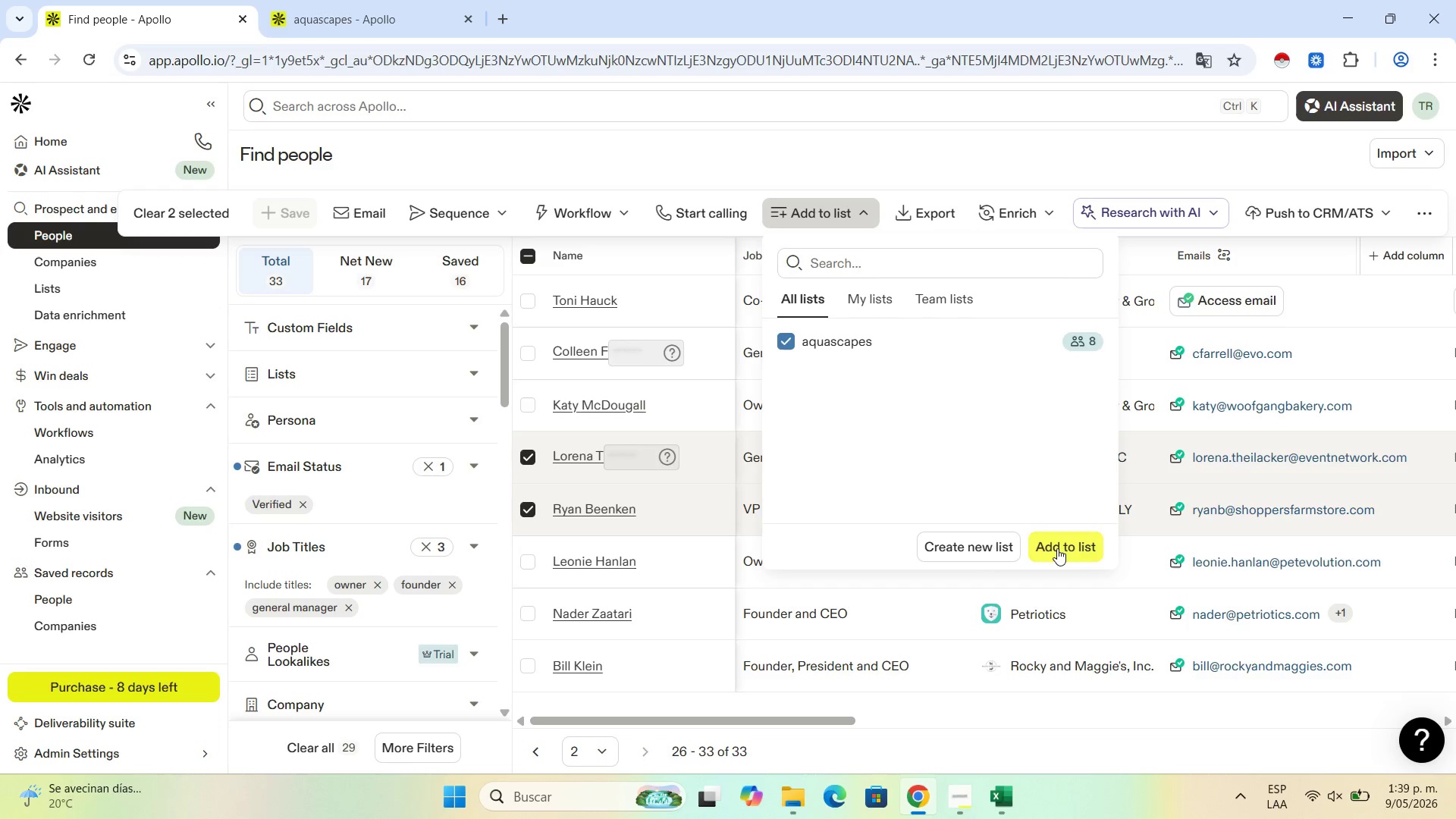 
left_click([1062, 551])
 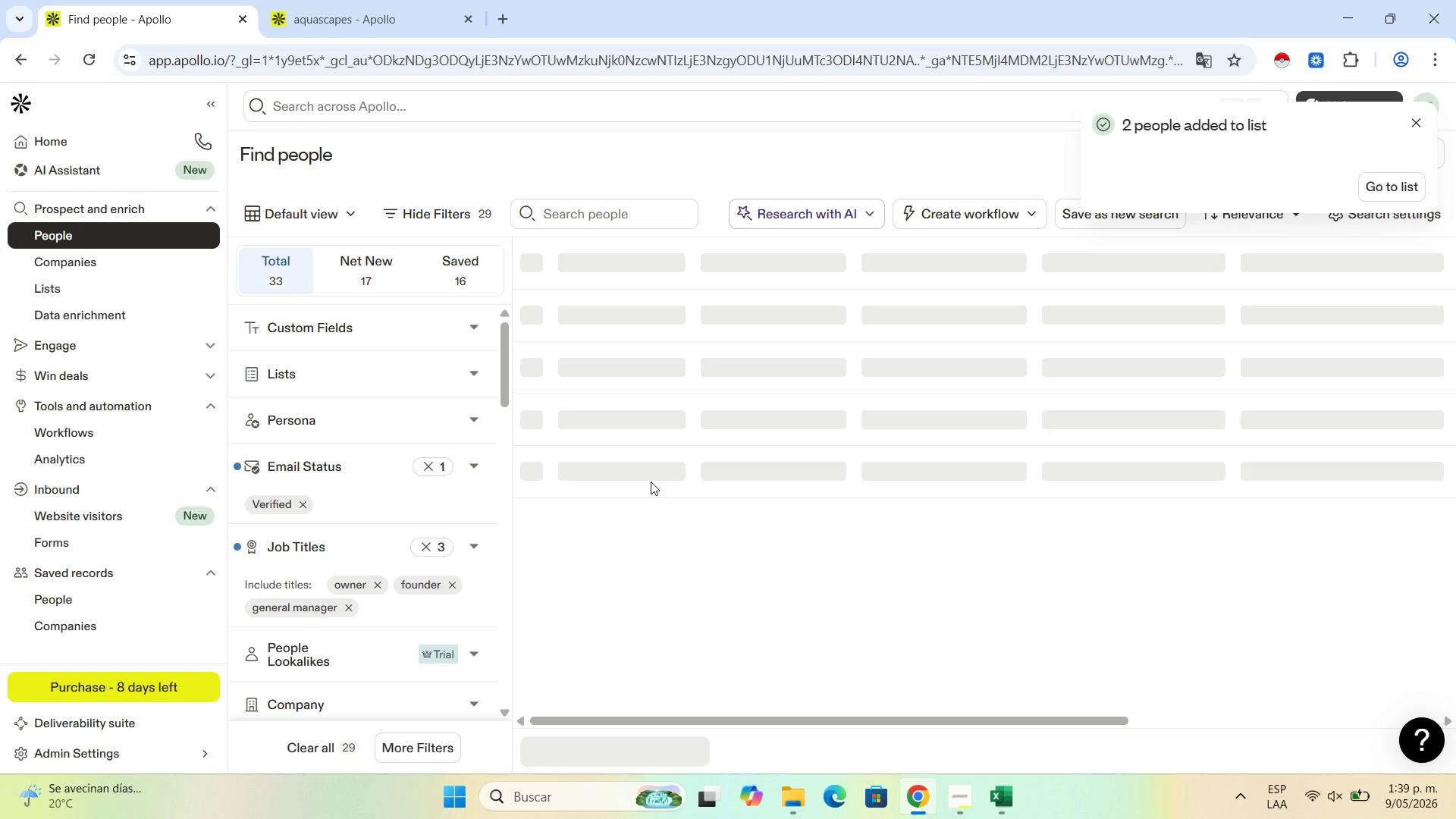 
scroll: coordinate [695, 474], scroll_direction: down, amount: 3.0
 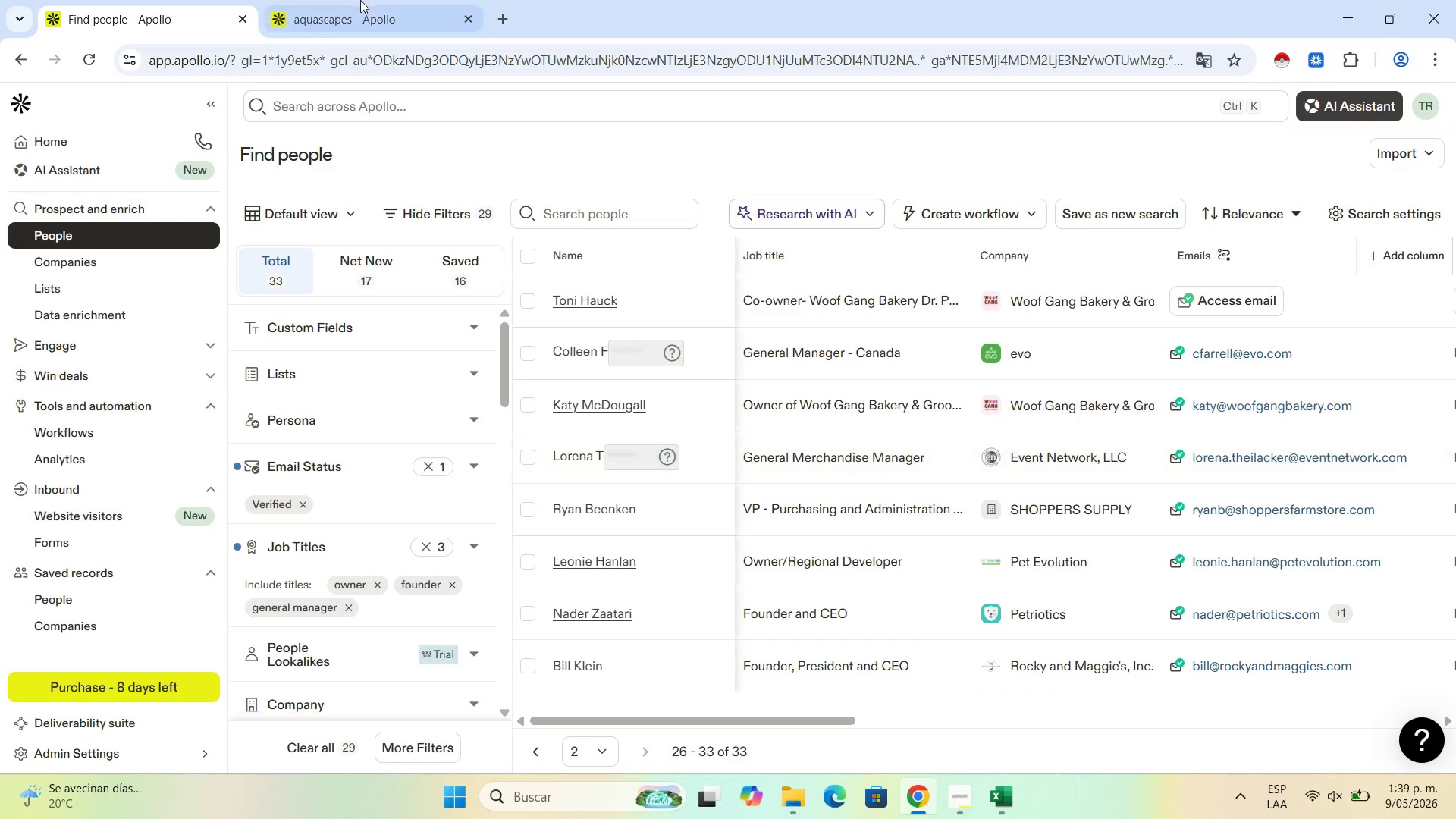 
left_click([360, 0])
 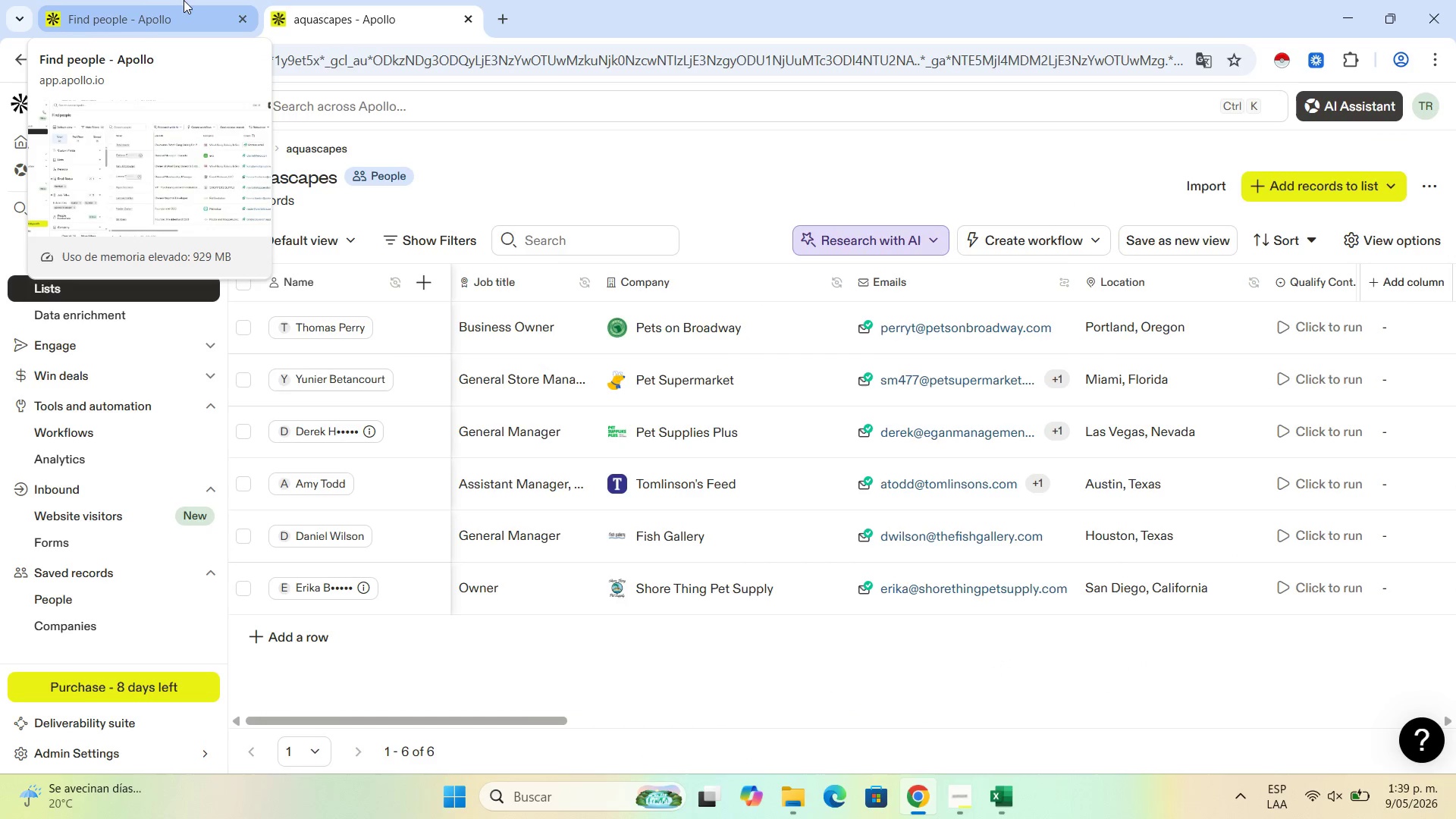 
left_click([187, 0])
 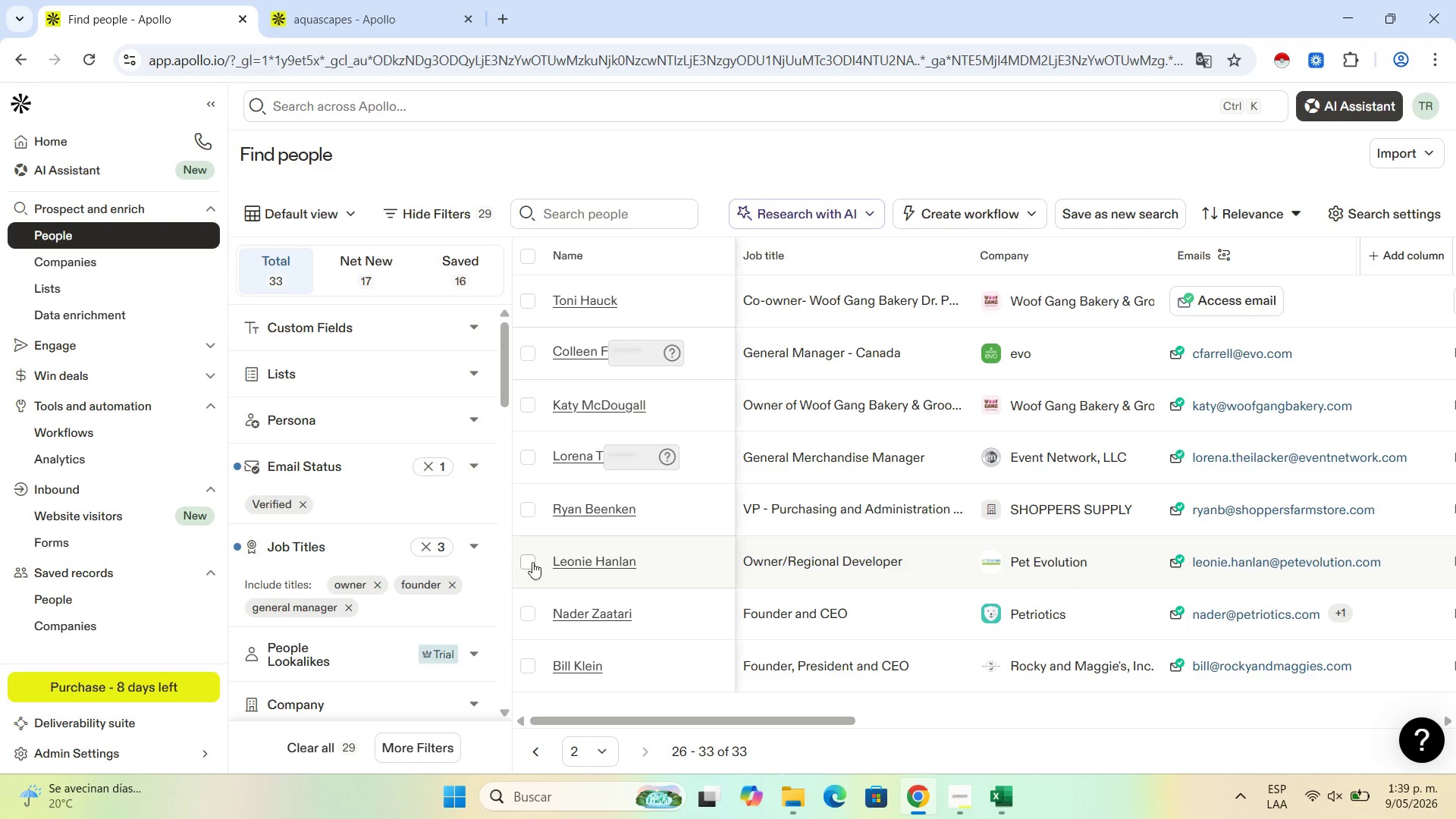 
left_click([526, 565])
 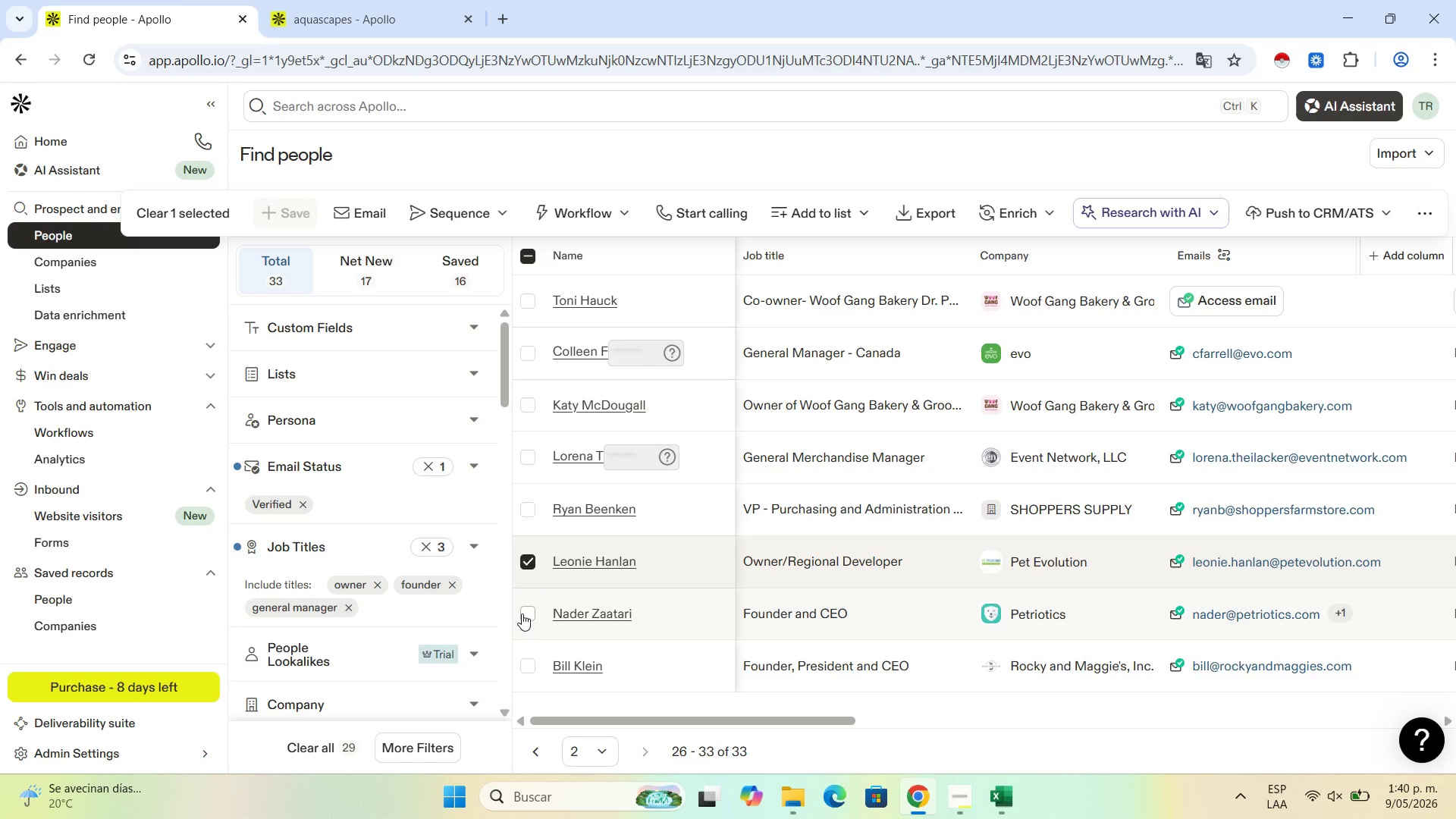 
left_click([524, 613])
 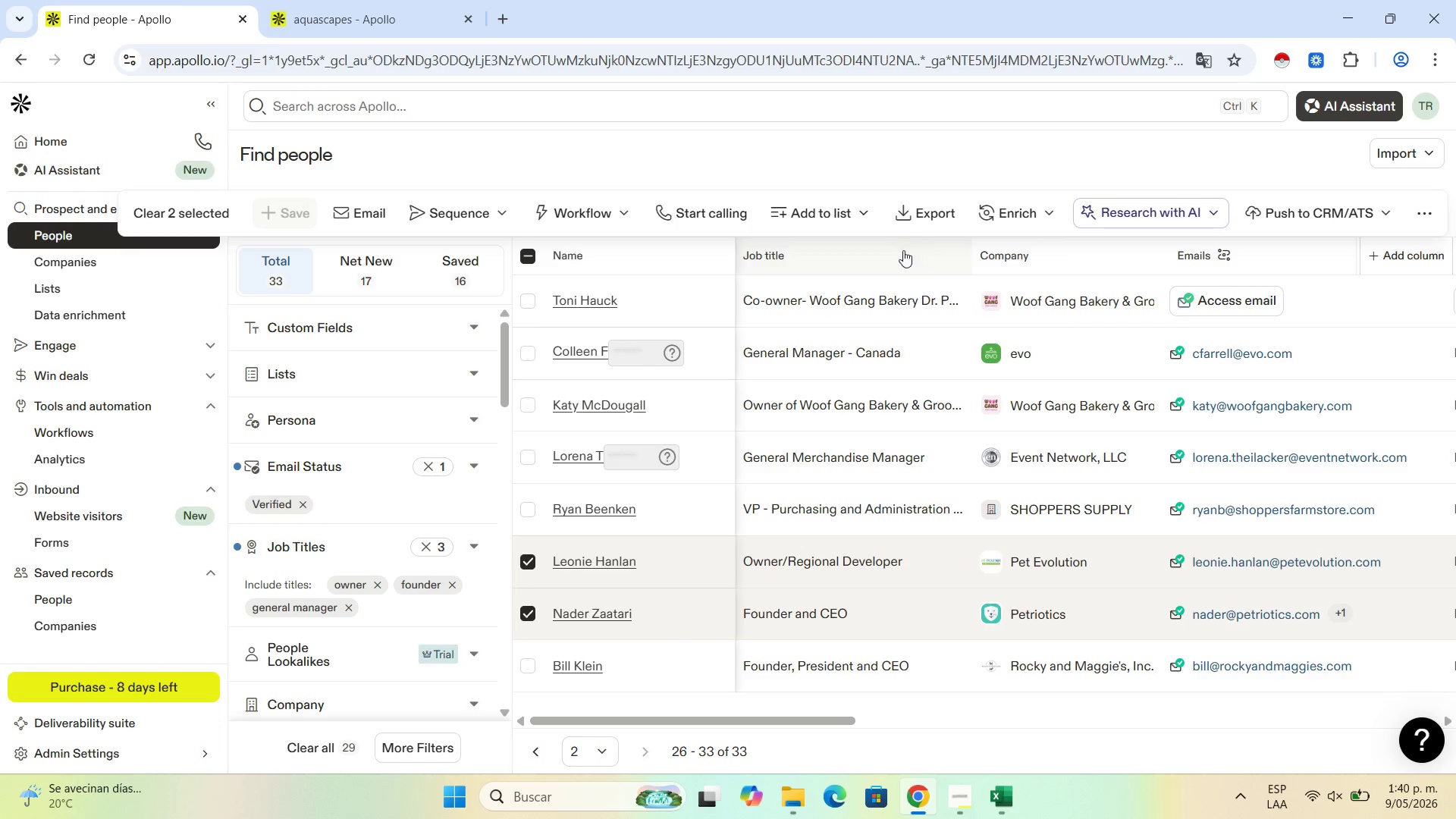 
left_click([932, 212])
 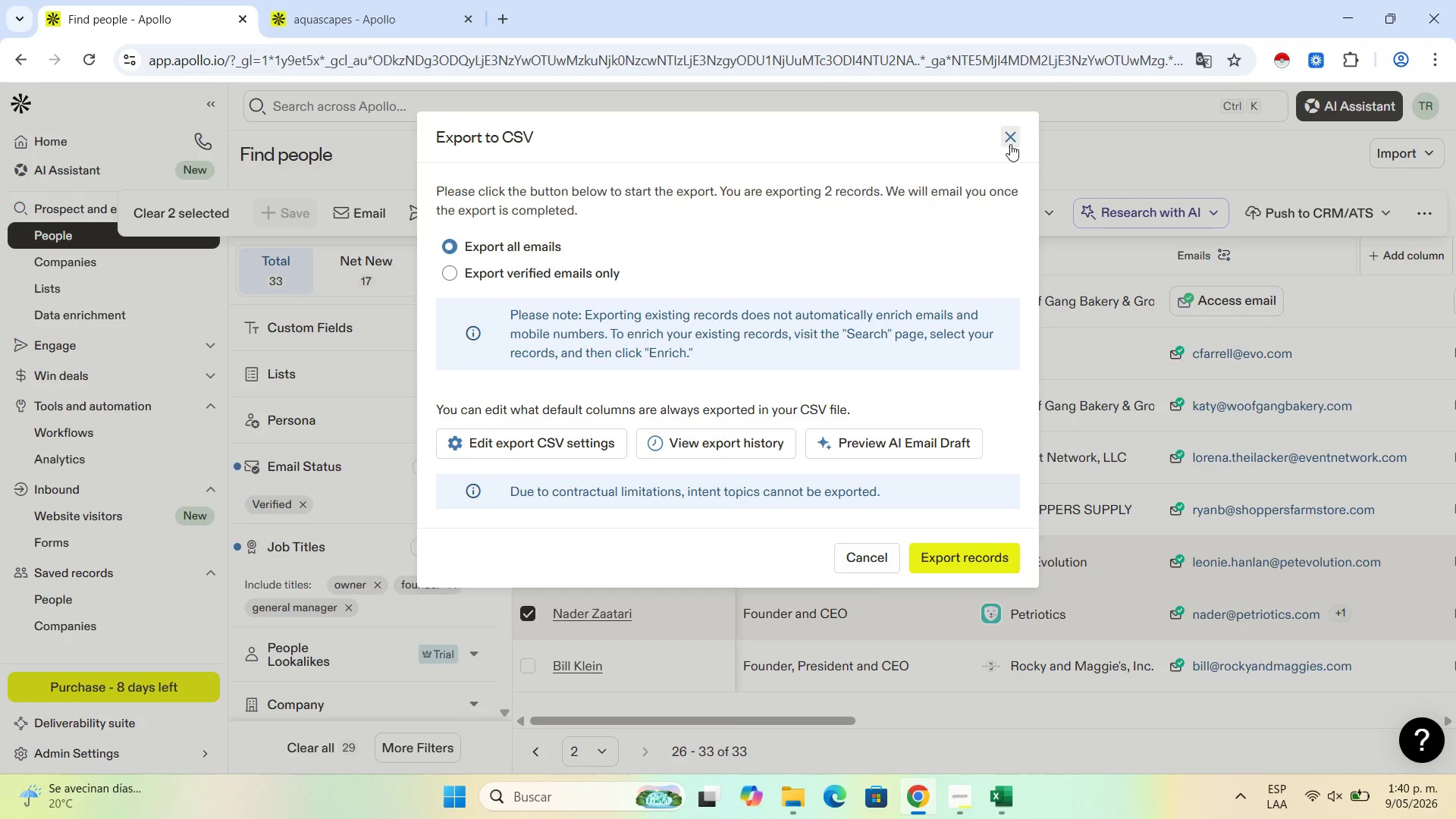 
left_click([1010, 144])
 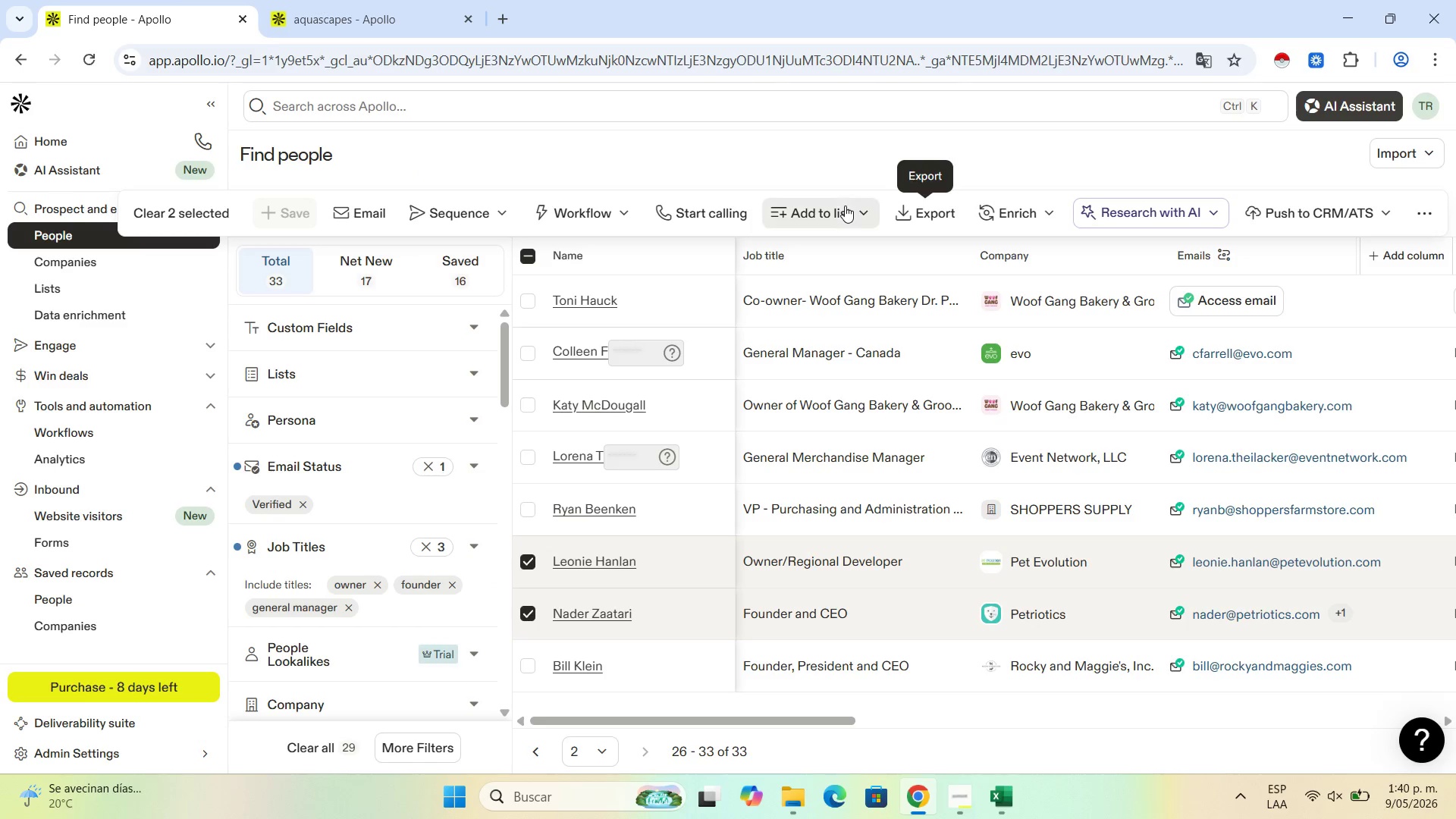 
left_click([845, 206])
 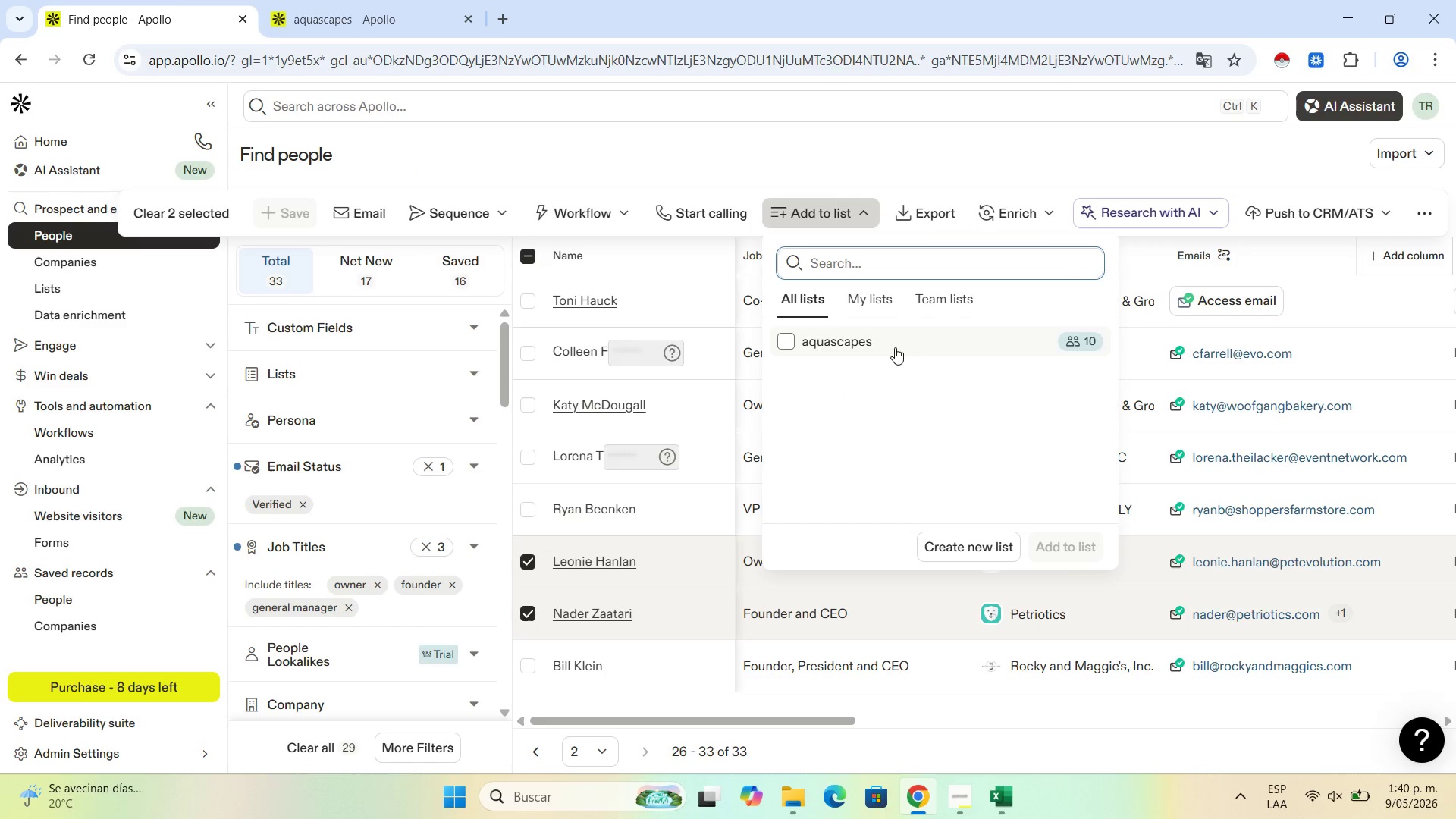 
left_click([895, 342])
 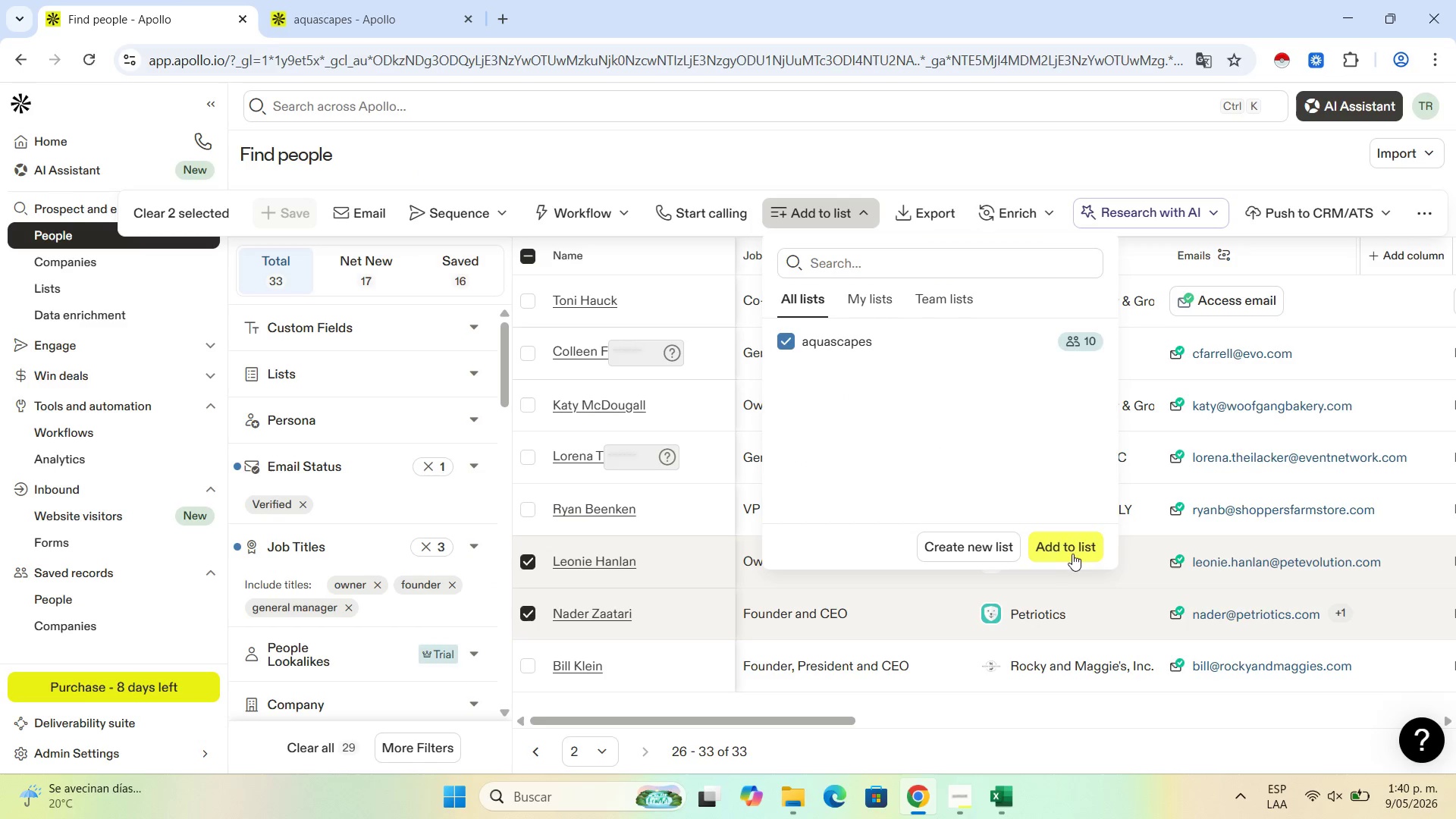 
left_click([1074, 554])
 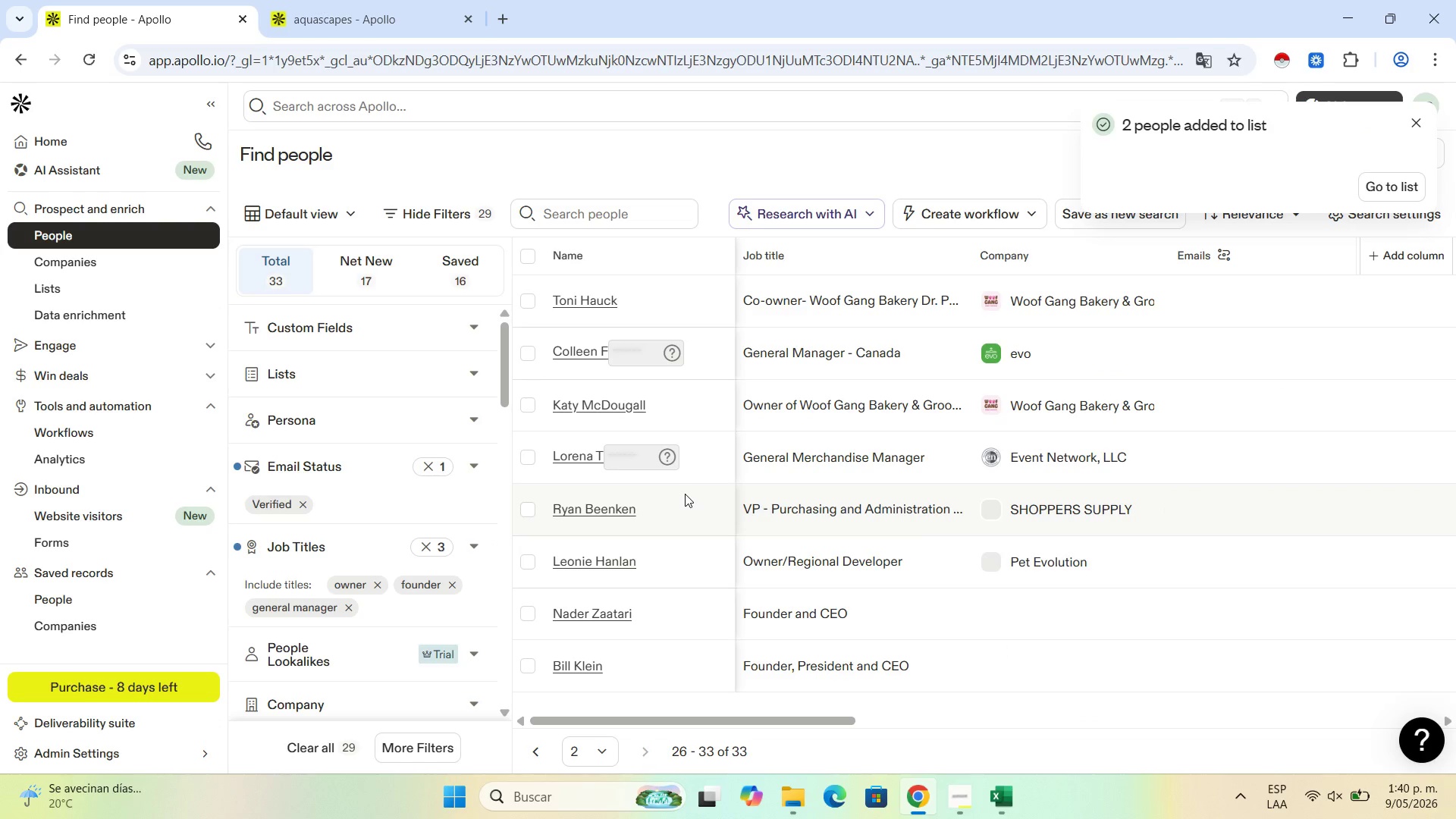 
scroll: coordinate [943, 599], scroll_direction: down, amount: 4.0
 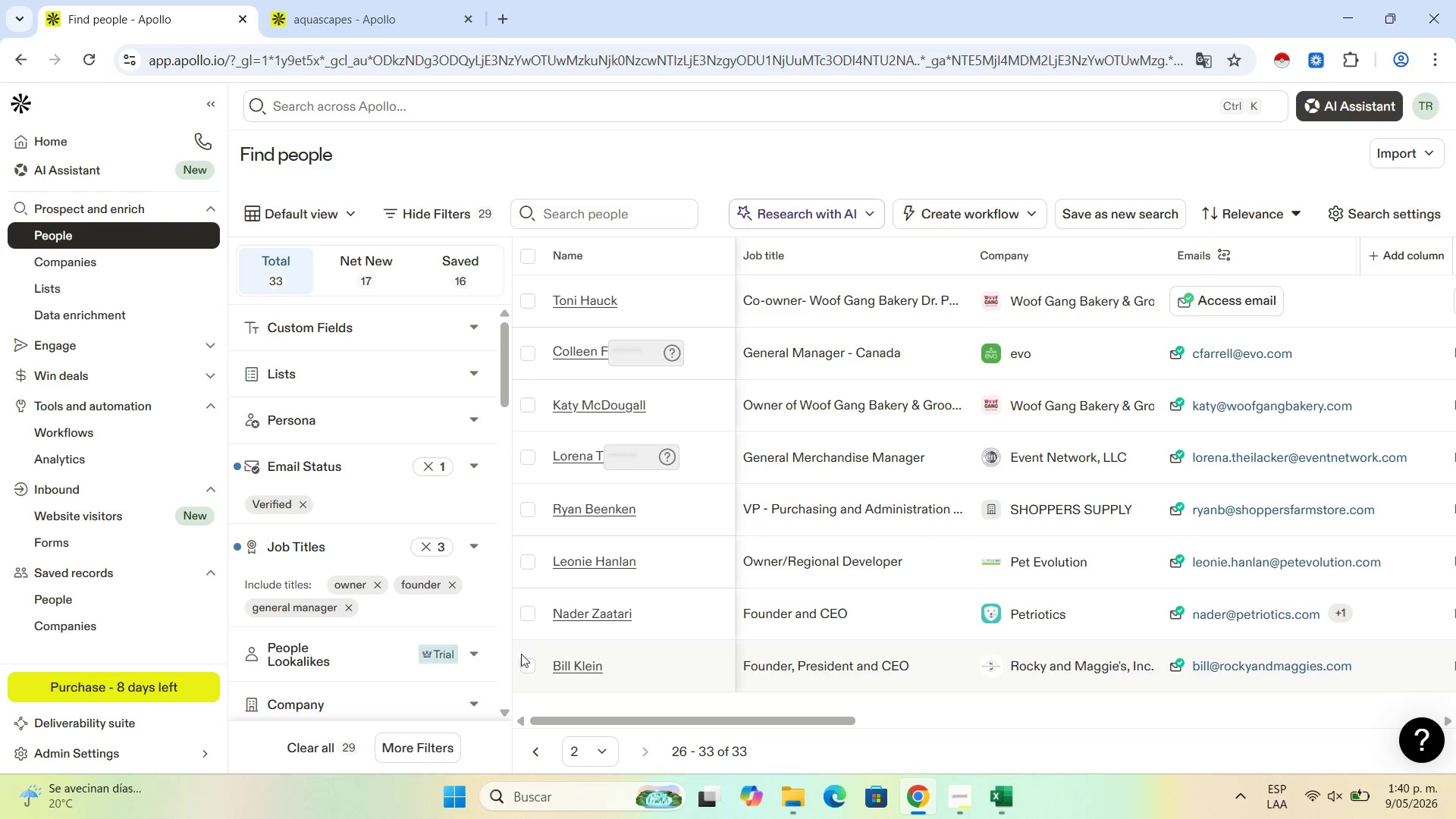 
left_click([531, 666])
 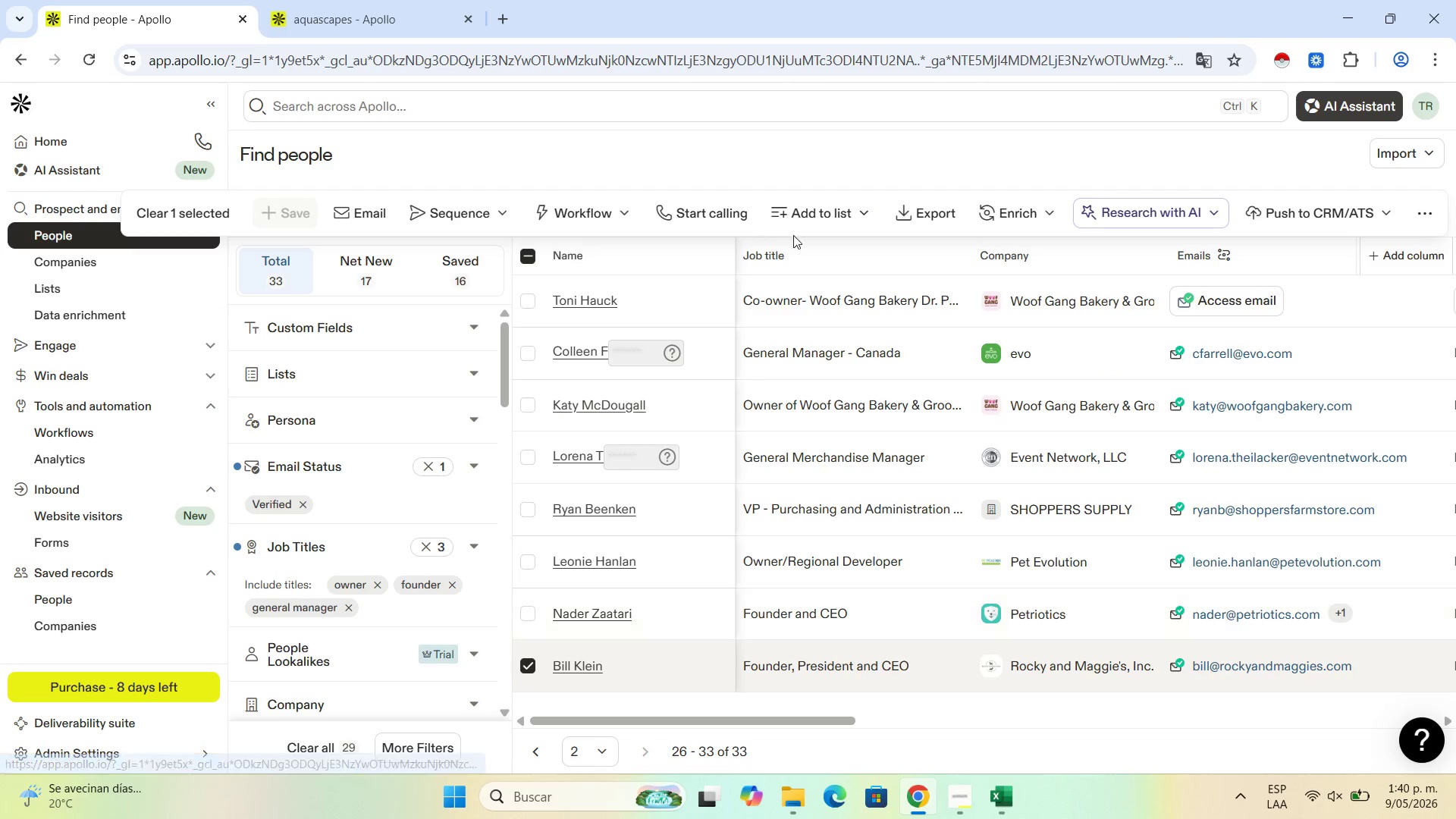 
left_click([833, 212])
 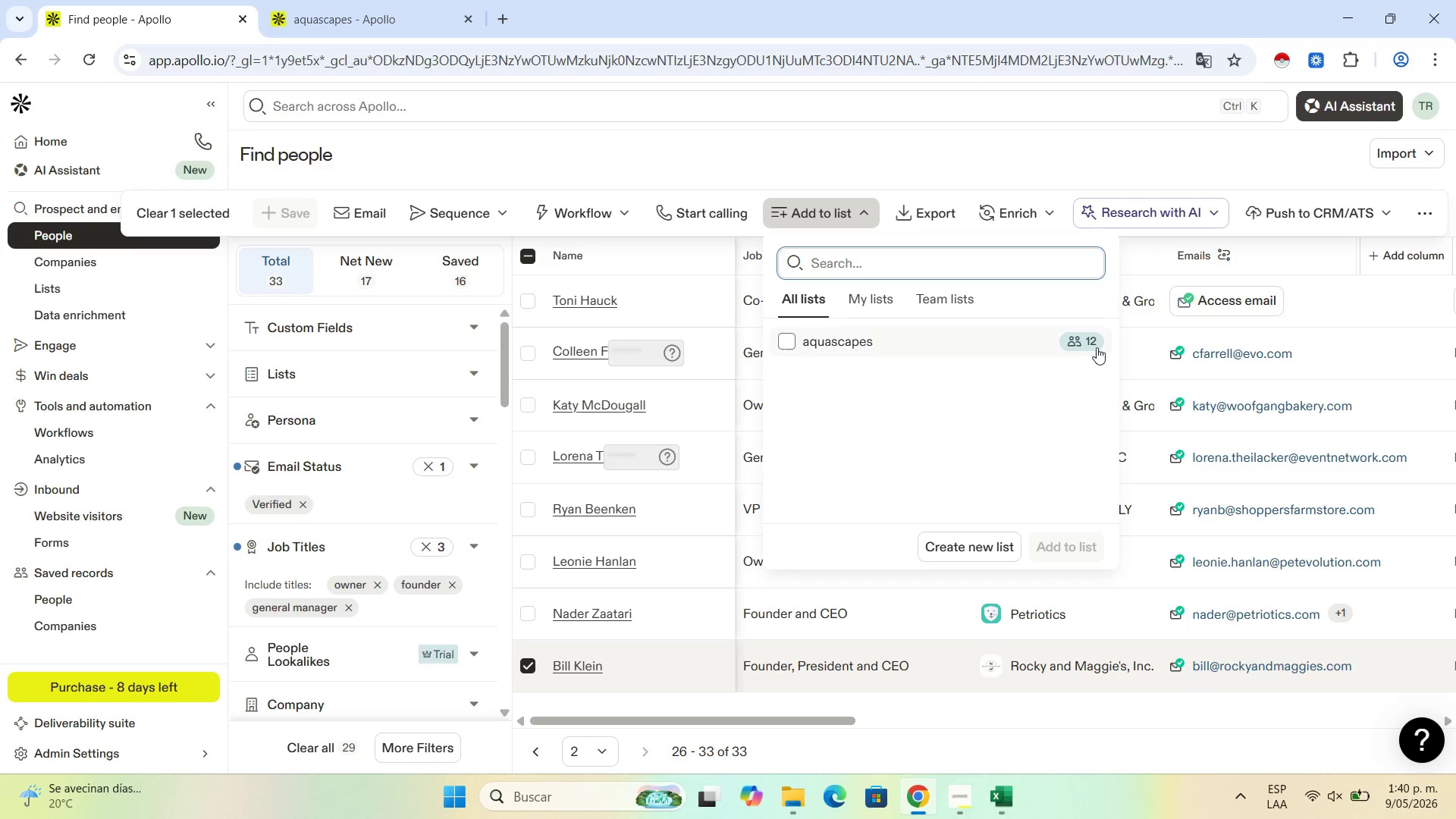 
left_click([1096, 347])
 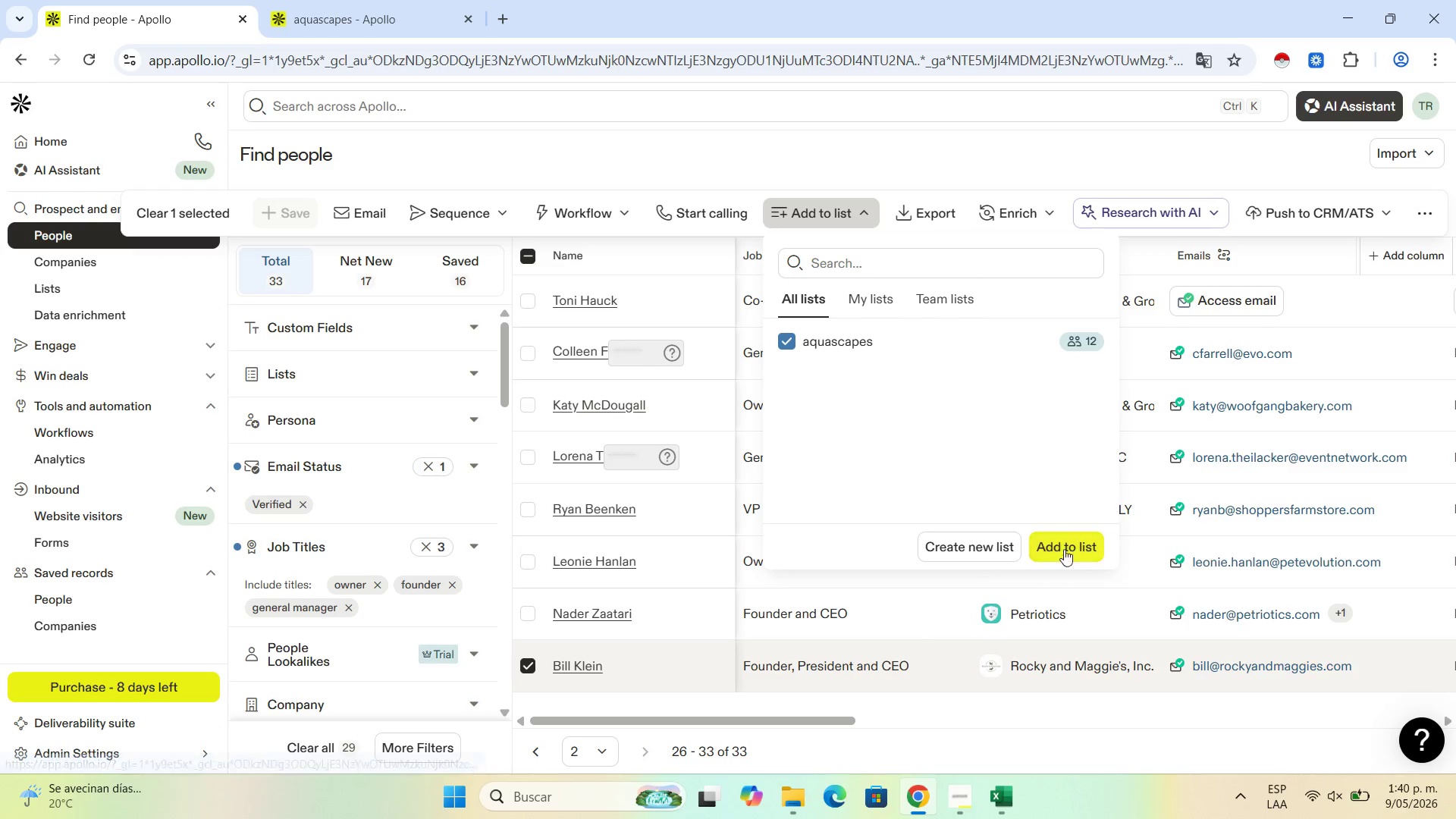 
left_click([1066, 541])
 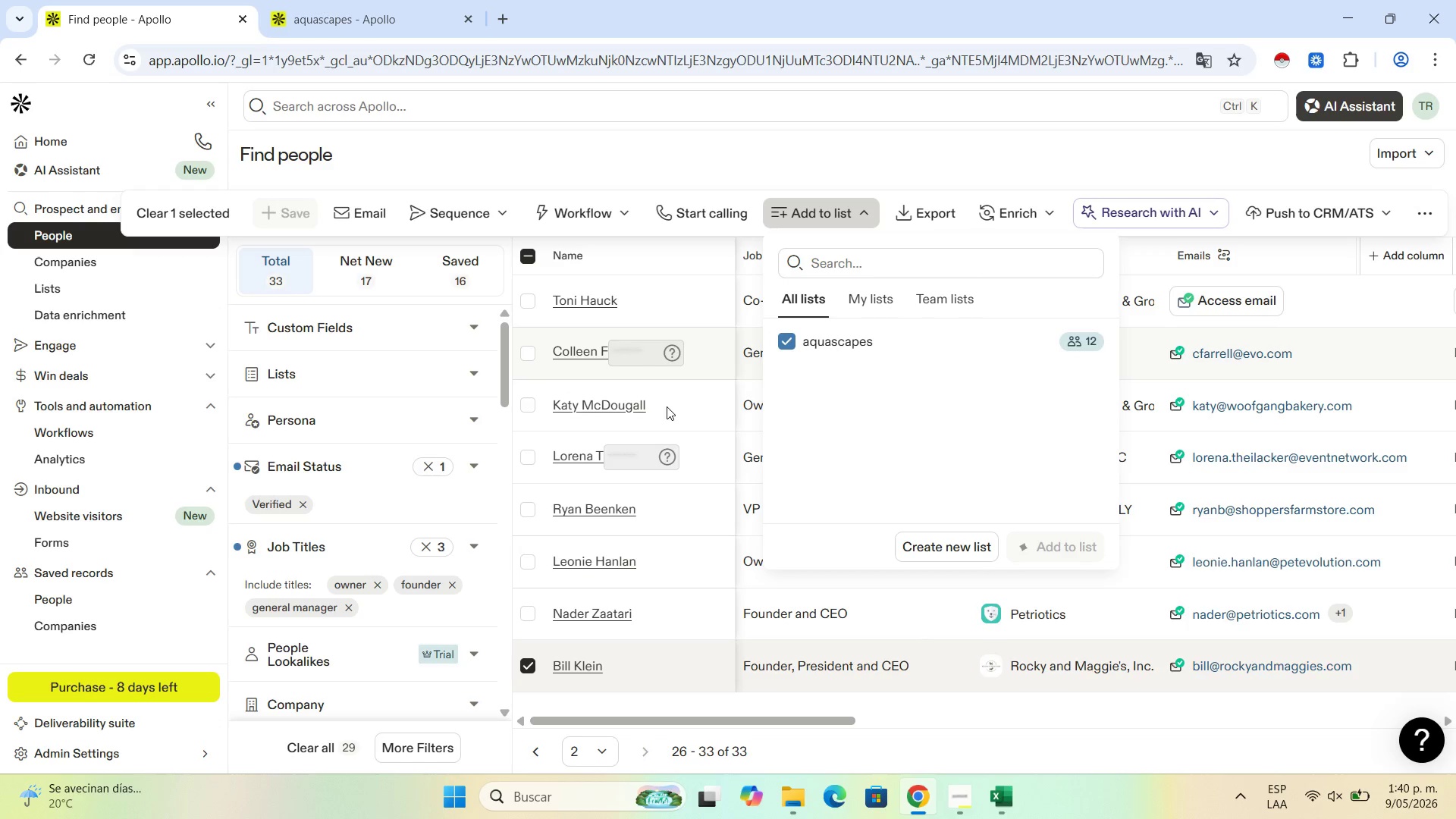 
mouse_move([654, 438])
 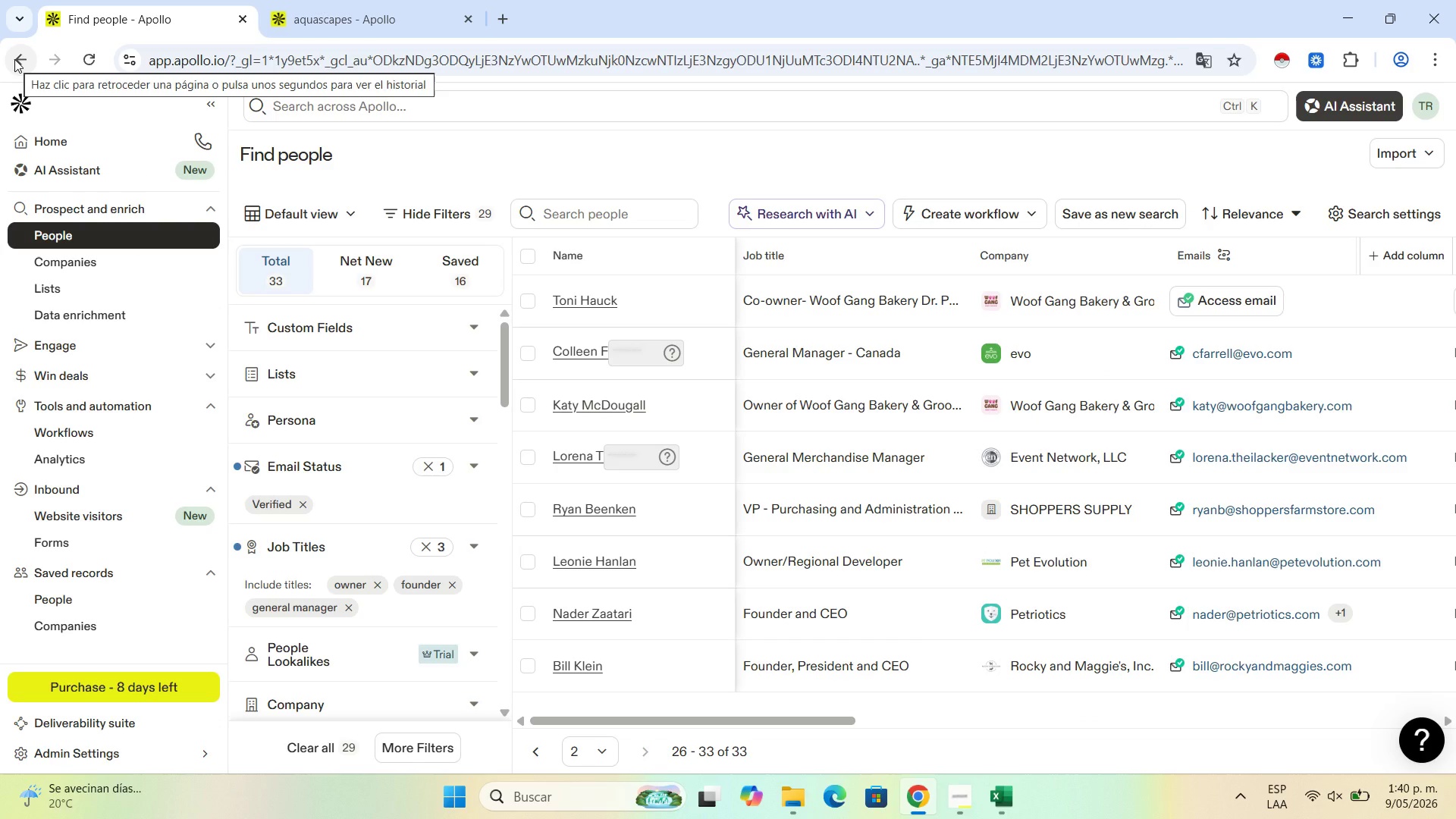 
left_click([331, 0])
 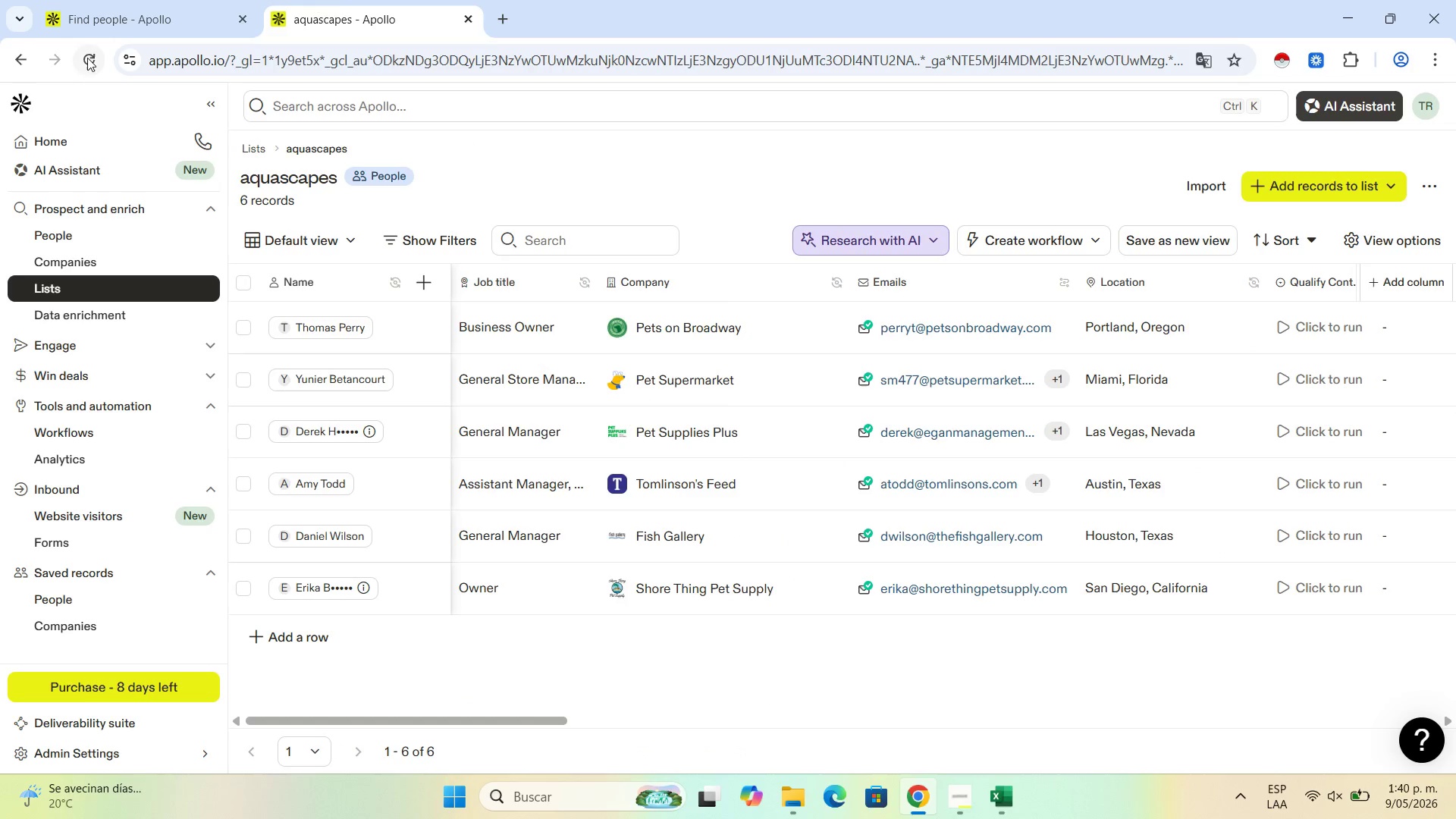 
left_click([87, 58])
 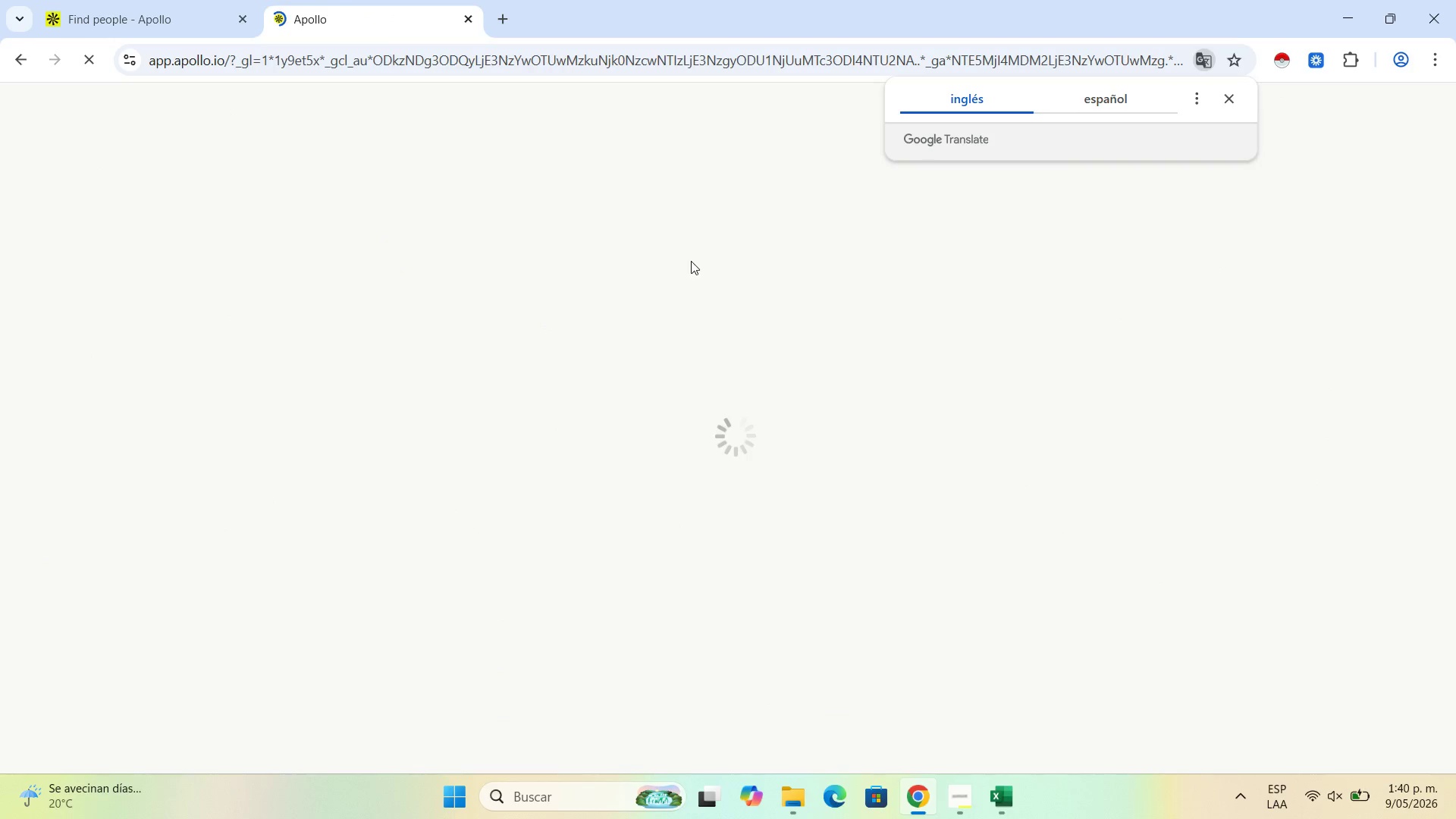 
left_click([1229, 90])
 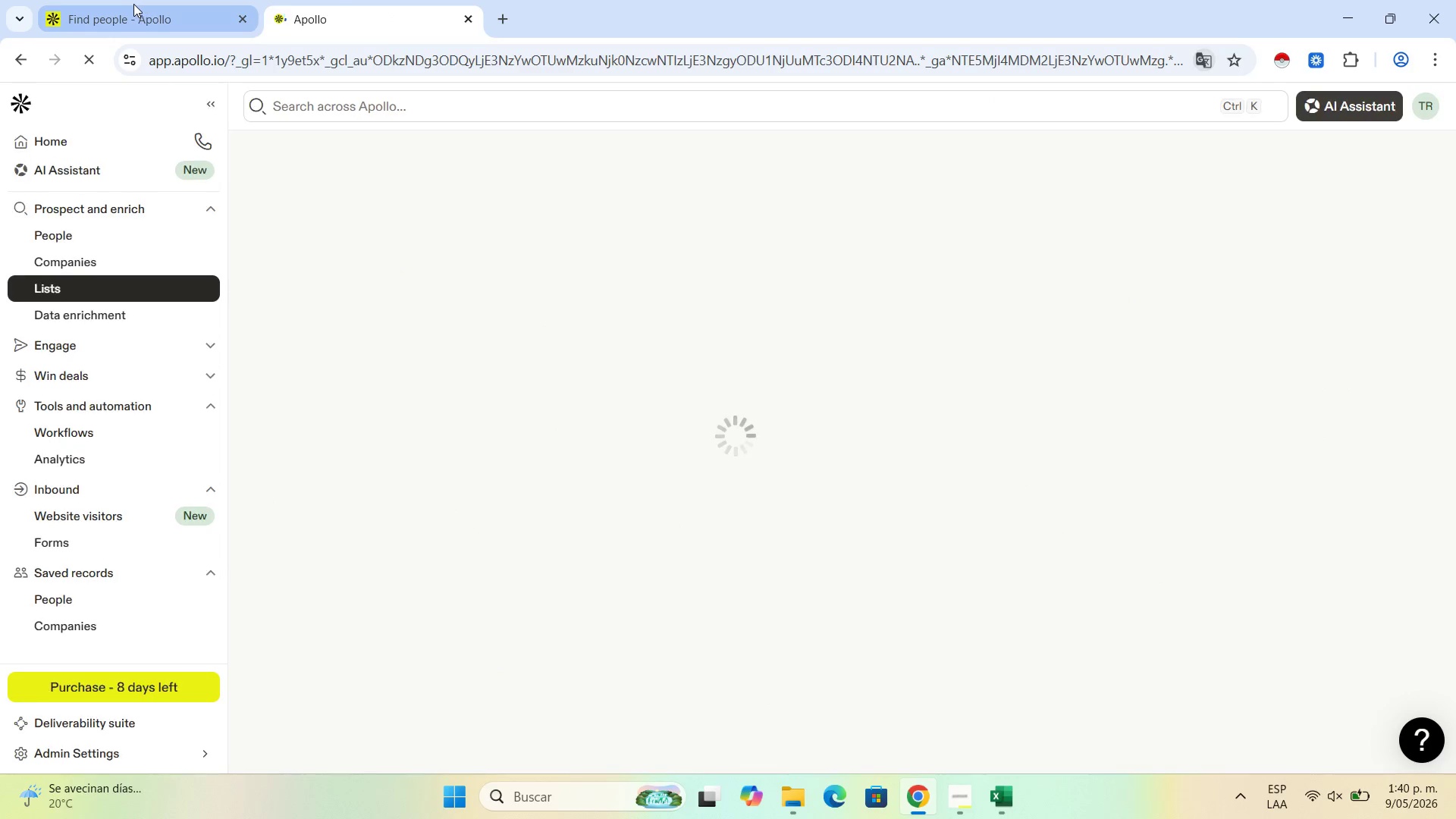 
mouse_move([156, 2])
 